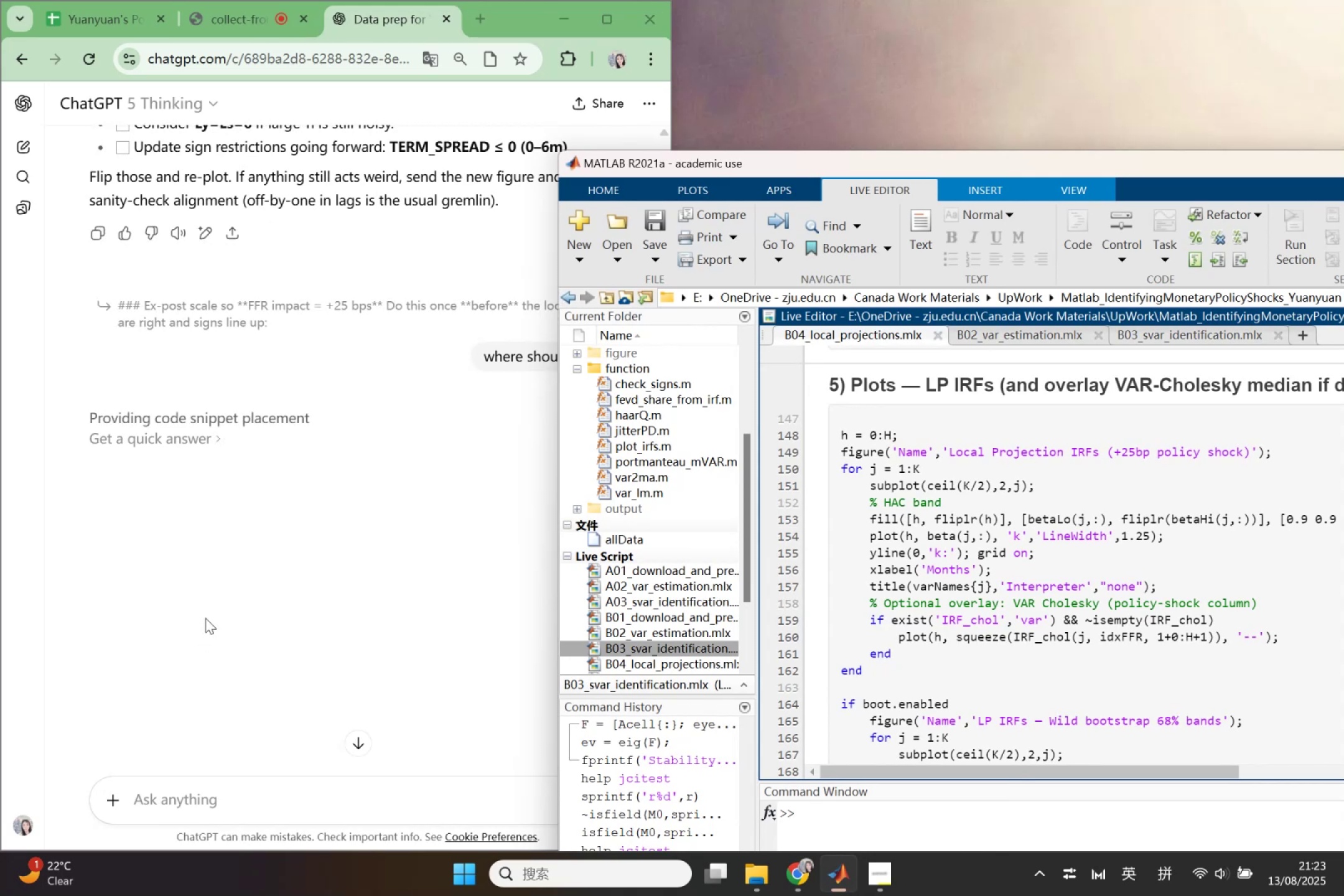 
wait(9.69)
 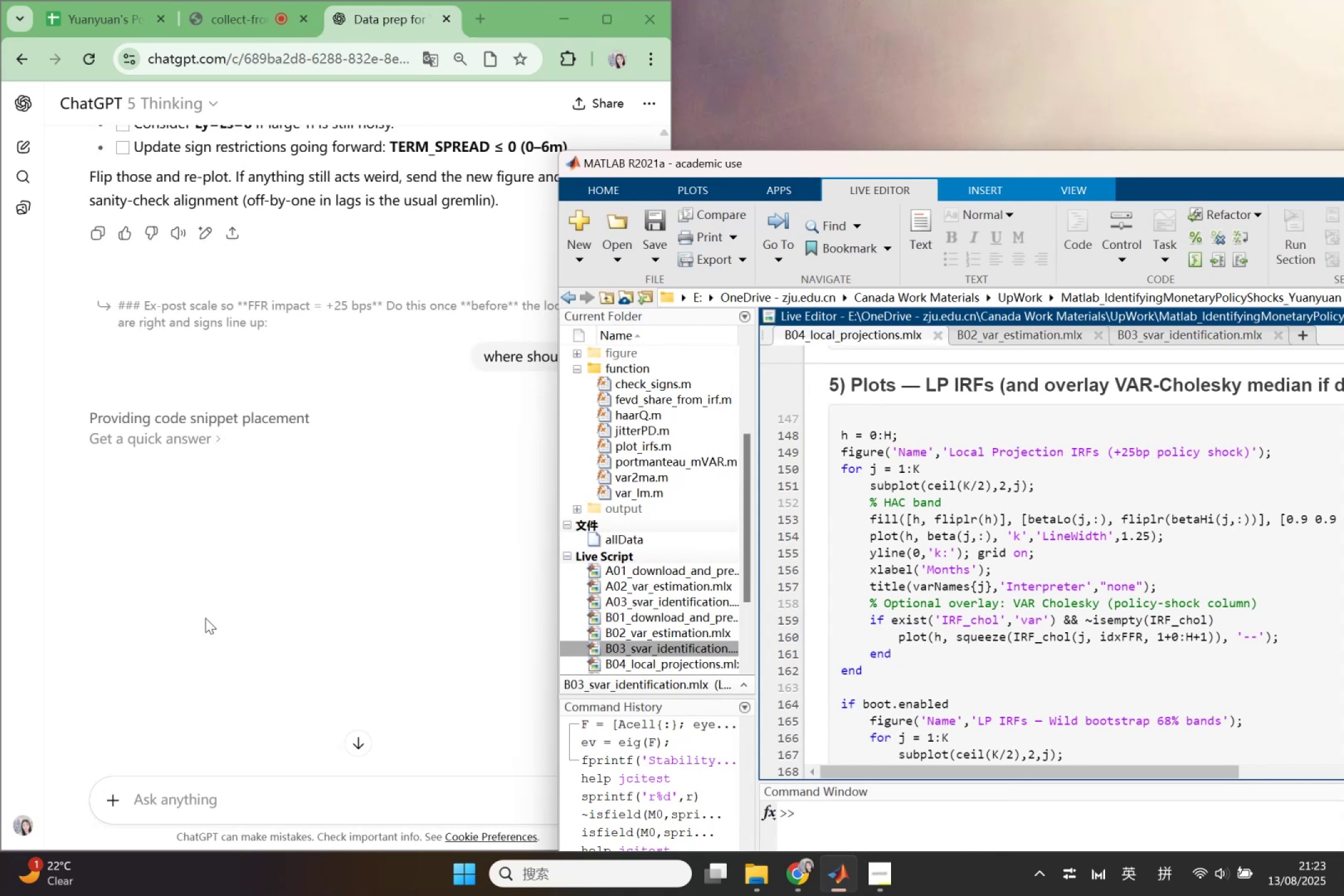 
scroll: coordinate [1006, 673], scroll_direction: up, amount: 26.0
 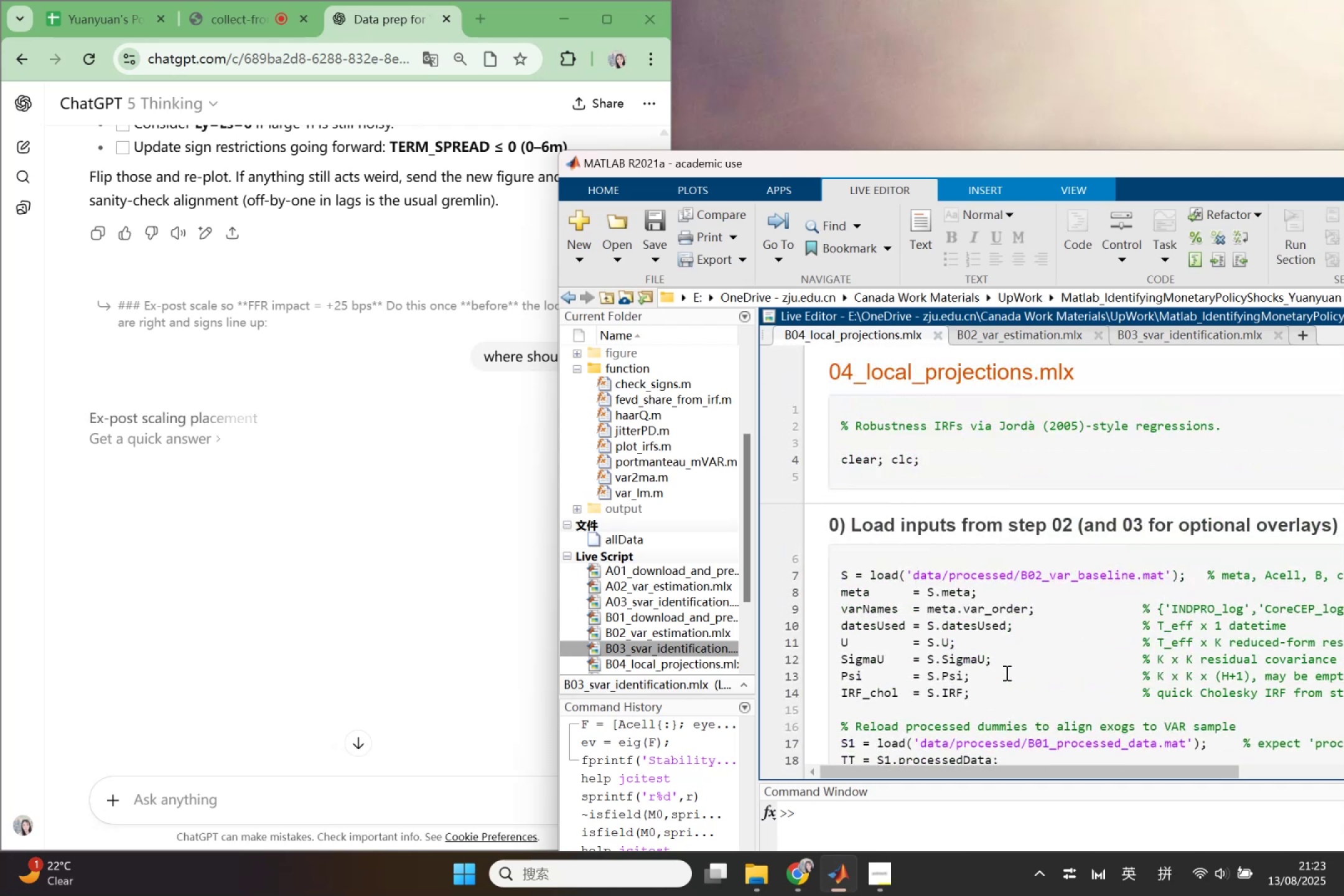 
scroll: coordinate [1006, 673], scroll_direction: down, amount: 7.0
 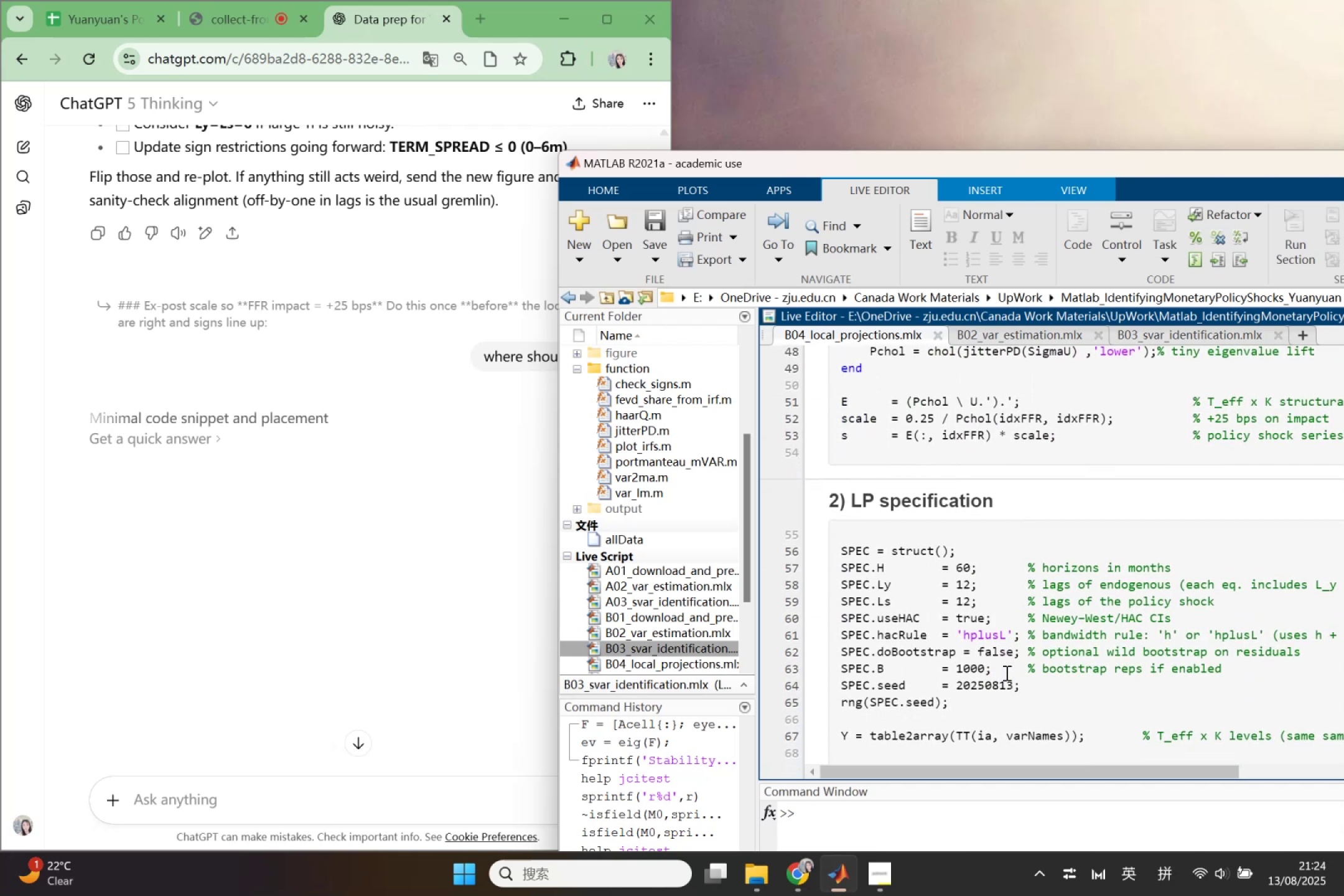 
scroll: coordinate [1006, 673], scroll_direction: up, amount: 3.0
 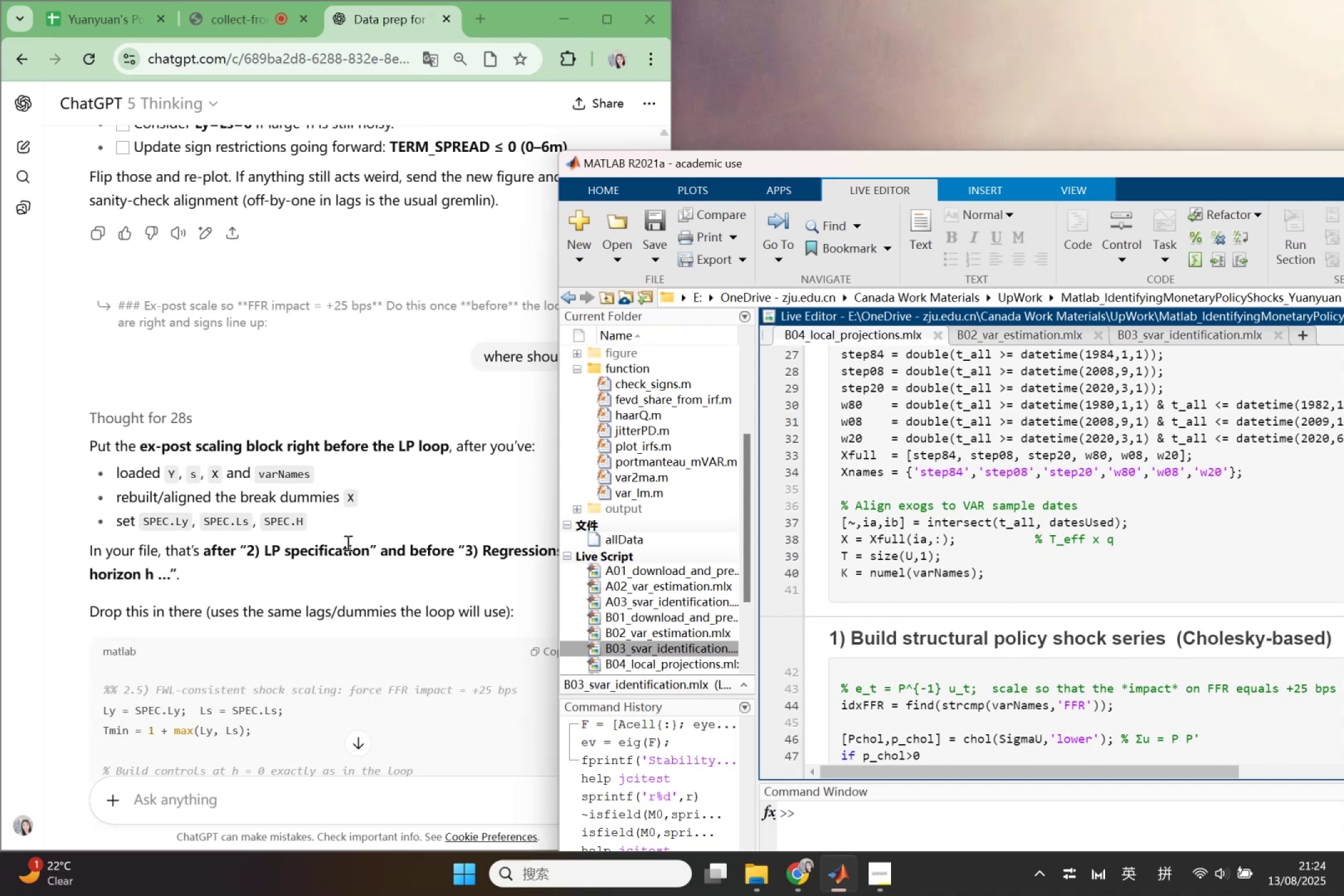 
wait(6.87)
 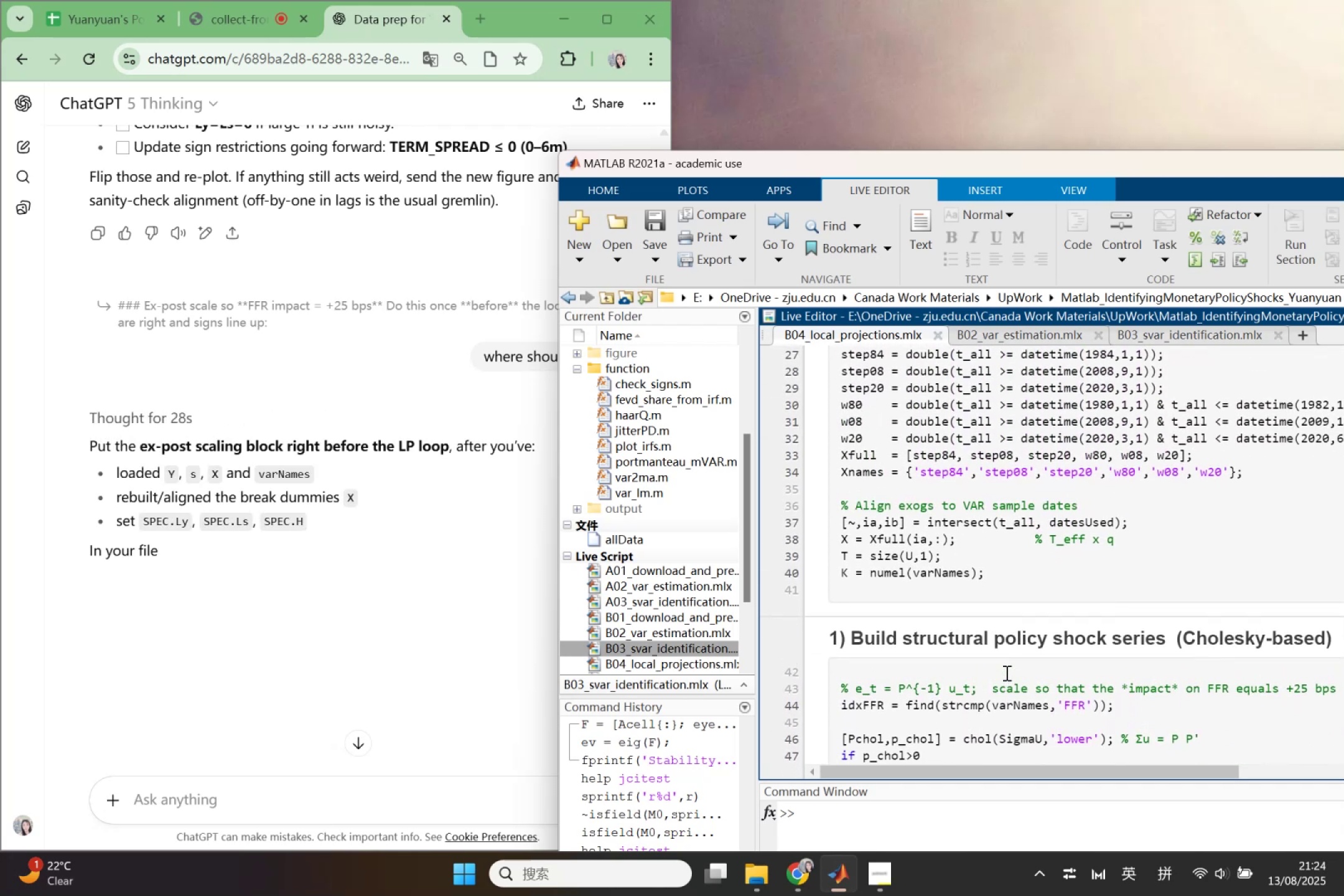 
left_click([351, 569])
 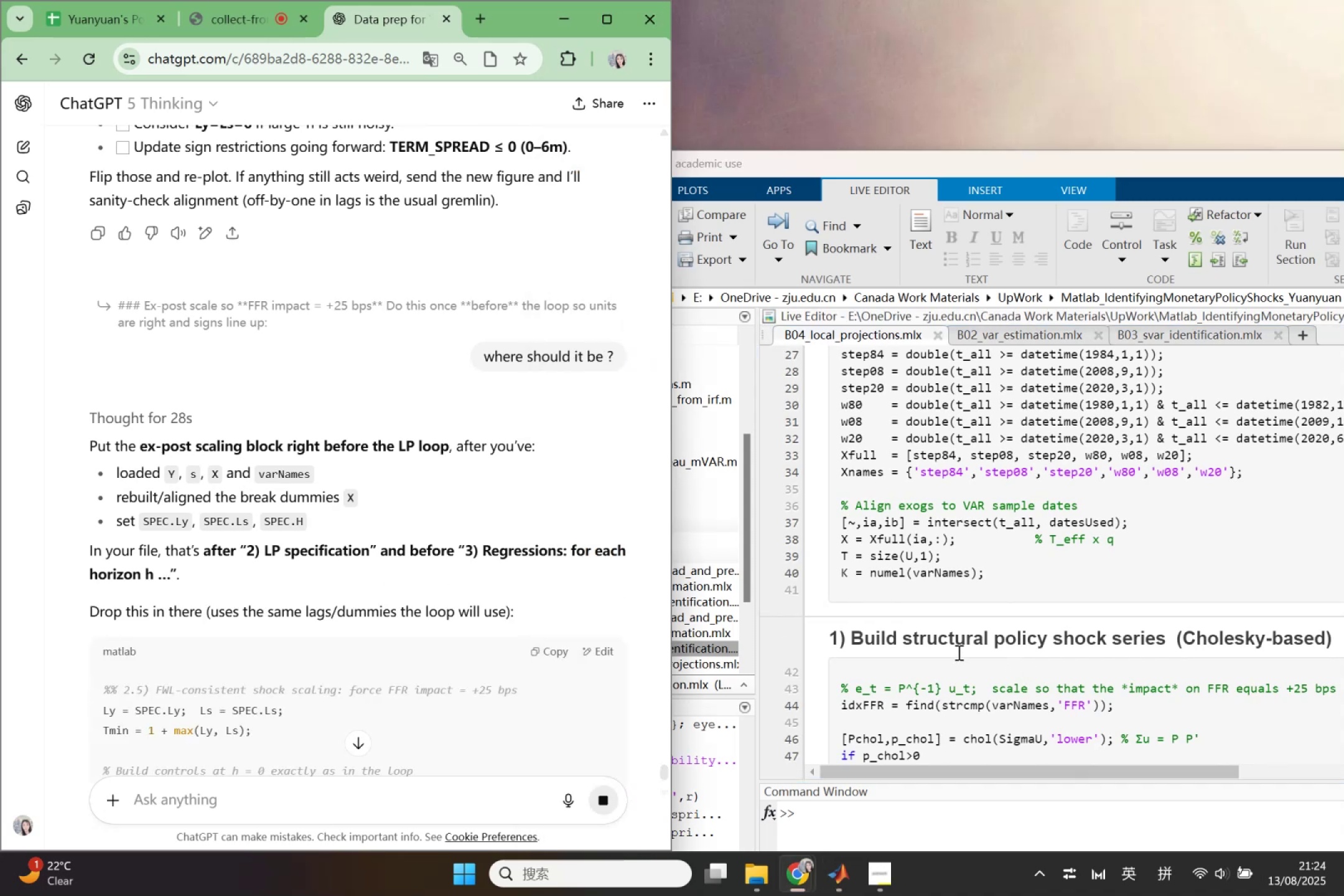 
scroll: coordinate [536, 557], scroll_direction: down, amount: 6.0
 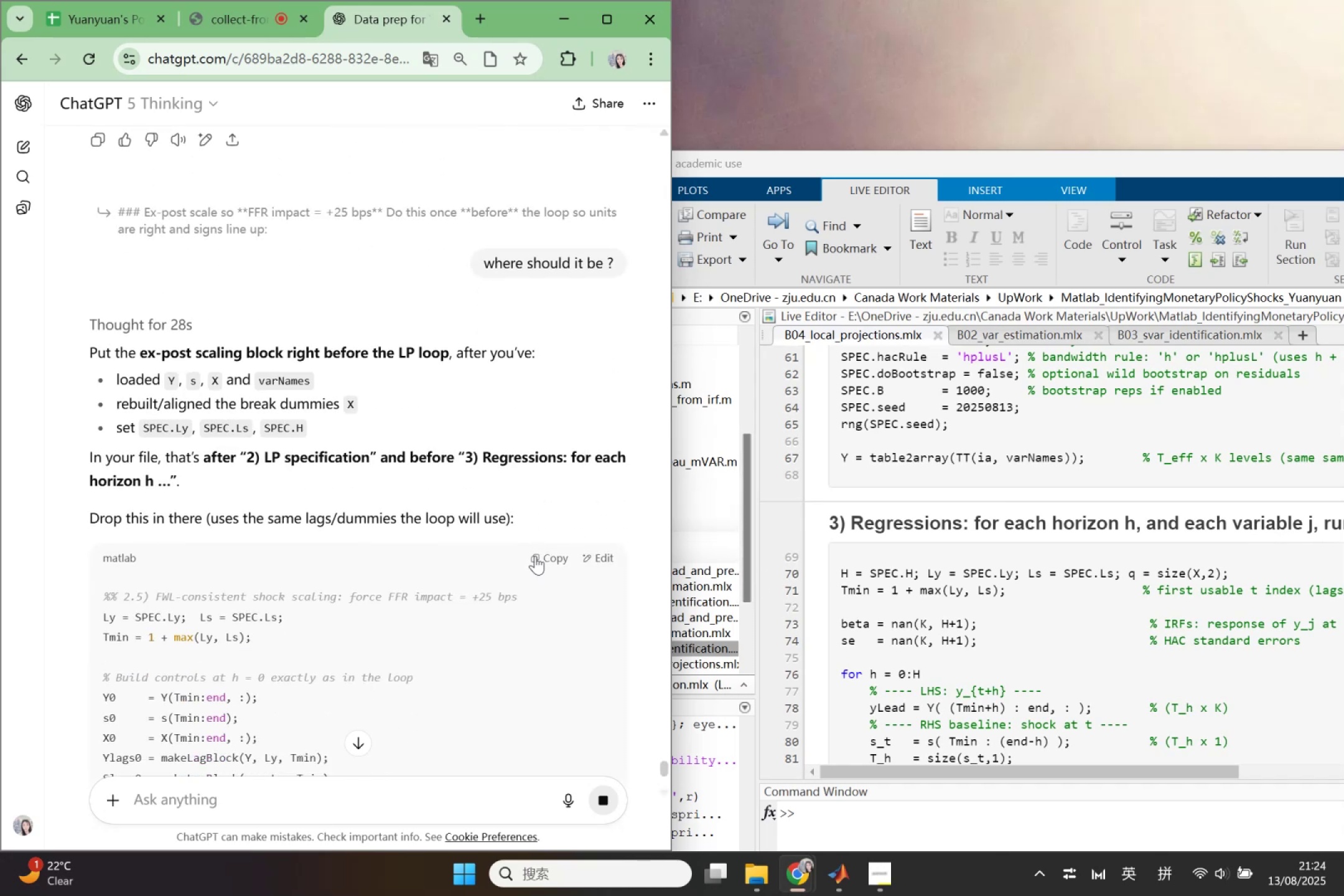 
scroll: coordinate [535, 554], scroll_direction: down, amount: 1.0
 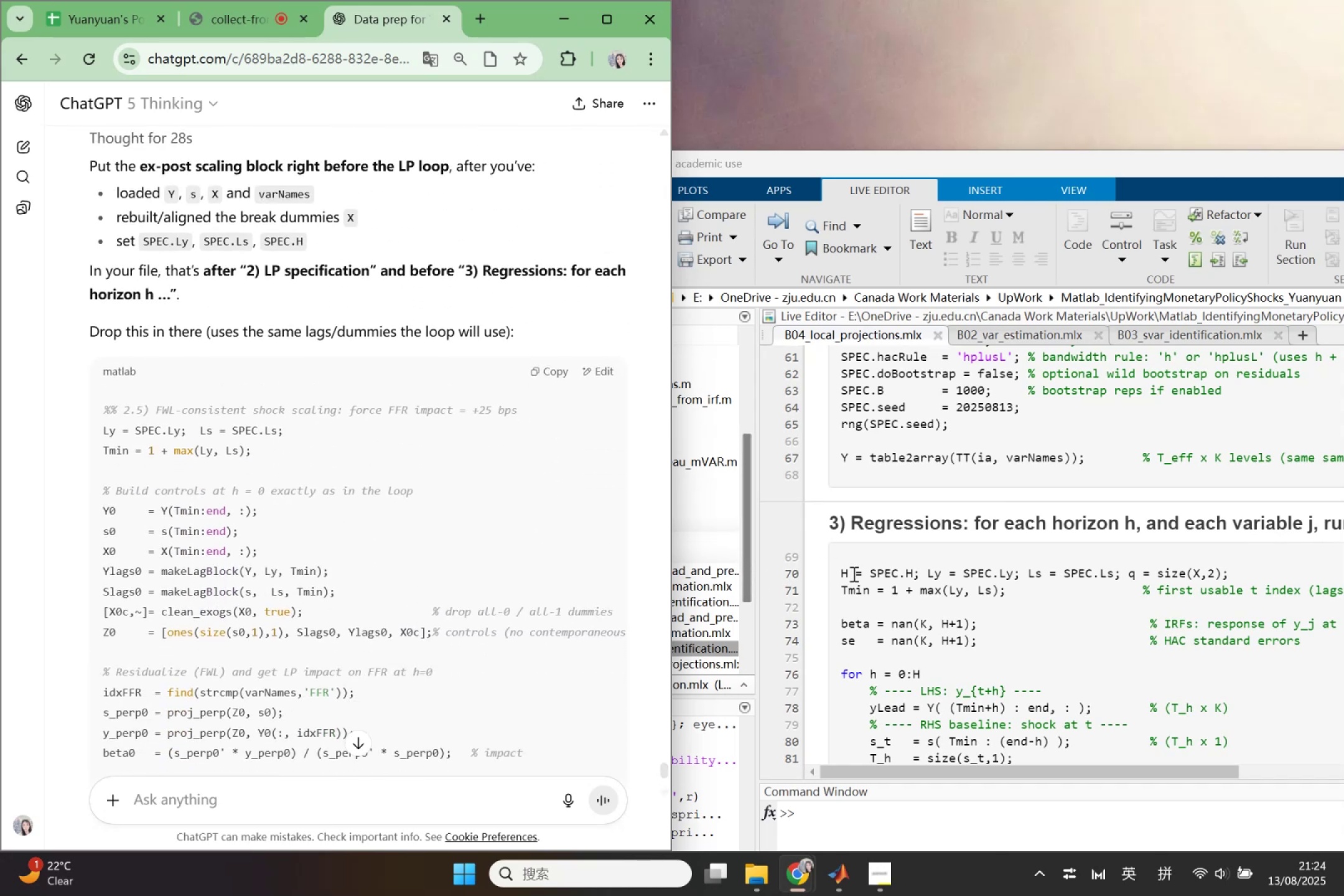 
wait(6.51)
 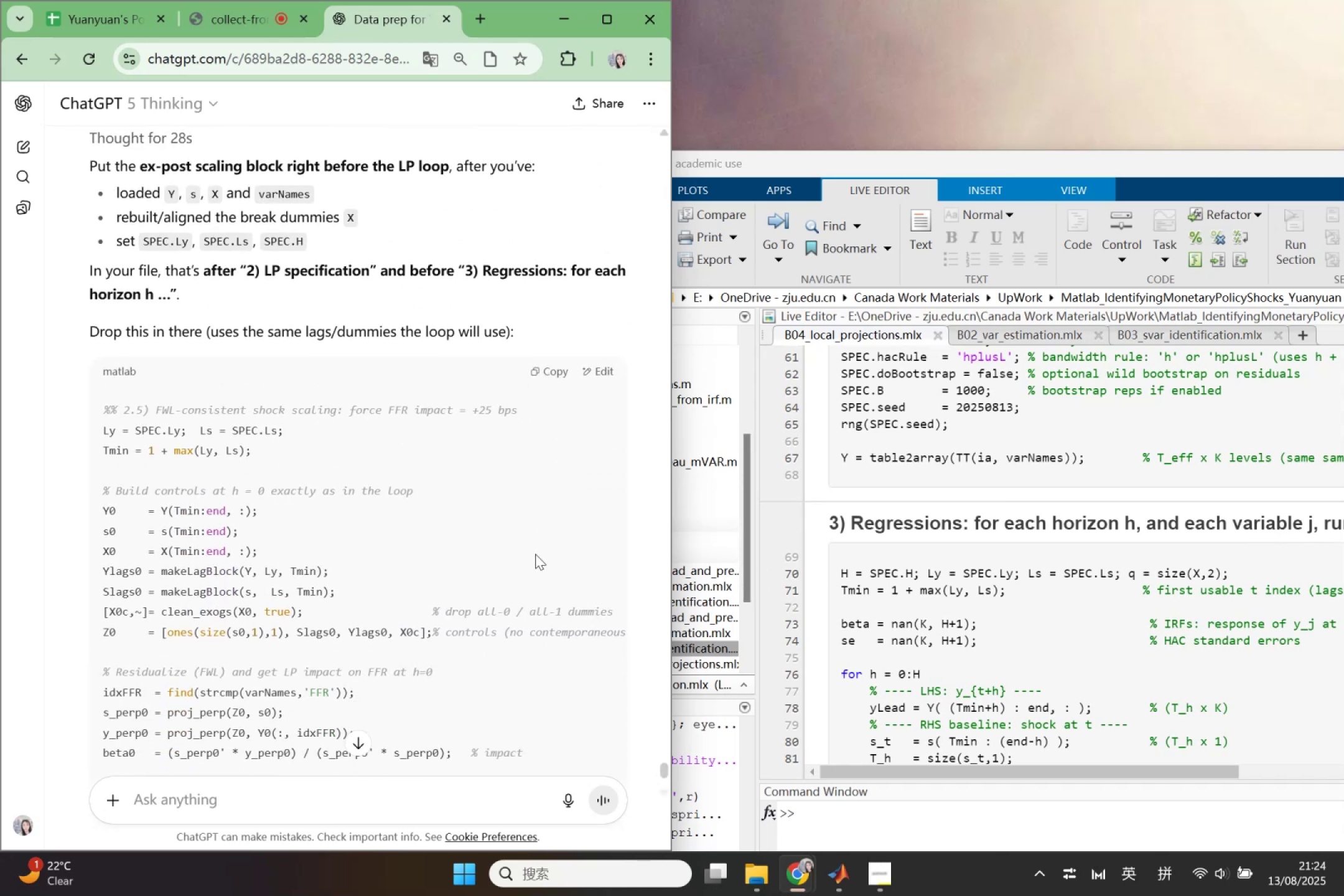 
scroll: coordinate [370, 489], scroll_direction: down, amount: 3.0
 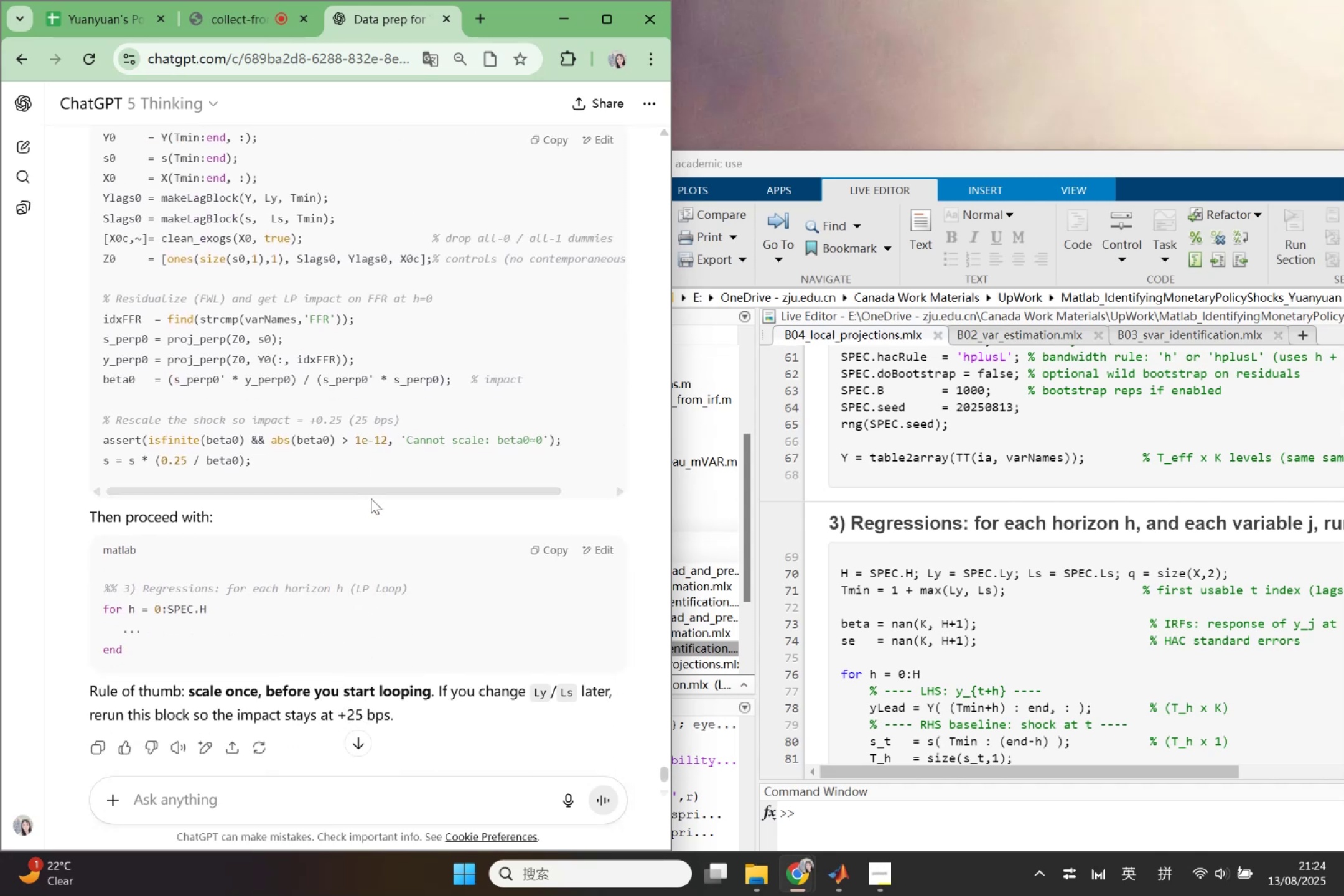 
wait(9.15)
 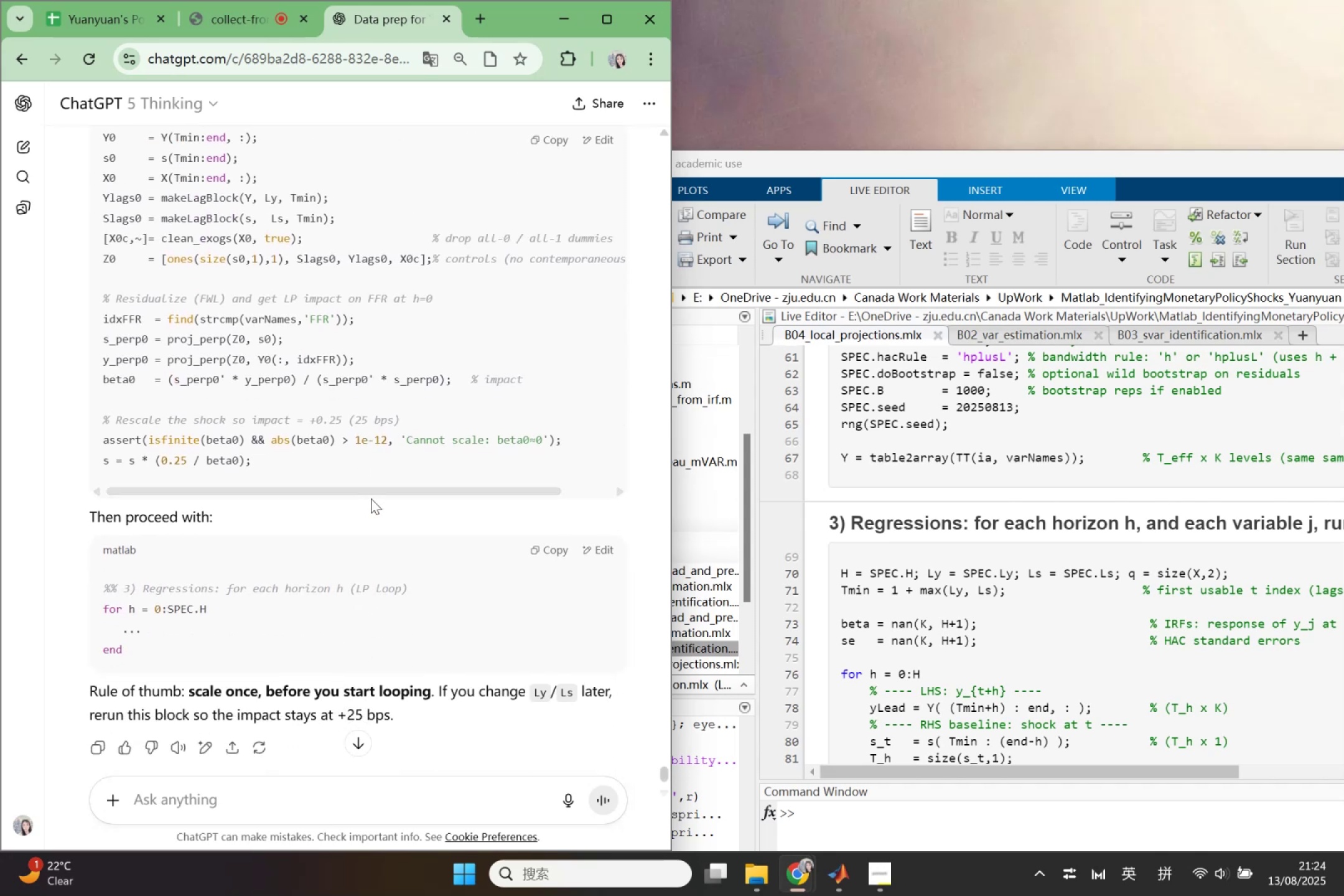 
scroll: coordinate [236, 559], scroll_direction: none, amount: 0.0
 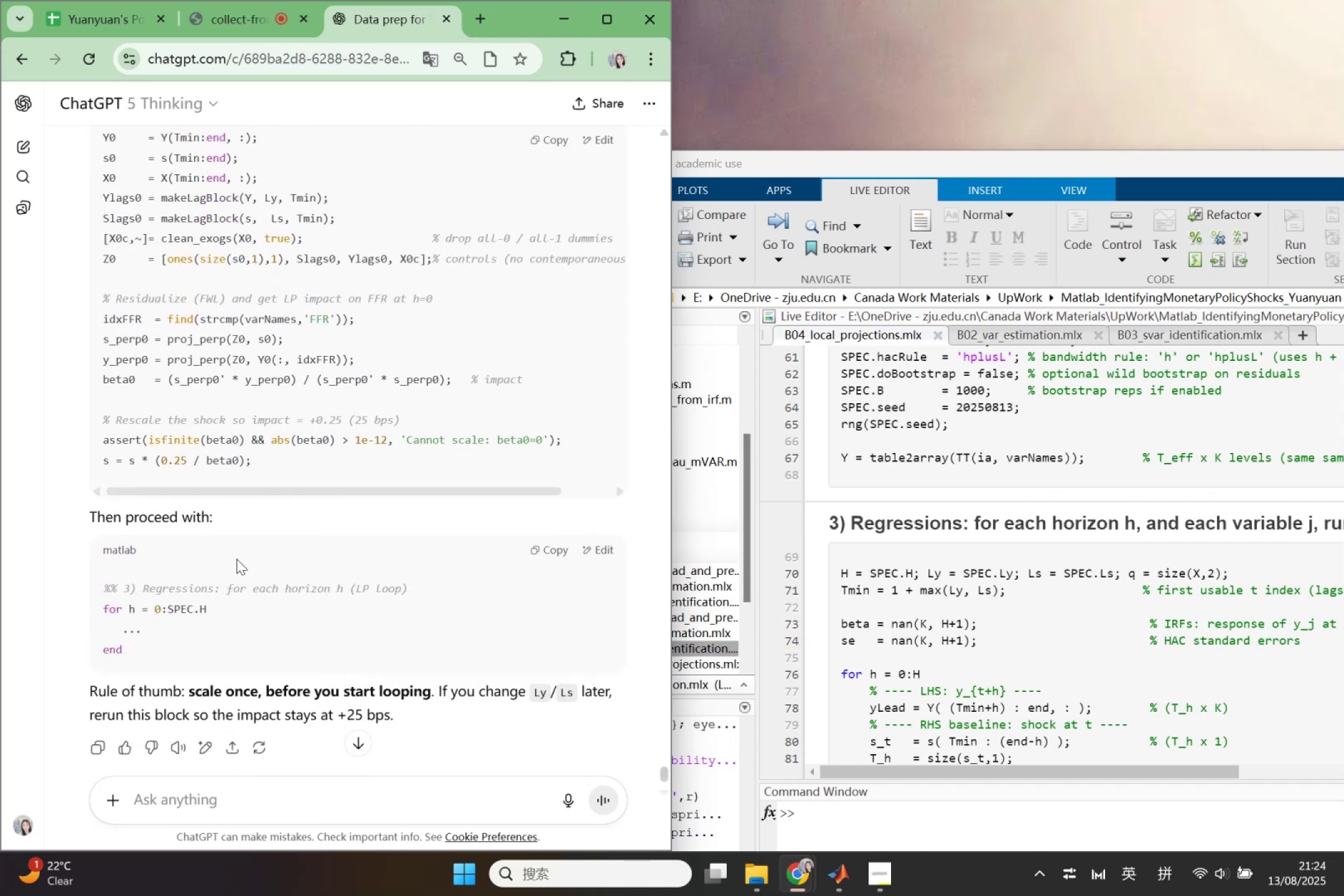 
scroll: coordinate [236, 559], scroll_direction: down, amount: 1.0
 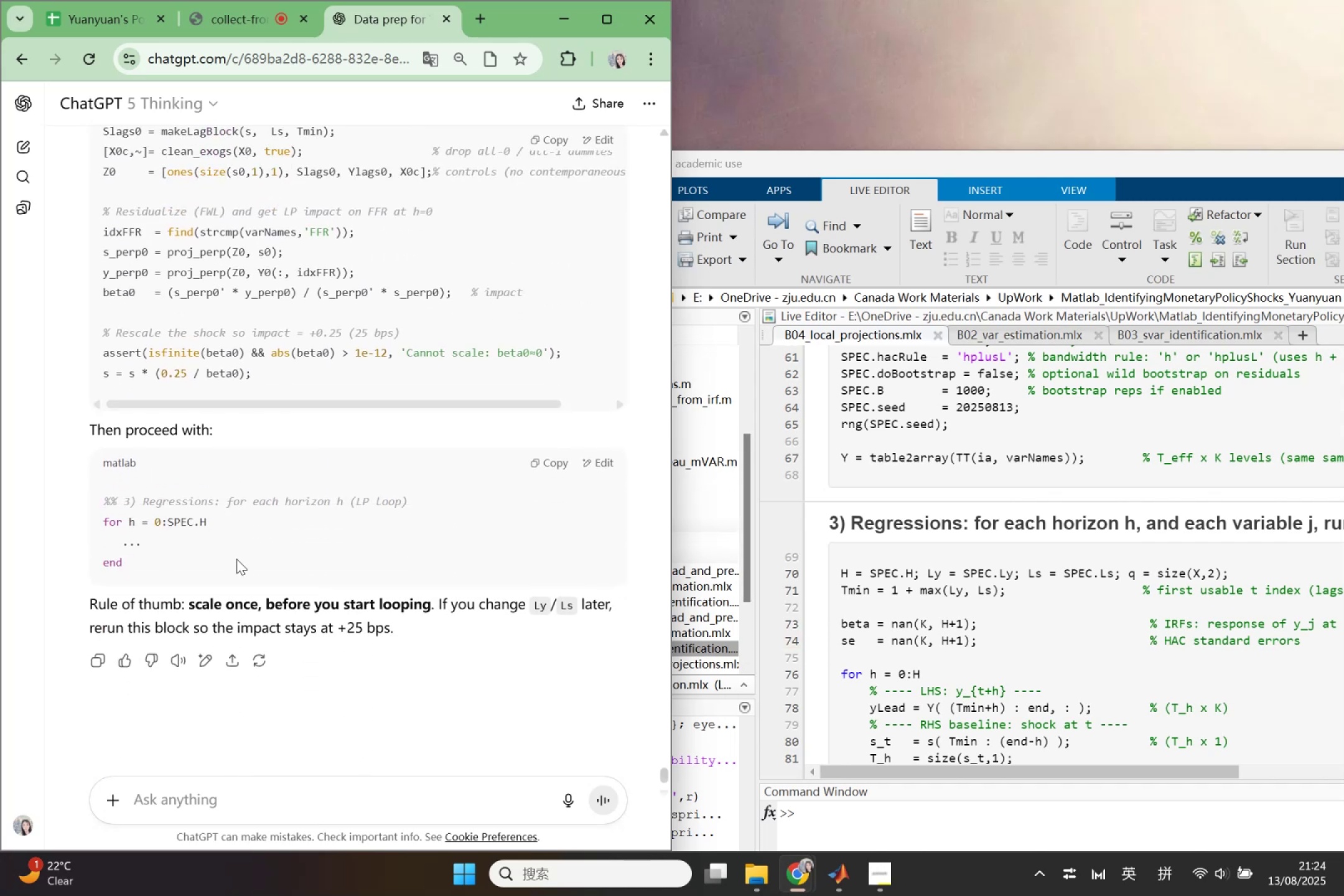 
scroll: coordinate [979, 615], scroll_direction: up, amount: 3.0
 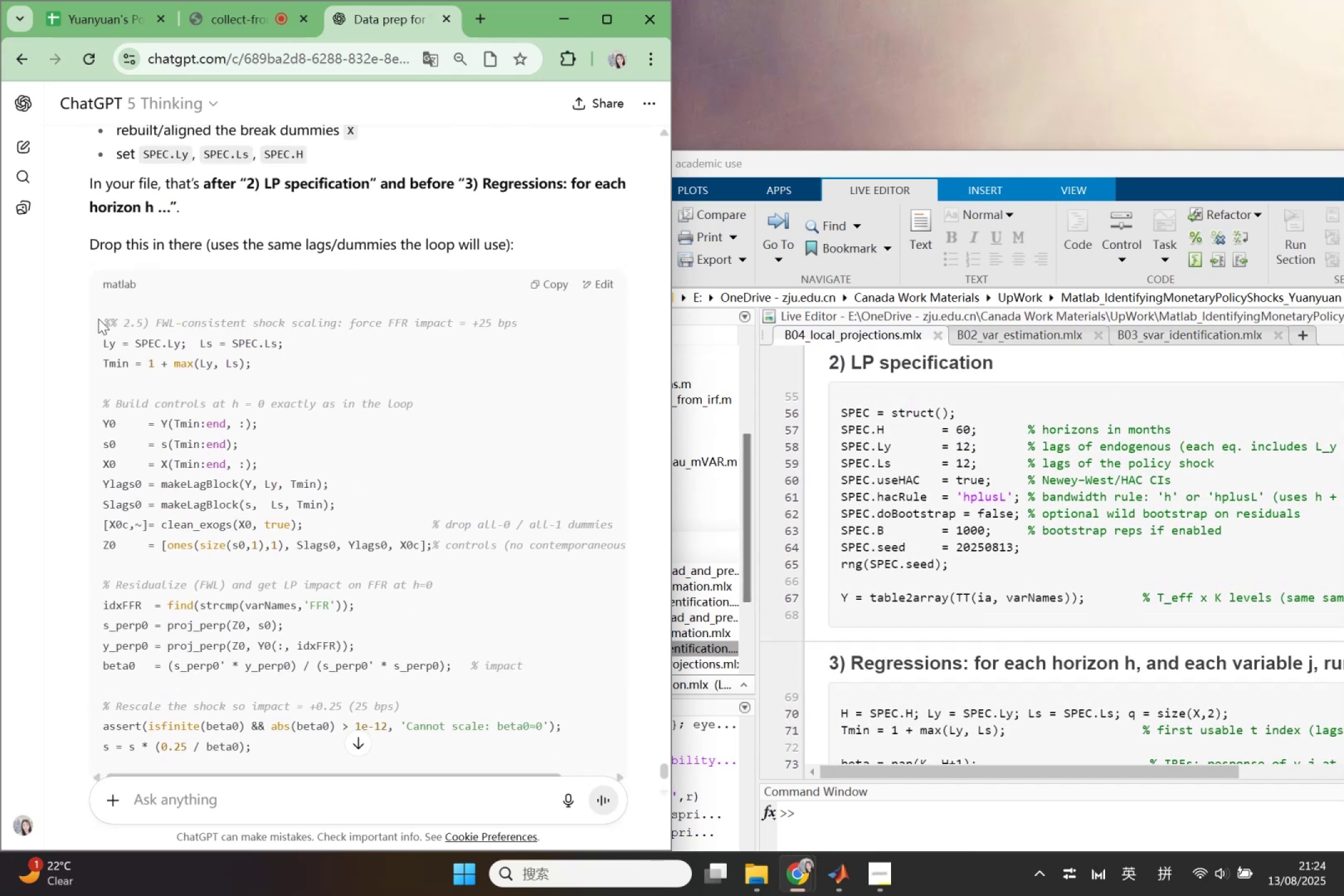 
left_click_drag(start_coordinate=[106, 321], to_coordinate=[469, 755])
 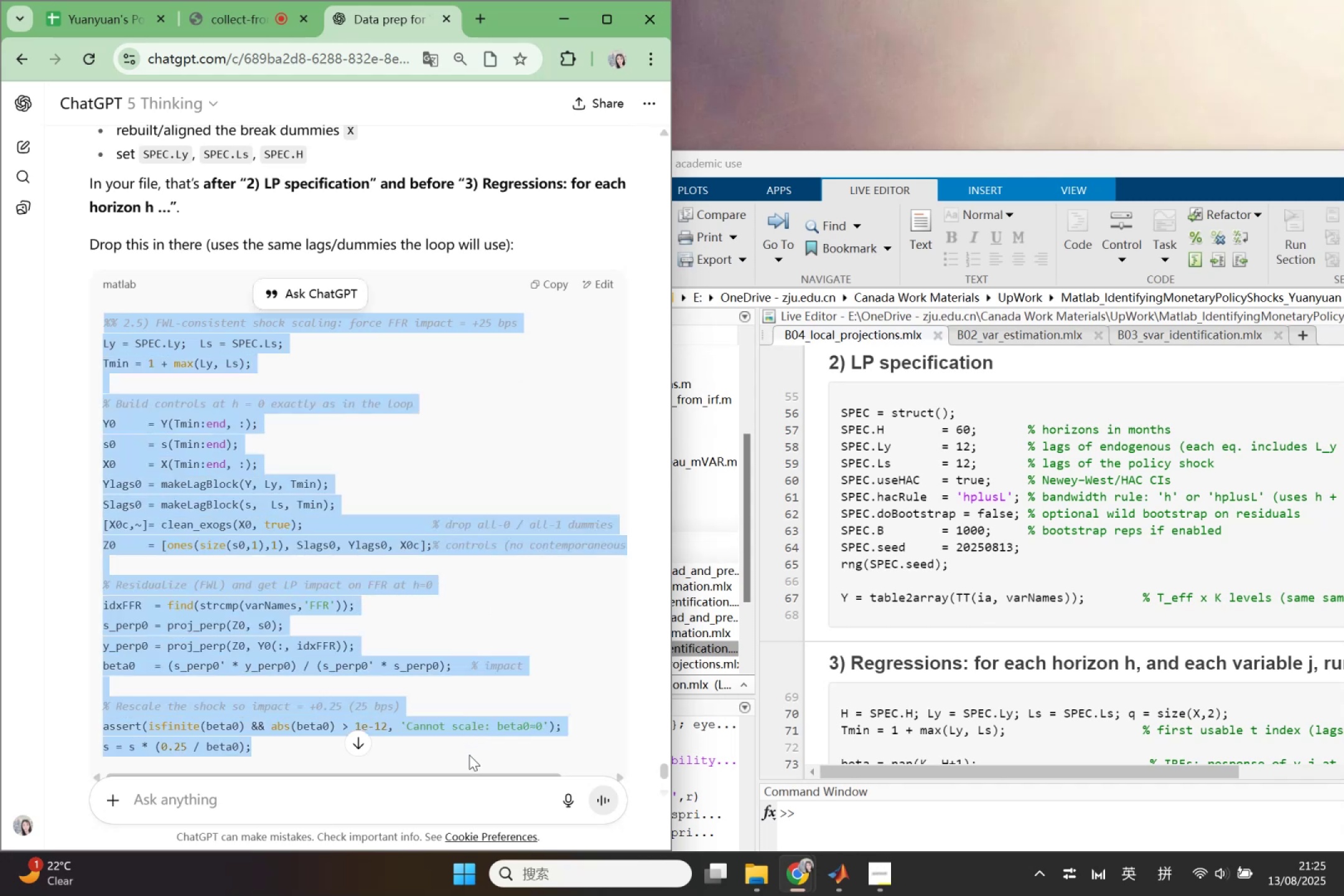 
key(Control+C)
 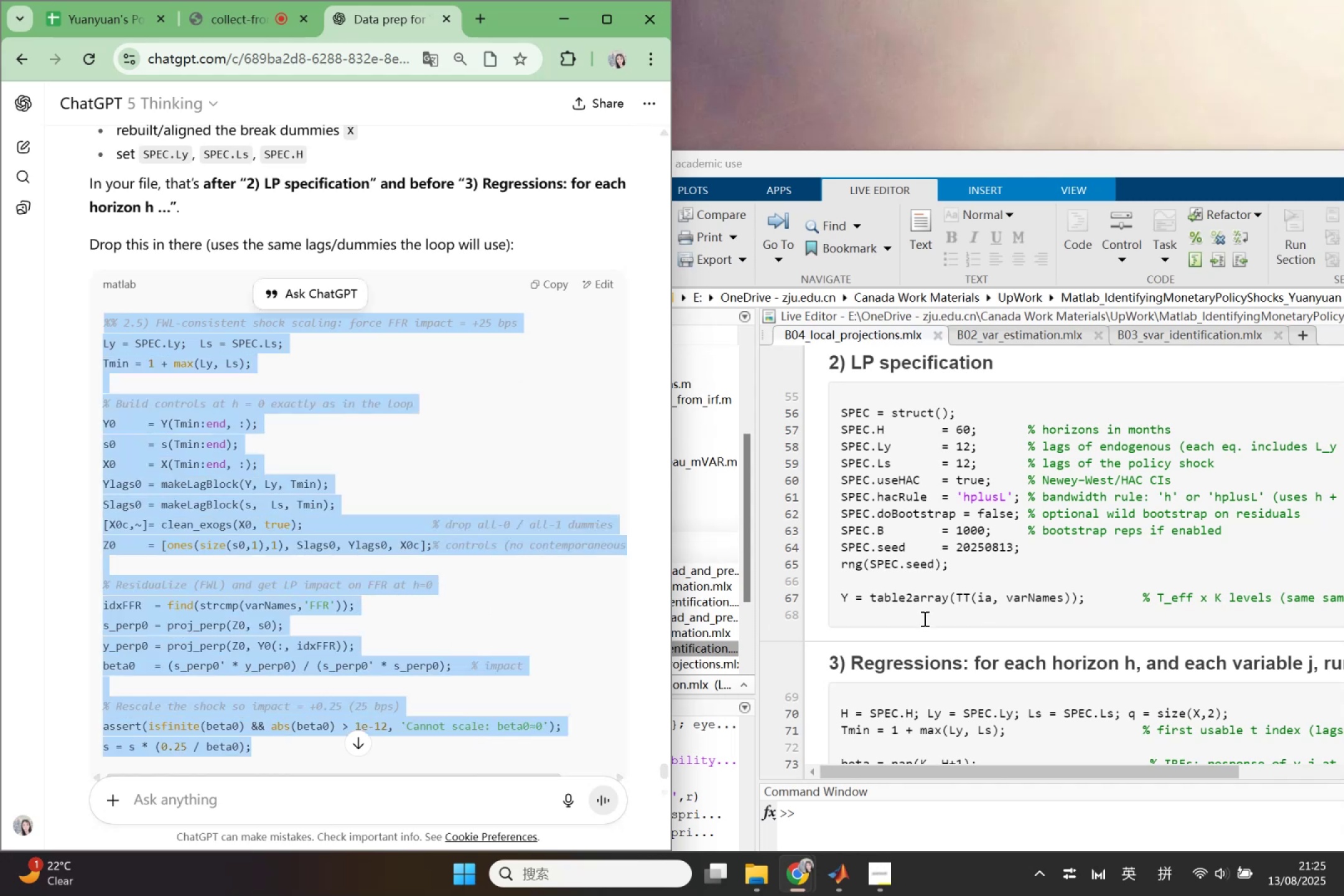 
left_click([923, 625])
 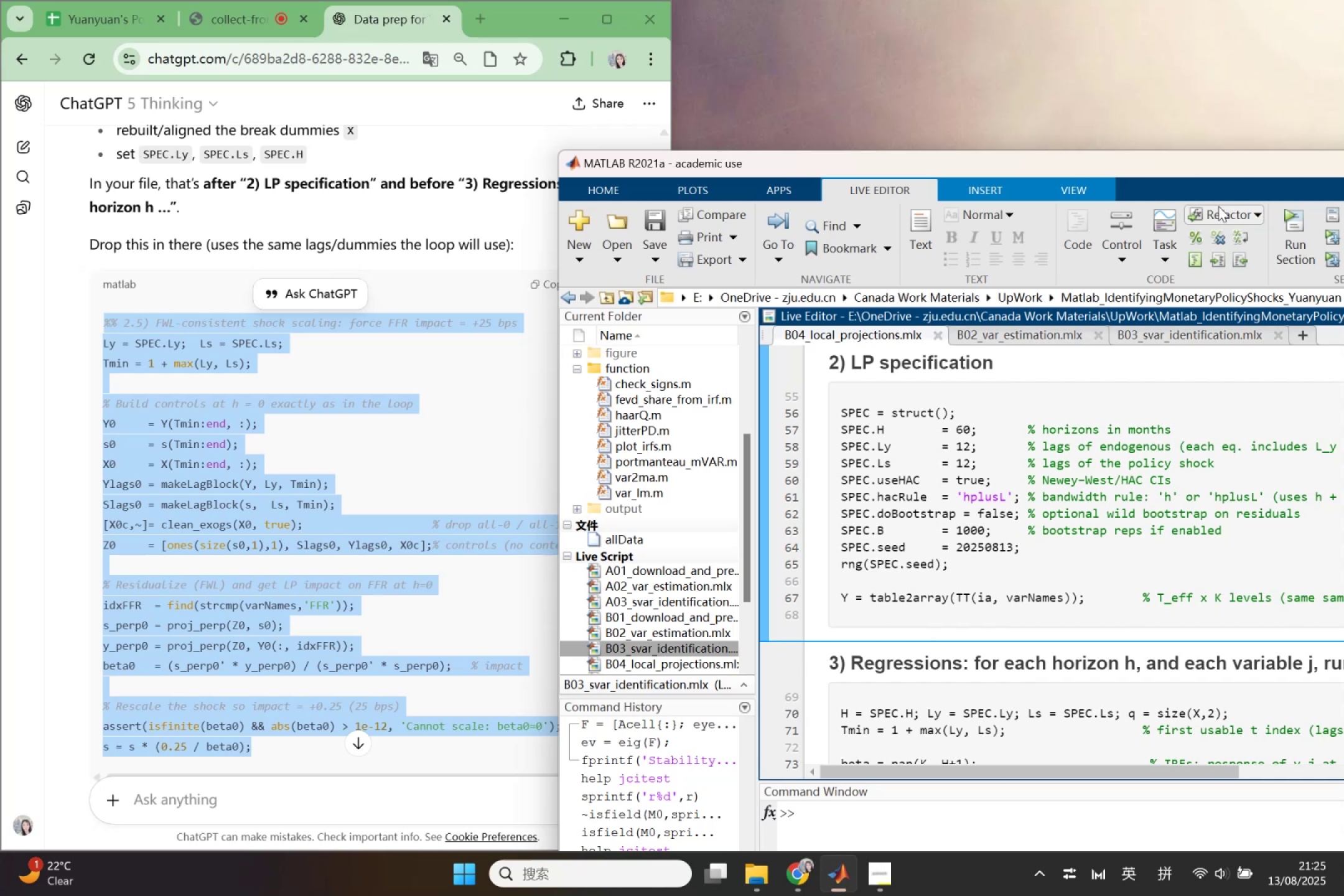 
key(Control+V)
 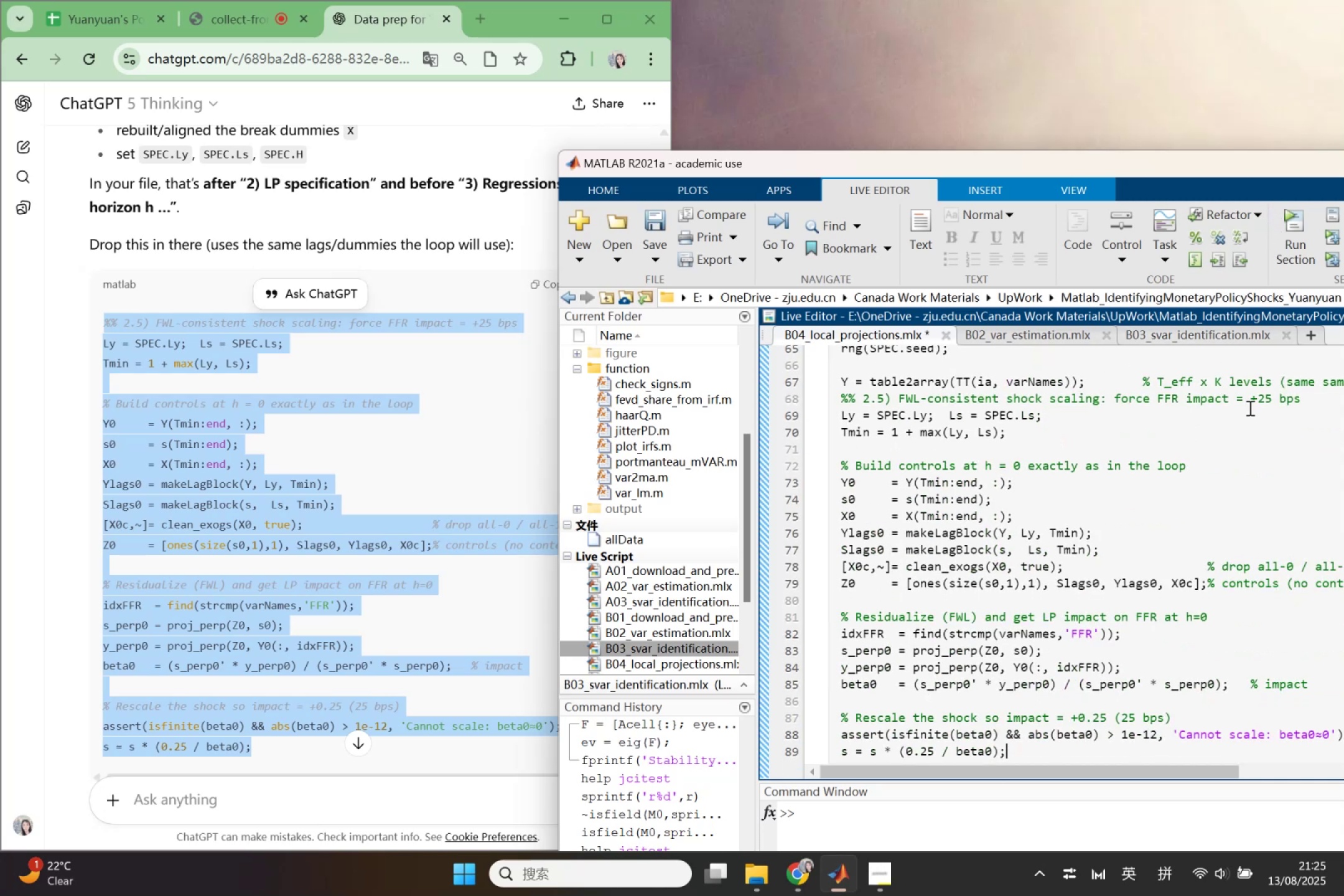 
left_click([1309, 394])
 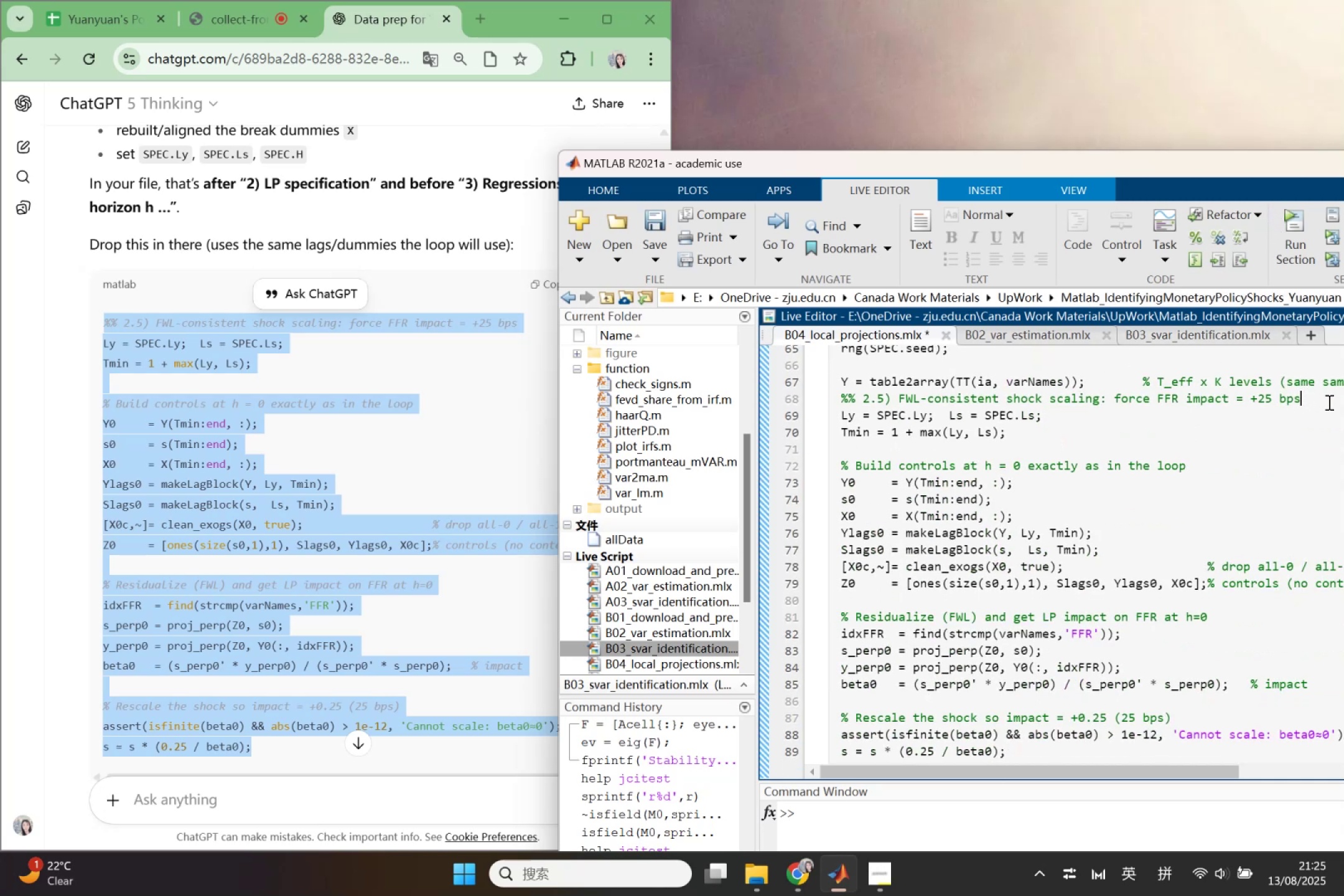 
key(Enter)
 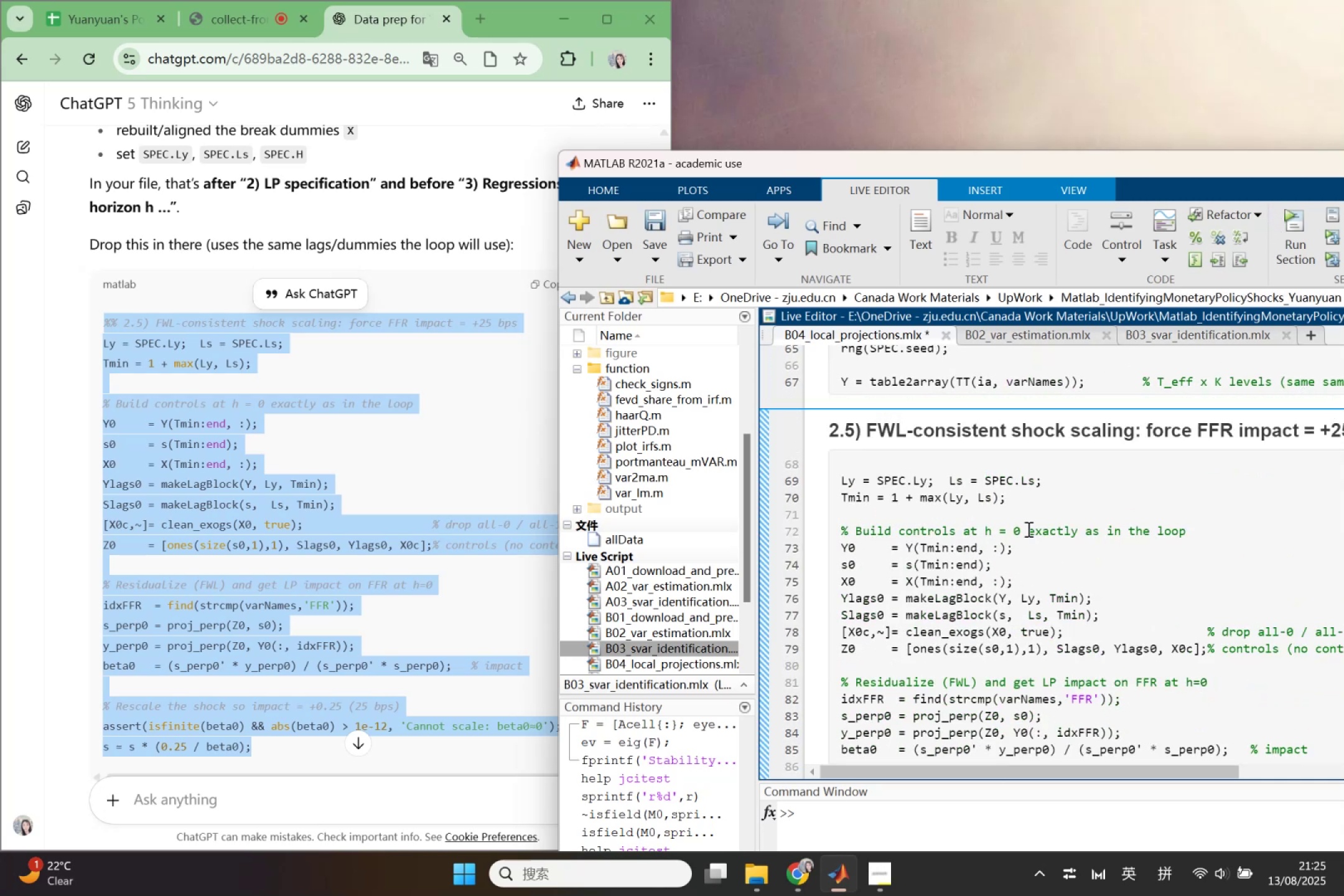 
scroll: coordinate [231, 518], scroll_direction: down, amount: 6.0
 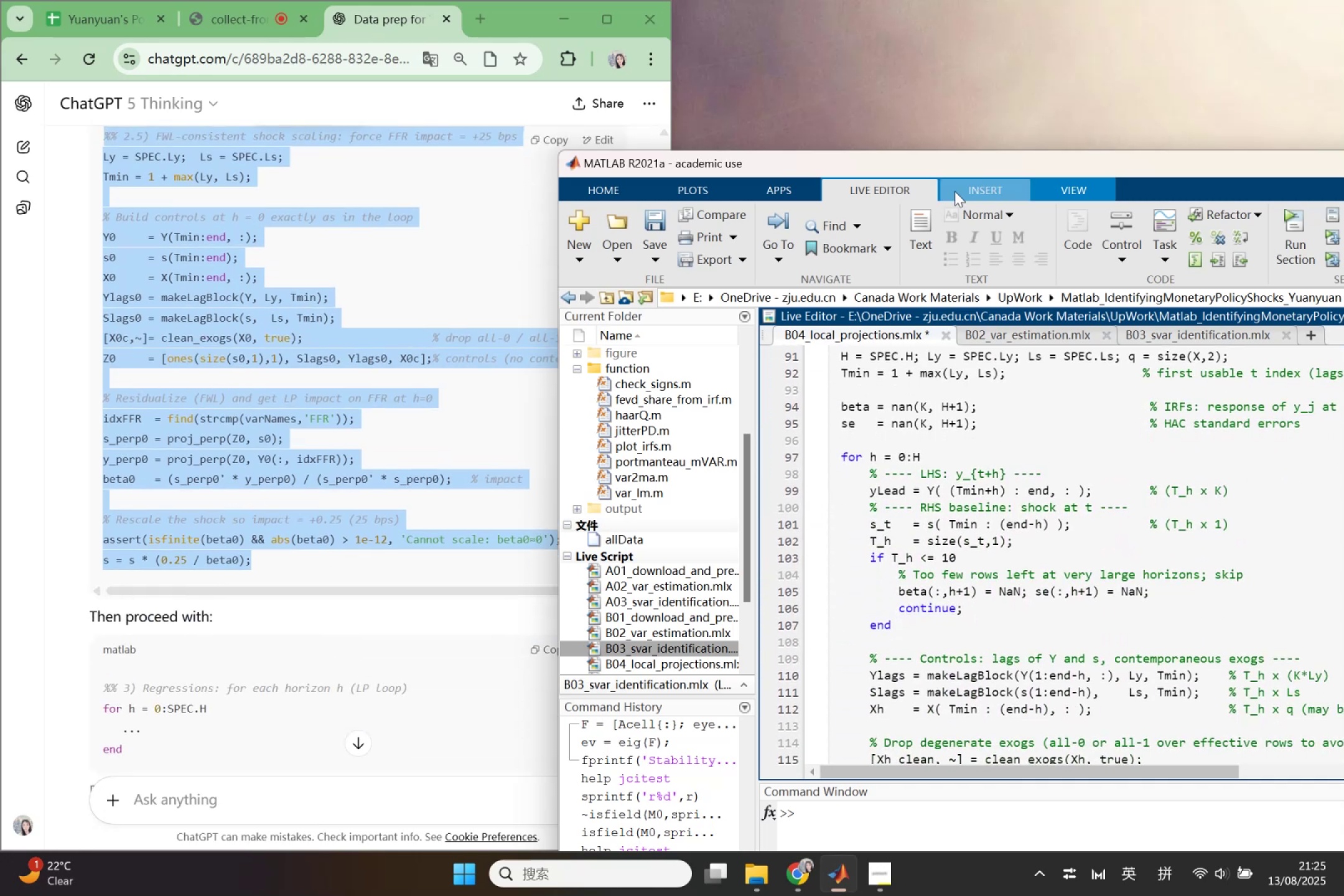 
left_click_drag(start_coordinate=[977, 163], to_coordinate=[727, 179])
 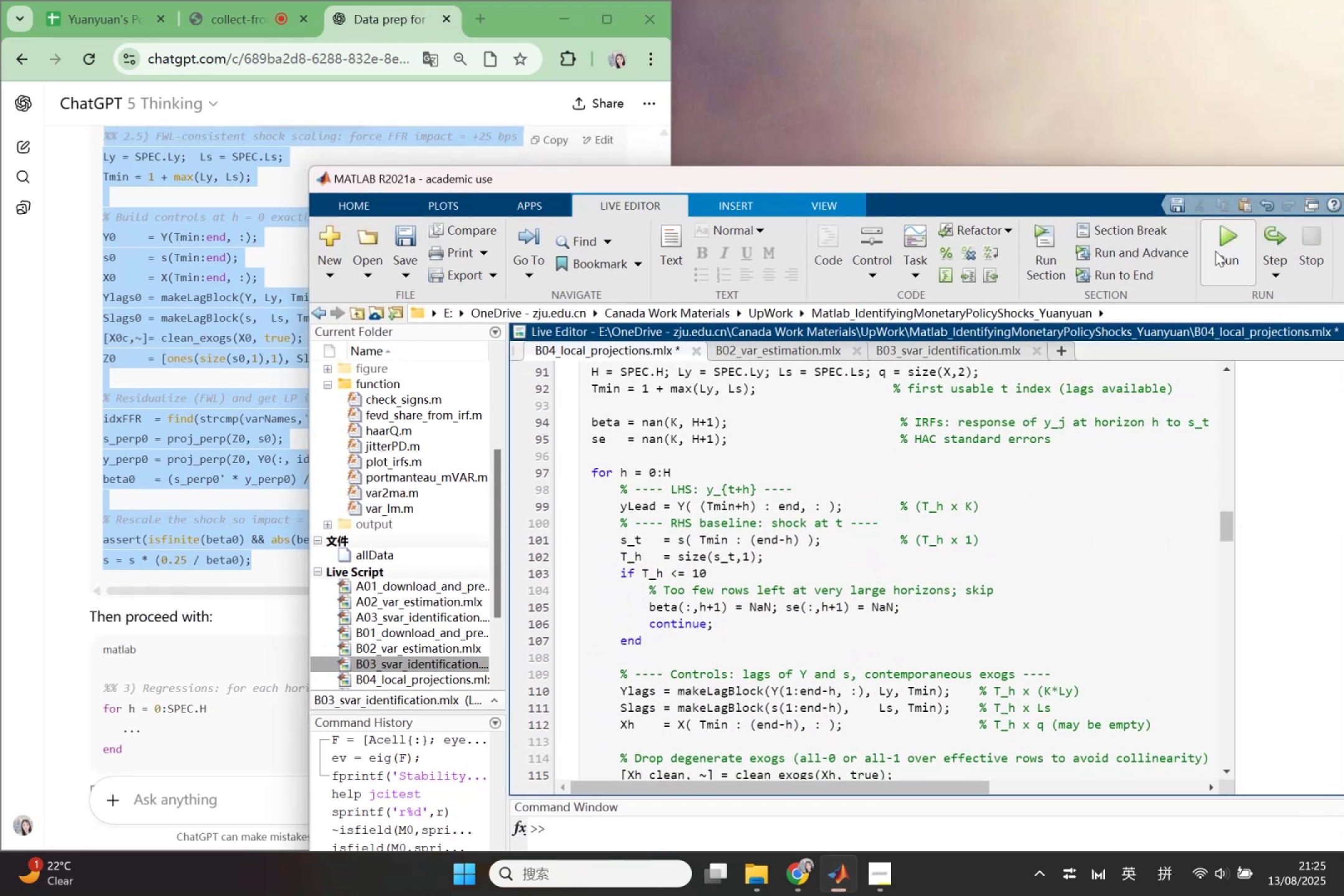 
left_click([1221, 250])
 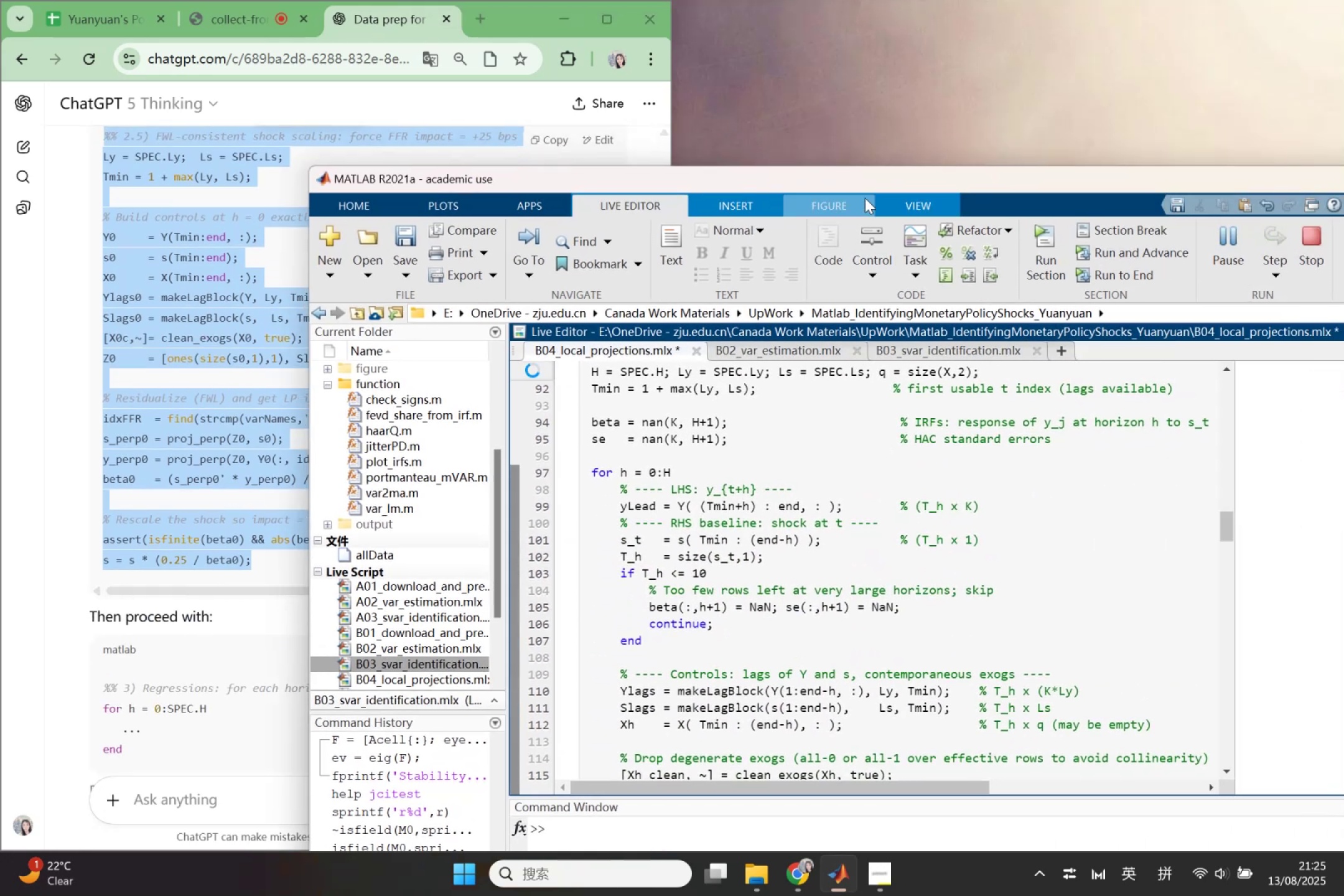 
left_click_drag(start_coordinate=[845, 180], to_coordinate=[429, 118])
 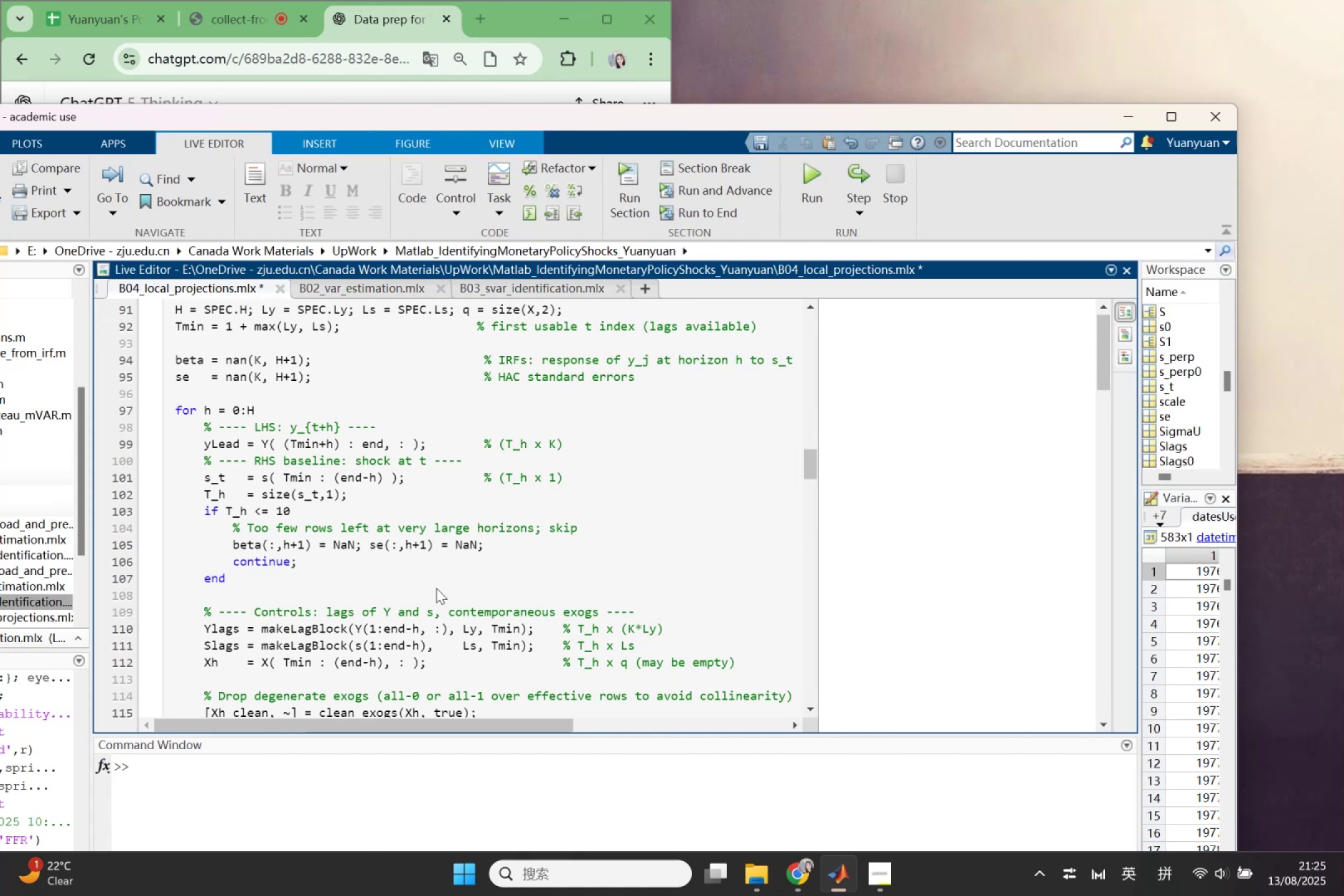 
scroll: coordinate [699, 613], scroll_direction: down, amount: 8.0
 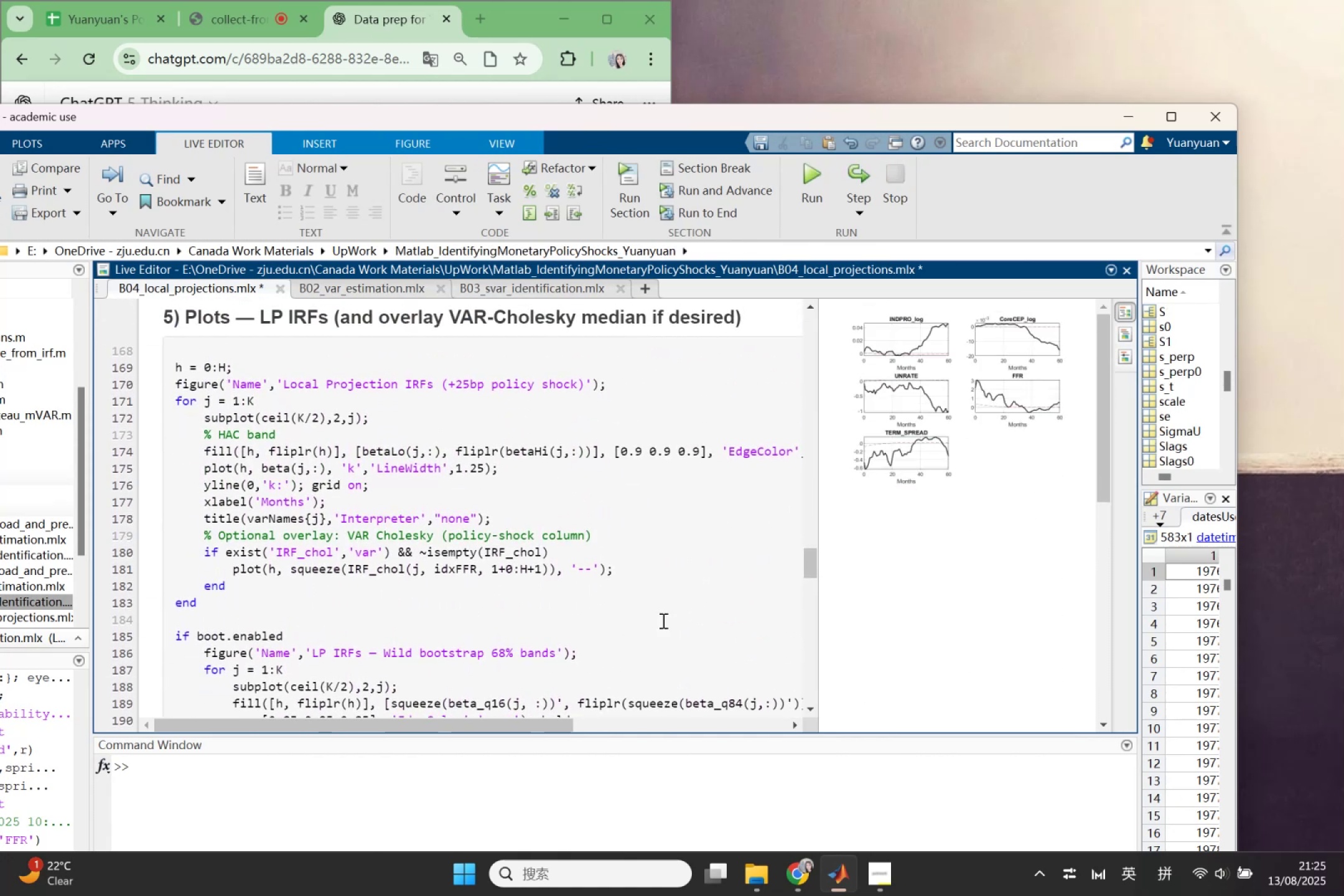 
left_click([611, 620])
 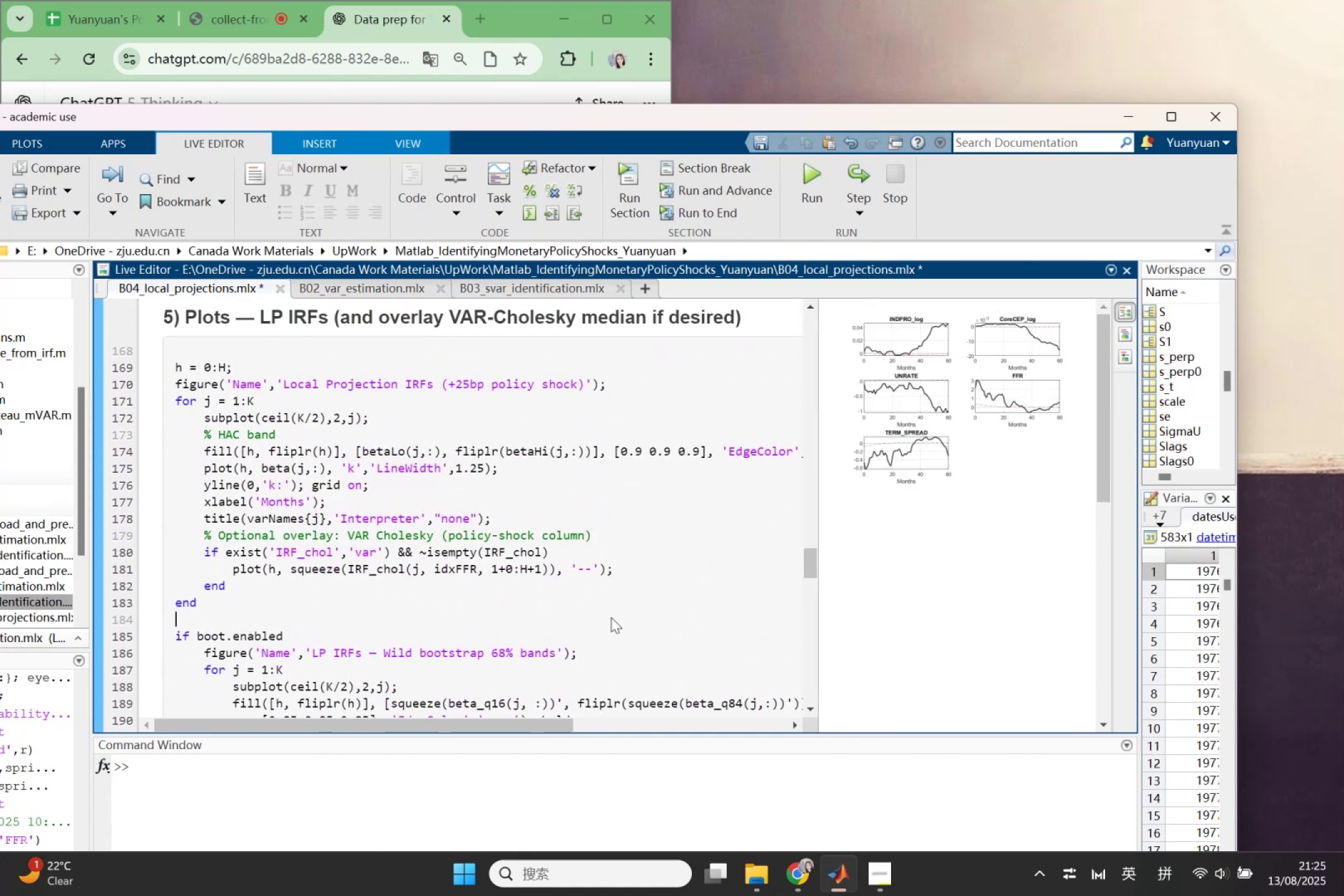 
key(Control+A)
 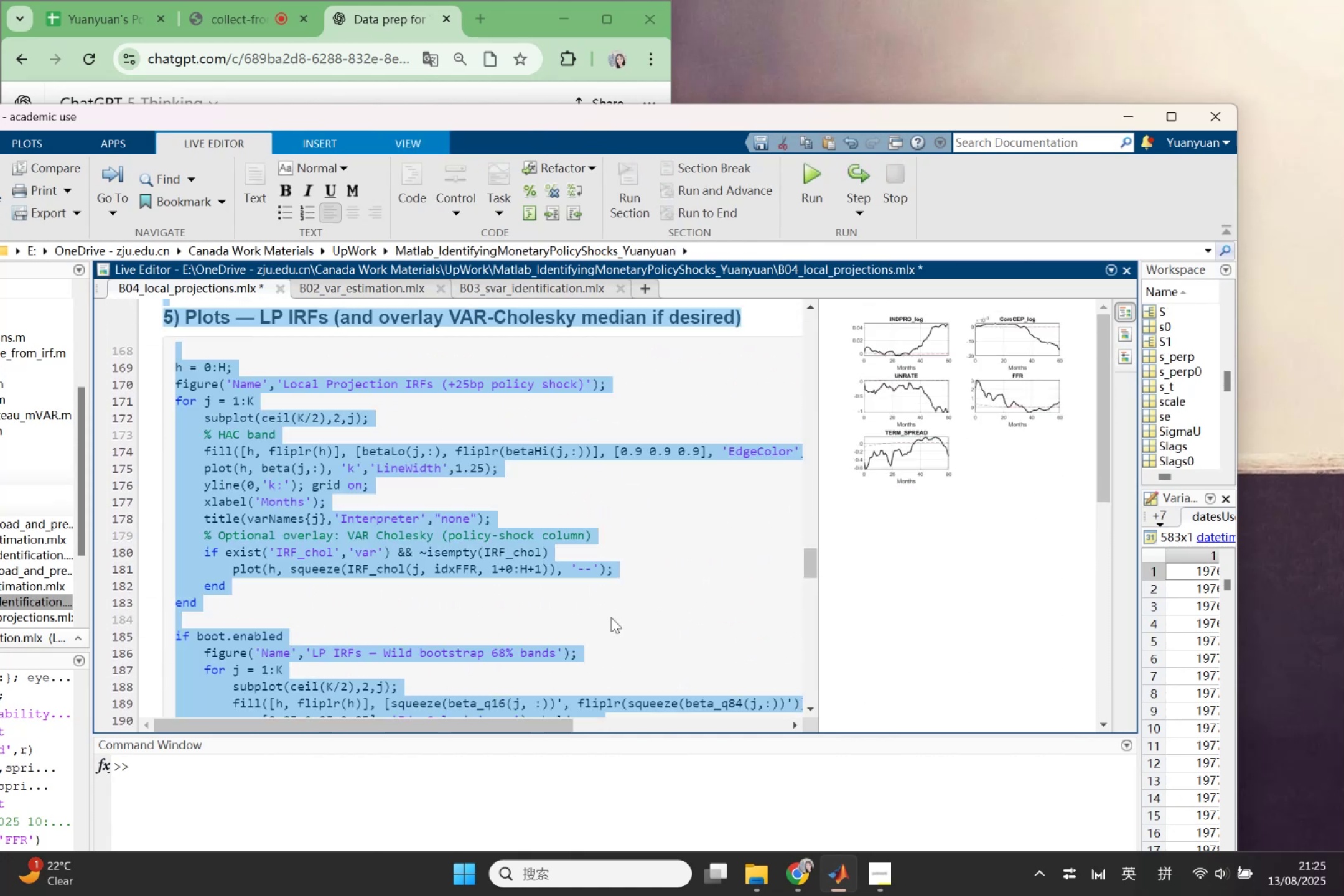 
key(Control+C)
 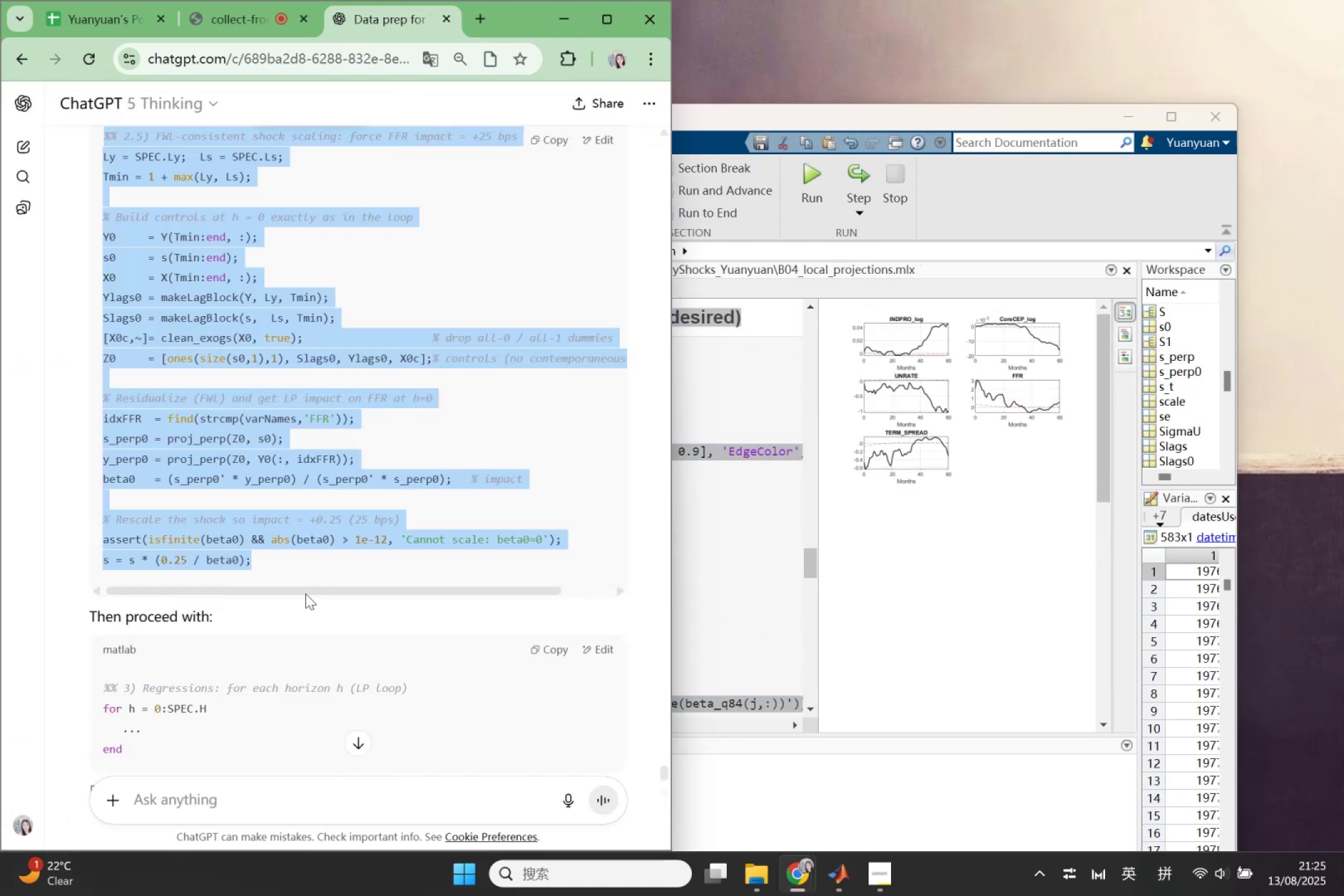 
left_click([225, 800])
 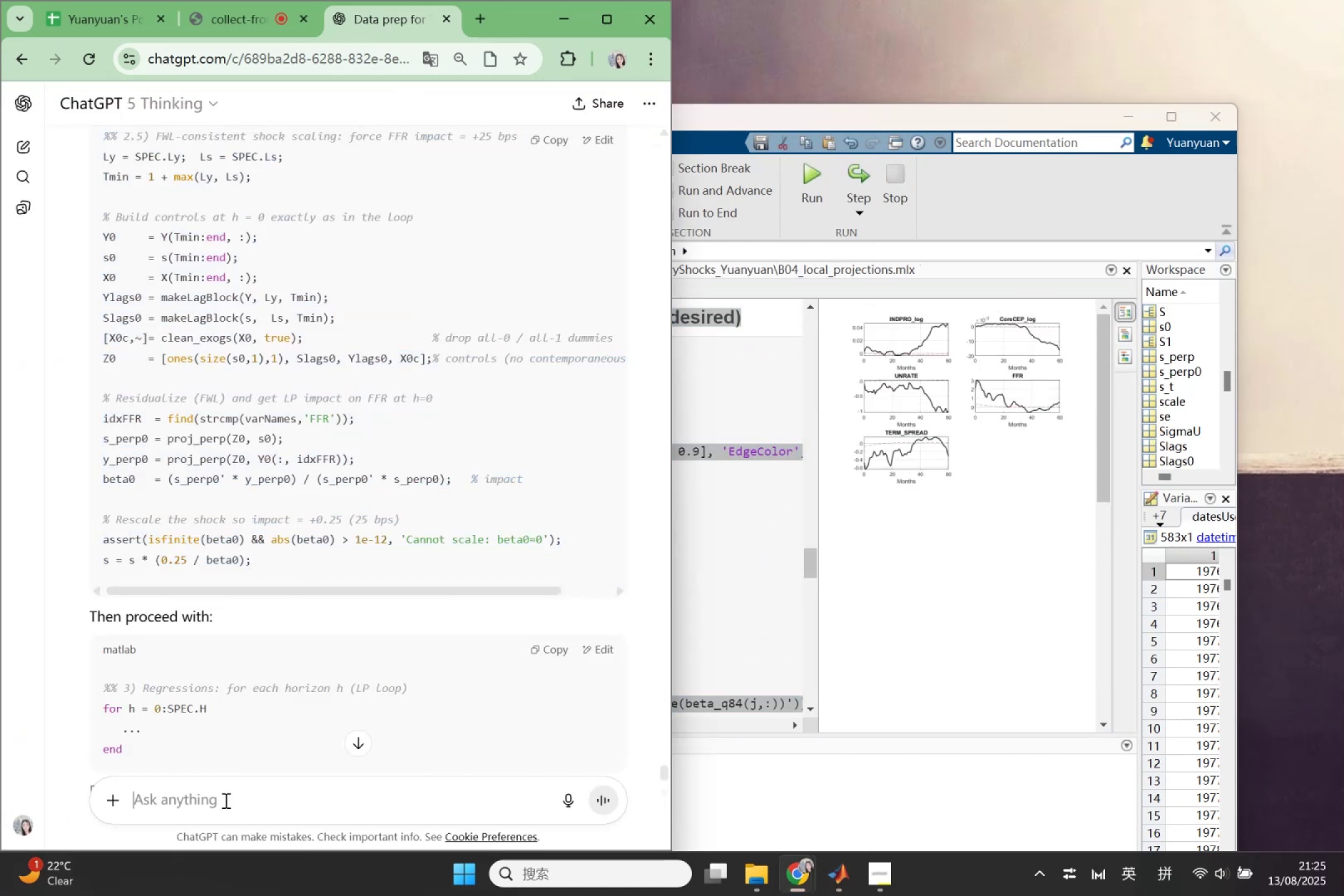 
key(Shift+Quote)
 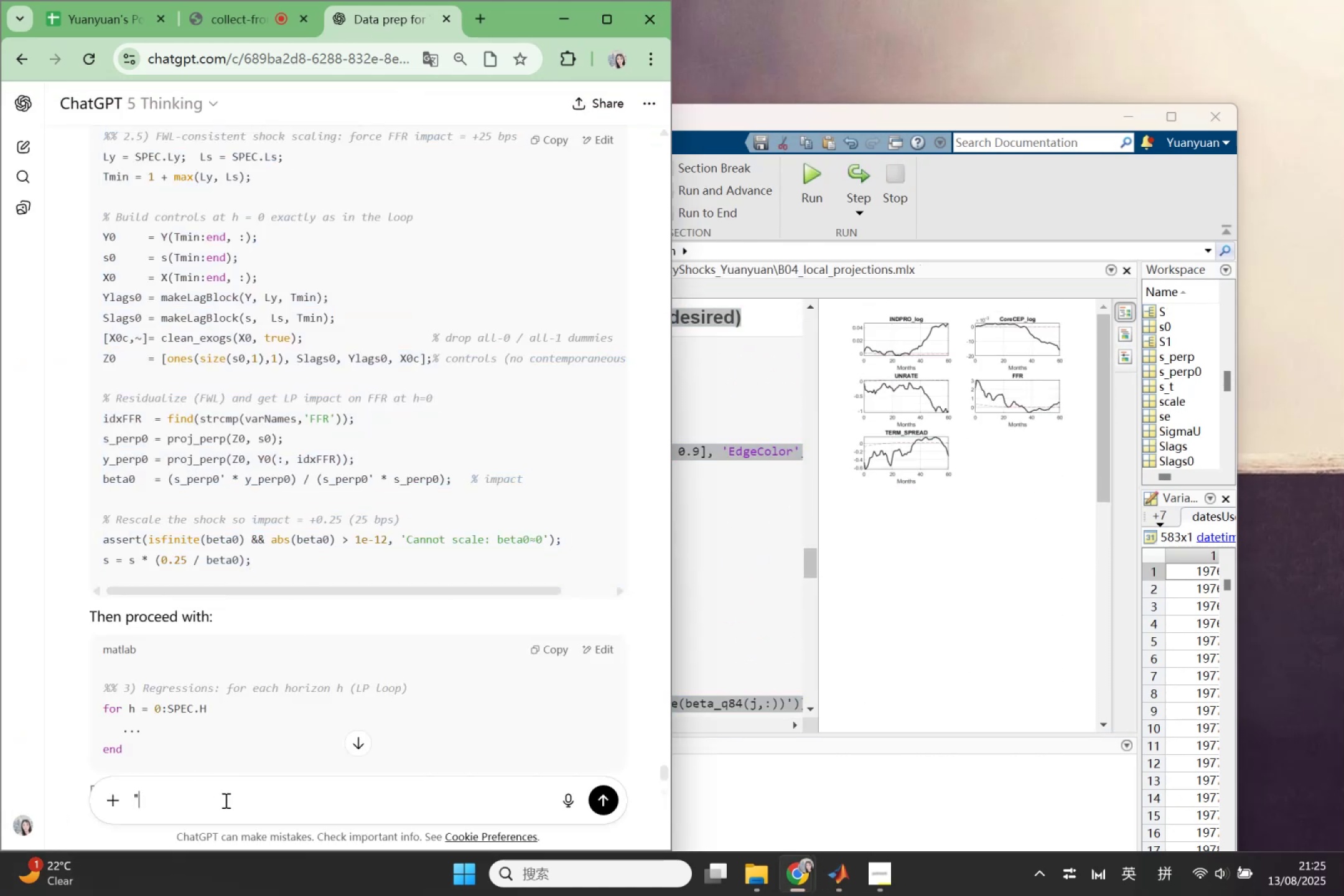 
key(Shift+Quote)
 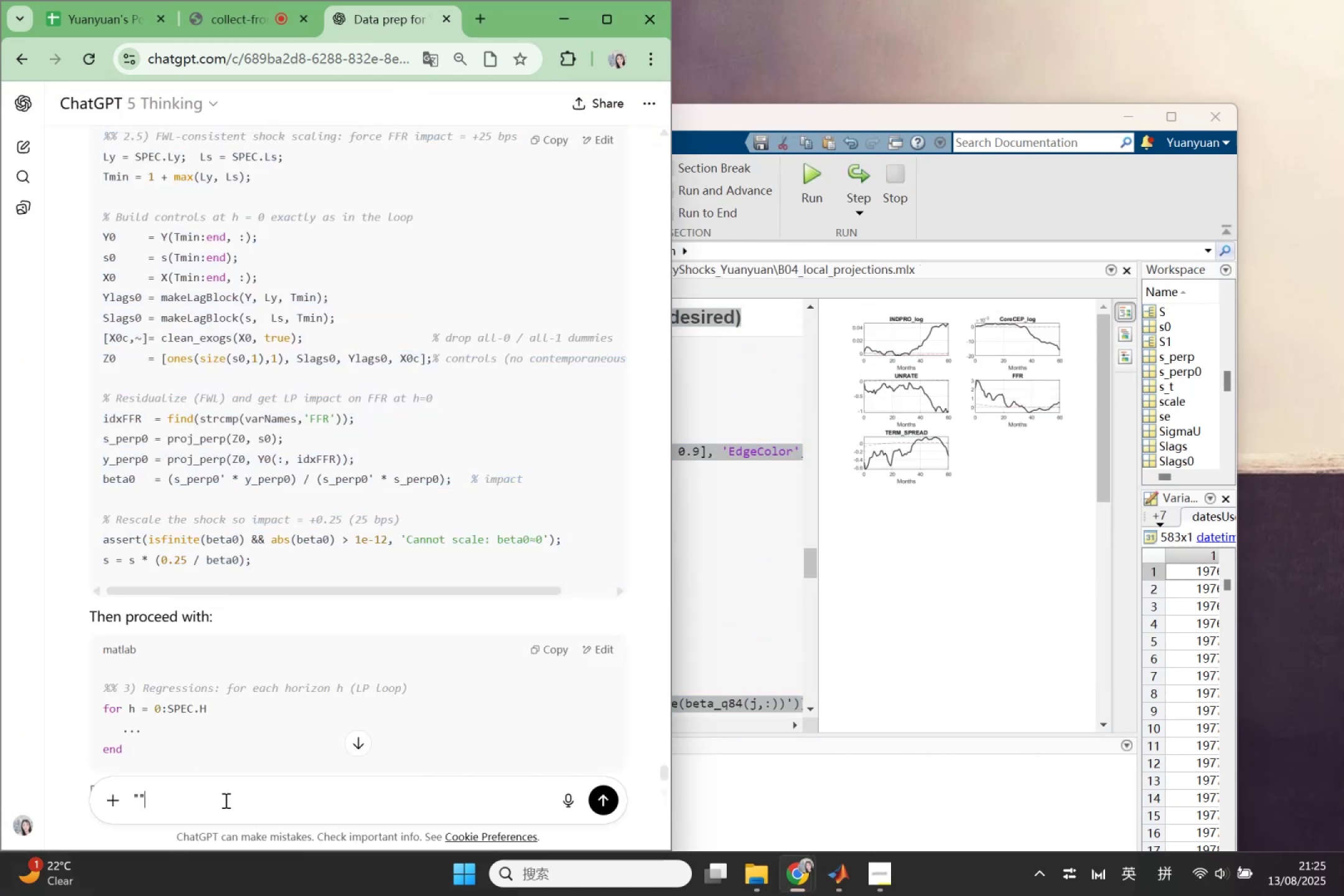 
key(ArrowLeft)
 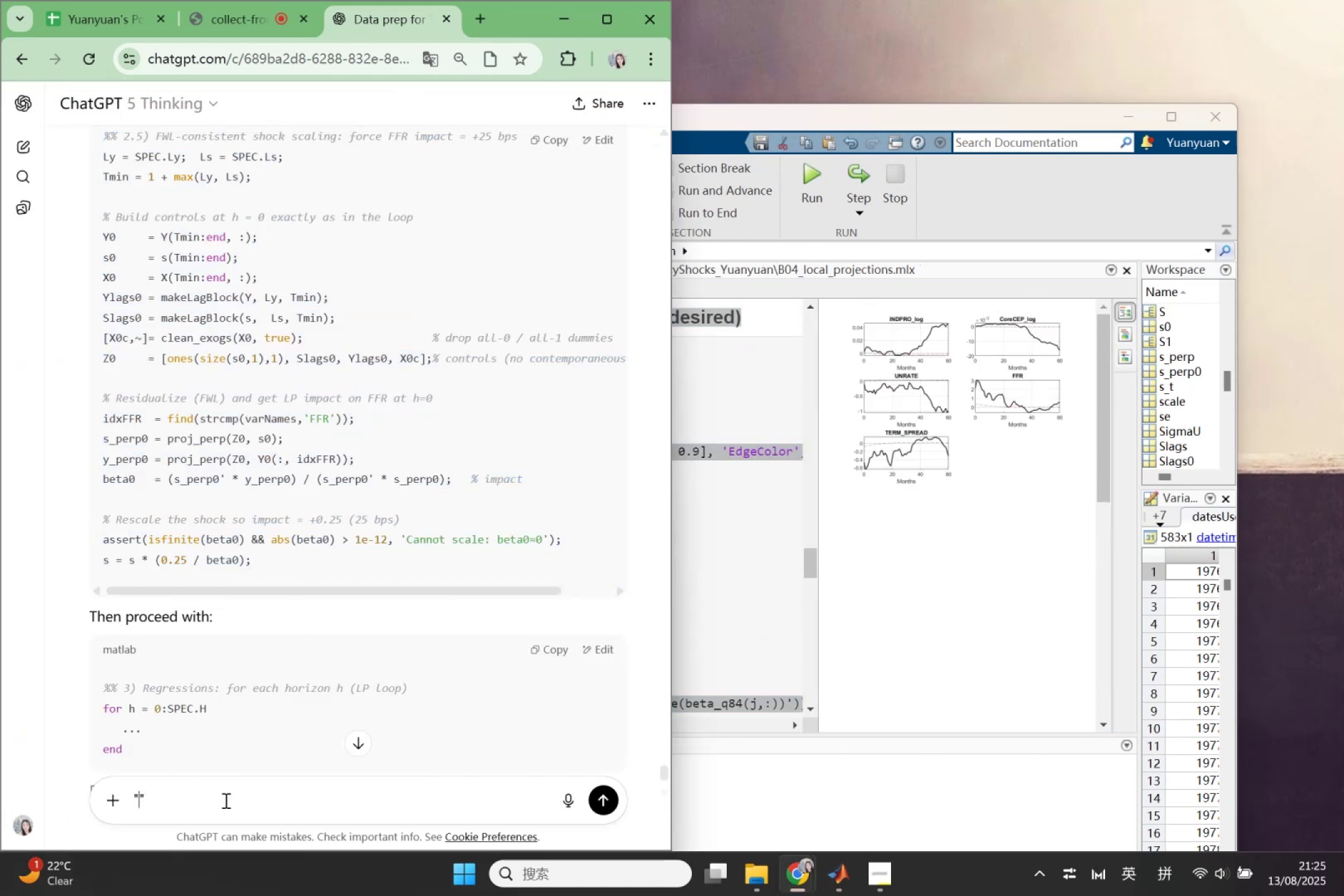 
key(Control+ControlLeft)
 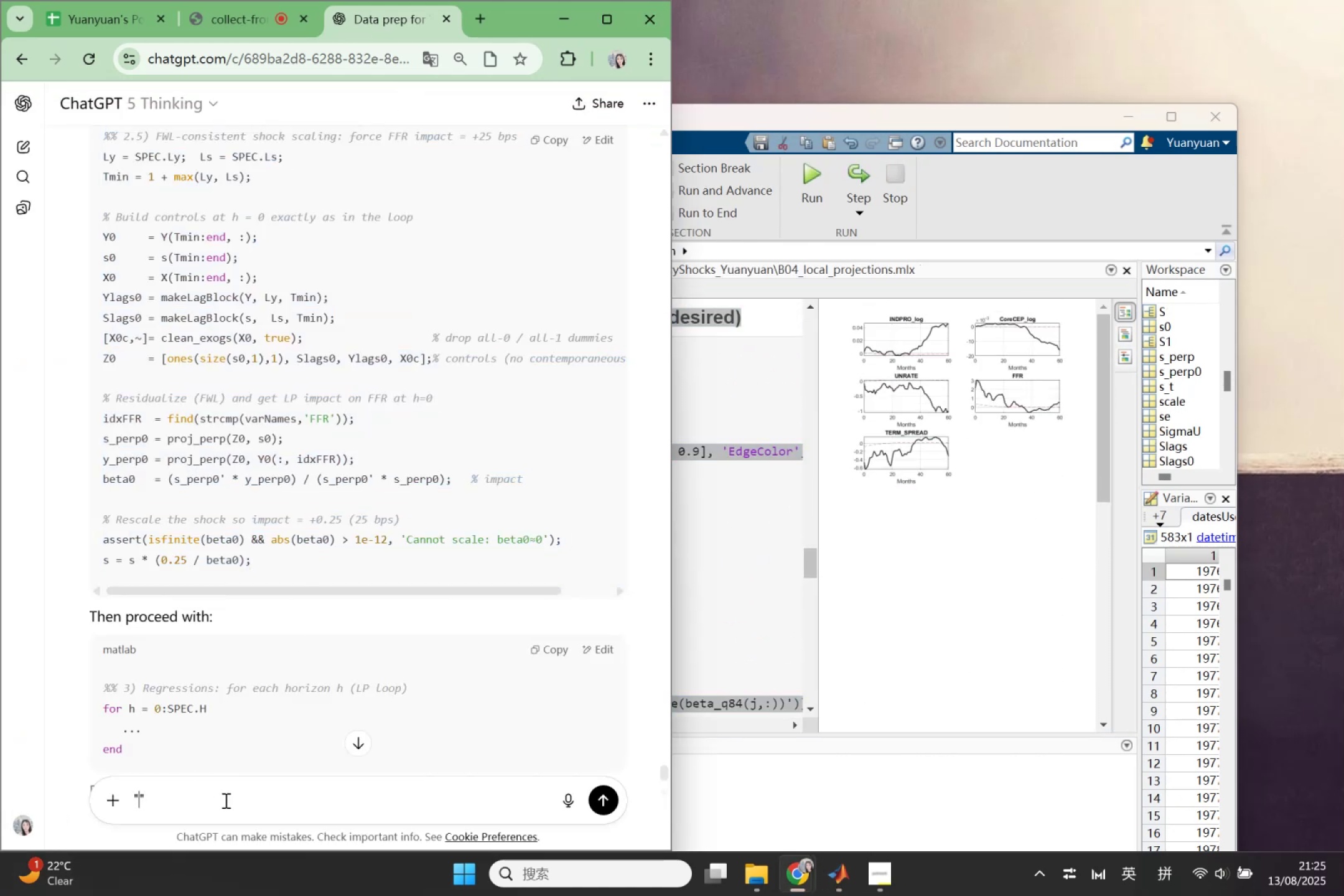 
key(Control+V)
 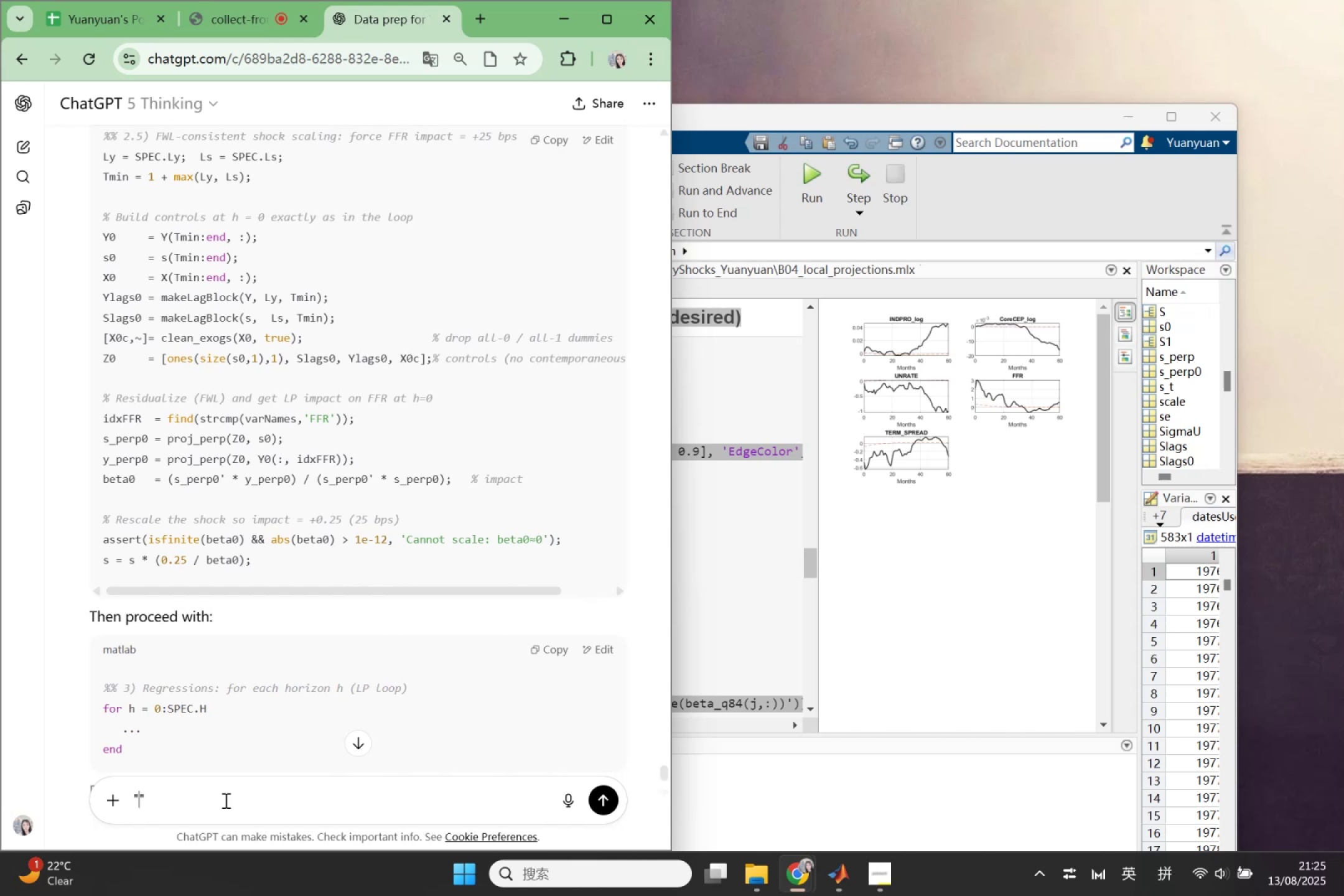 
key(ArrowRight)
 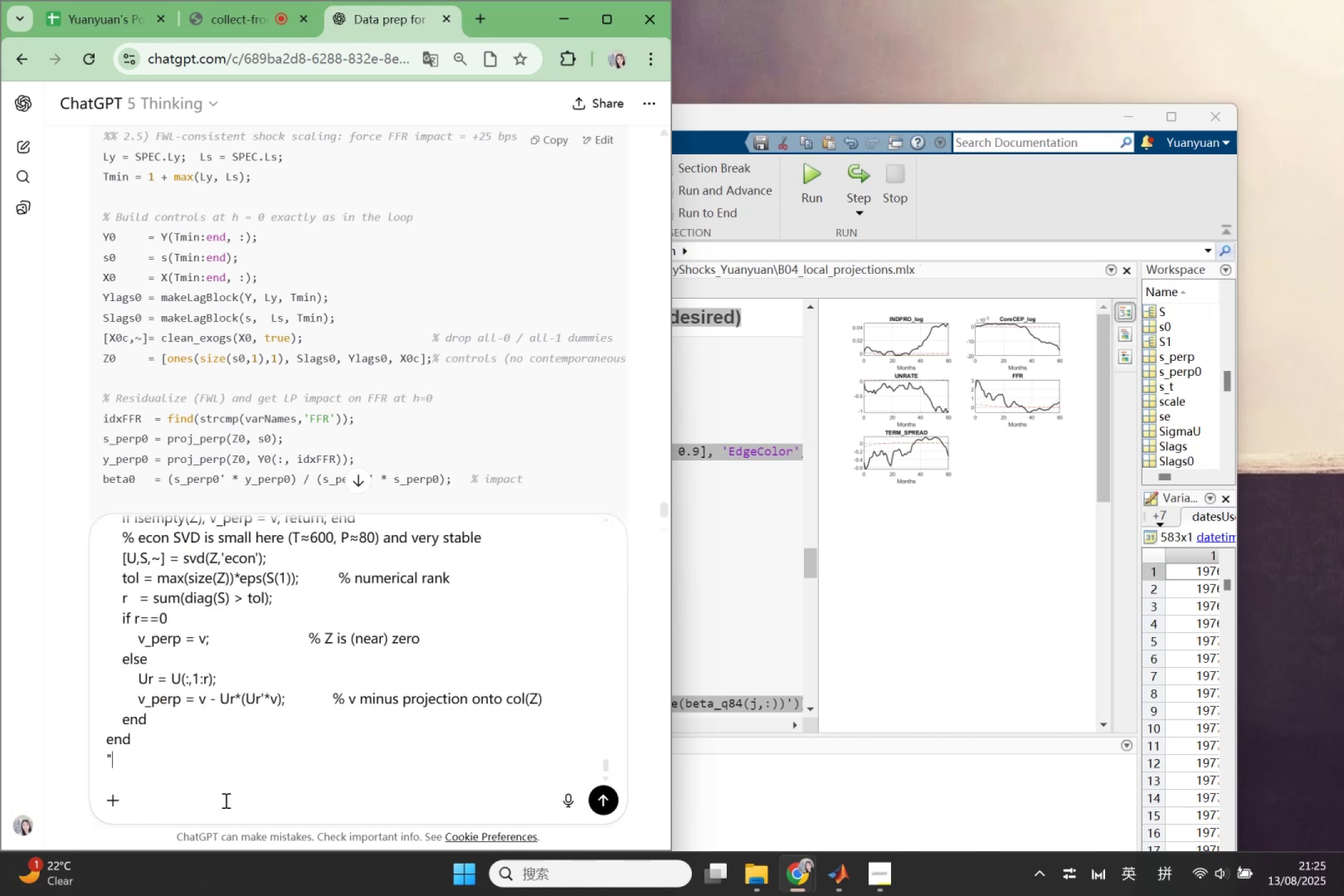 
key(Shift+Enter)
 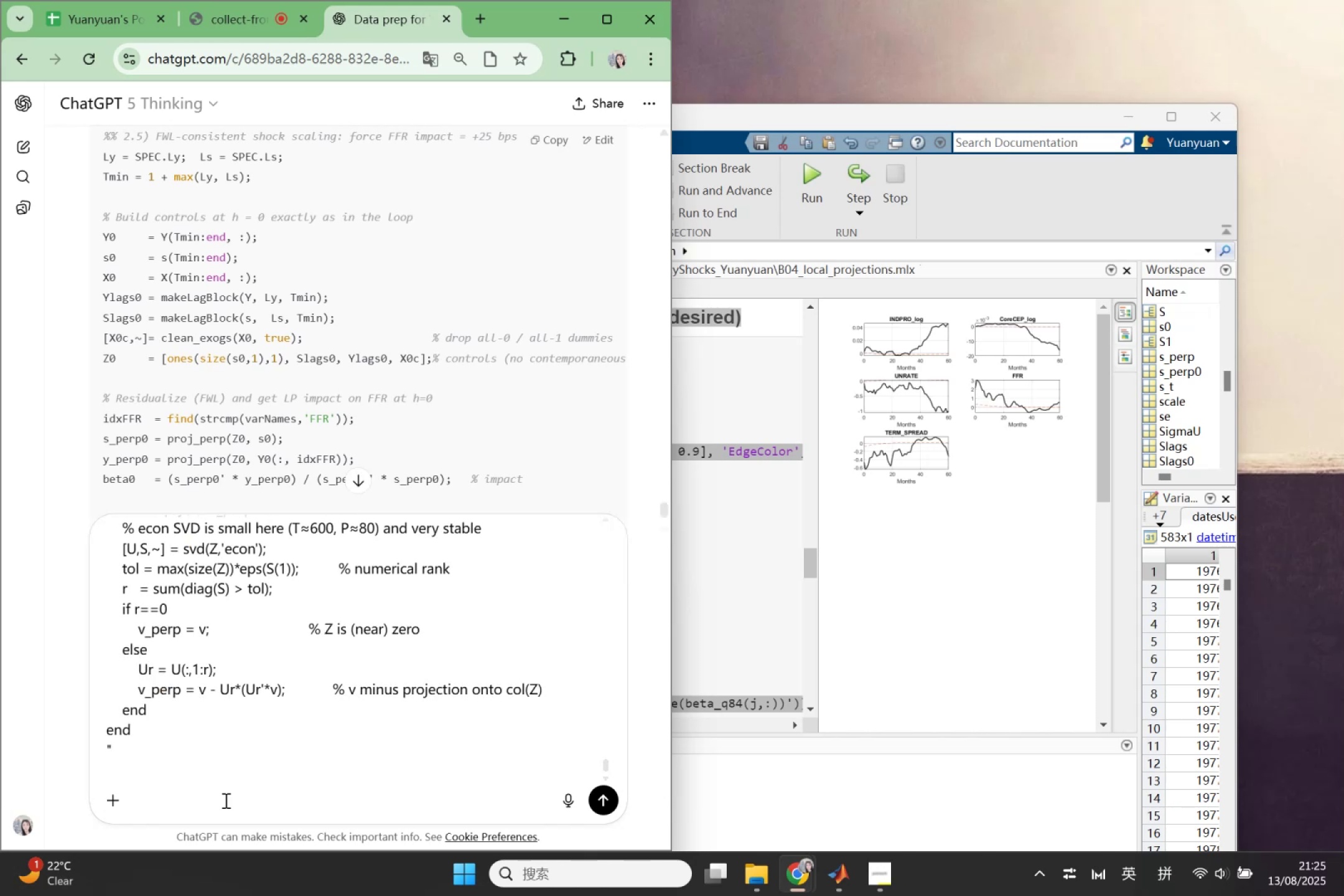 
type(hel)
key(Backspace)
type(re is my fin)
key(Backspace)
key(Backspace)
key(Backspace)
key(Backspace)
 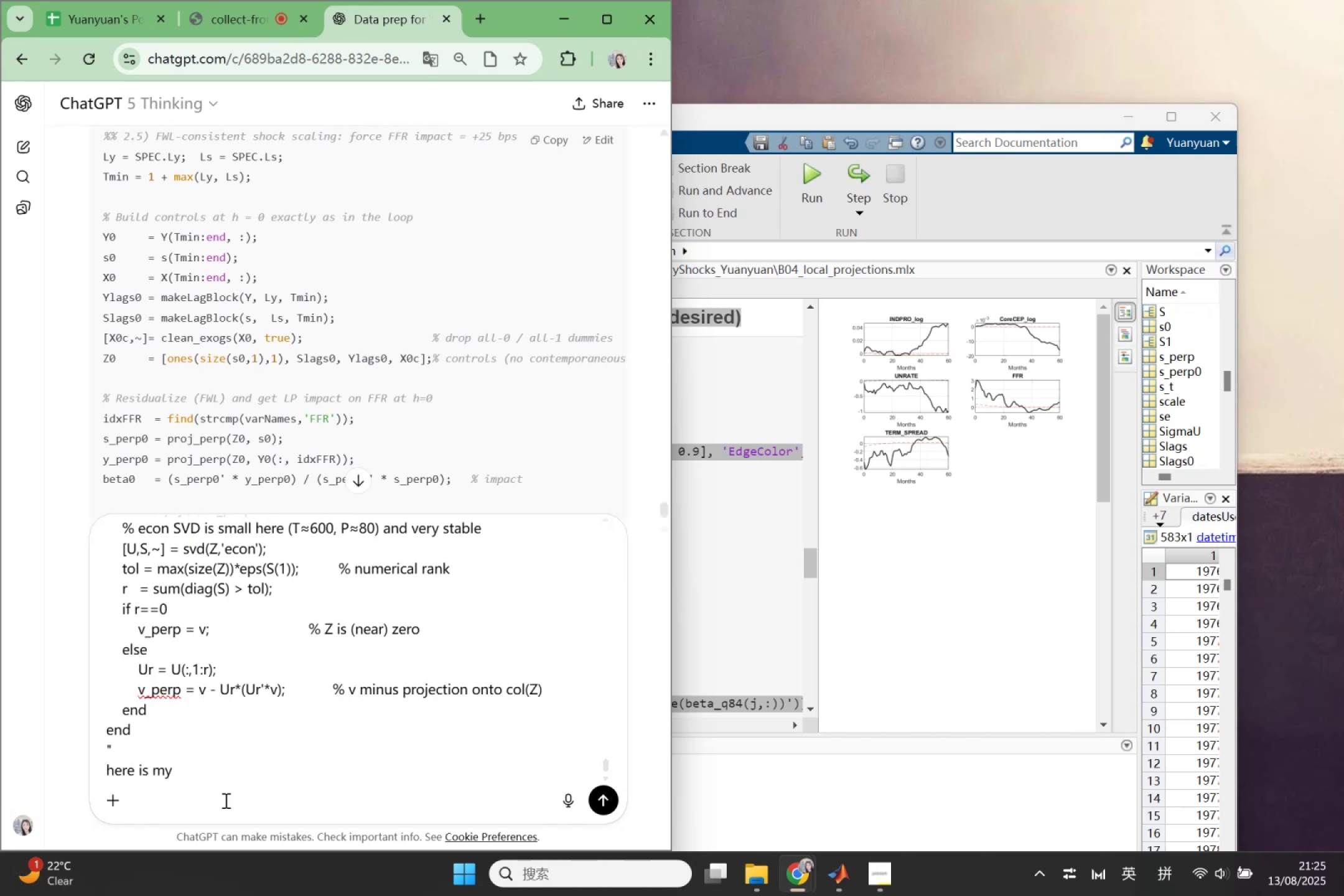 
left_click_drag(start_coordinate=[203, 772], to_coordinate=[42, 769])
 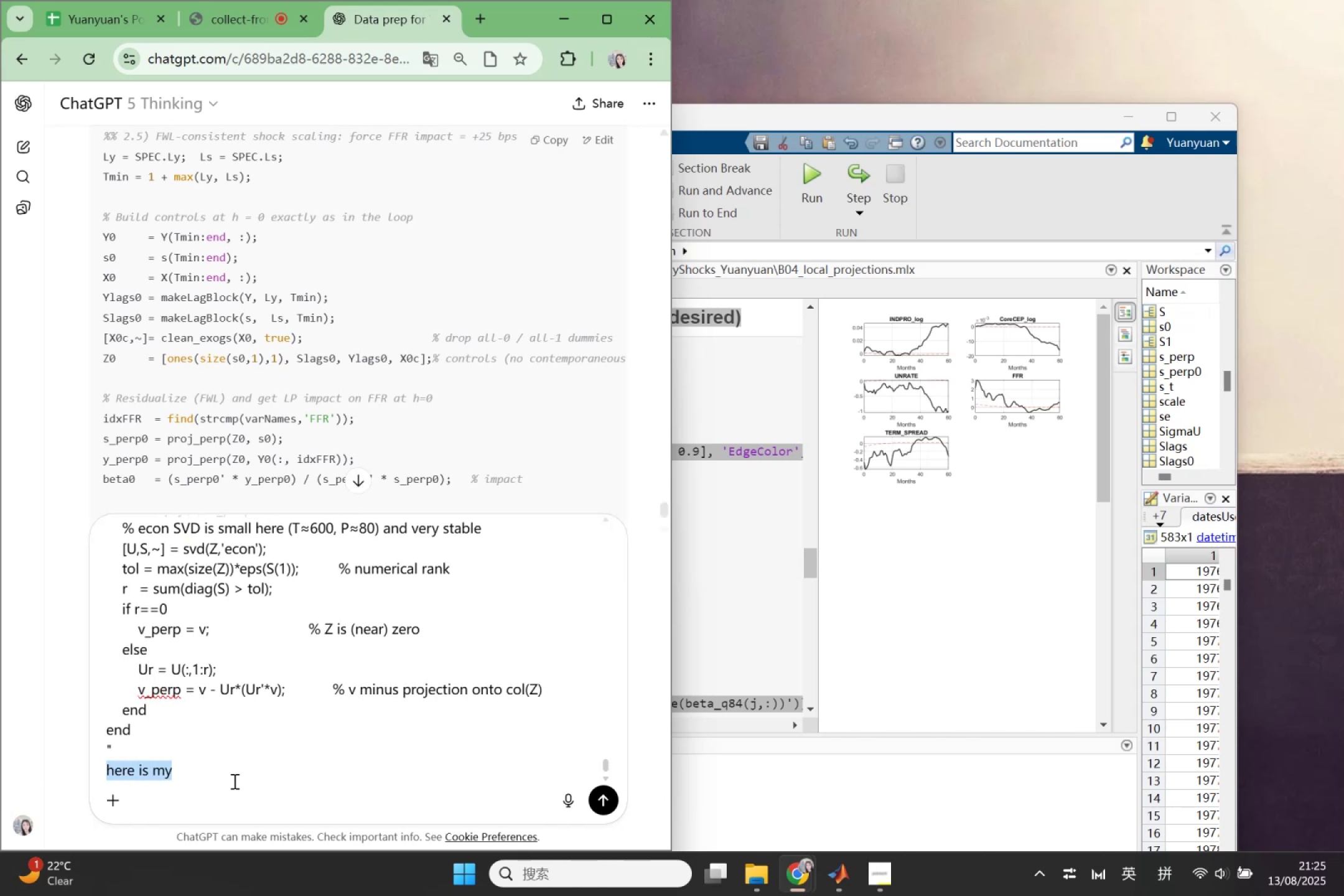 
left_click([233, 781])
 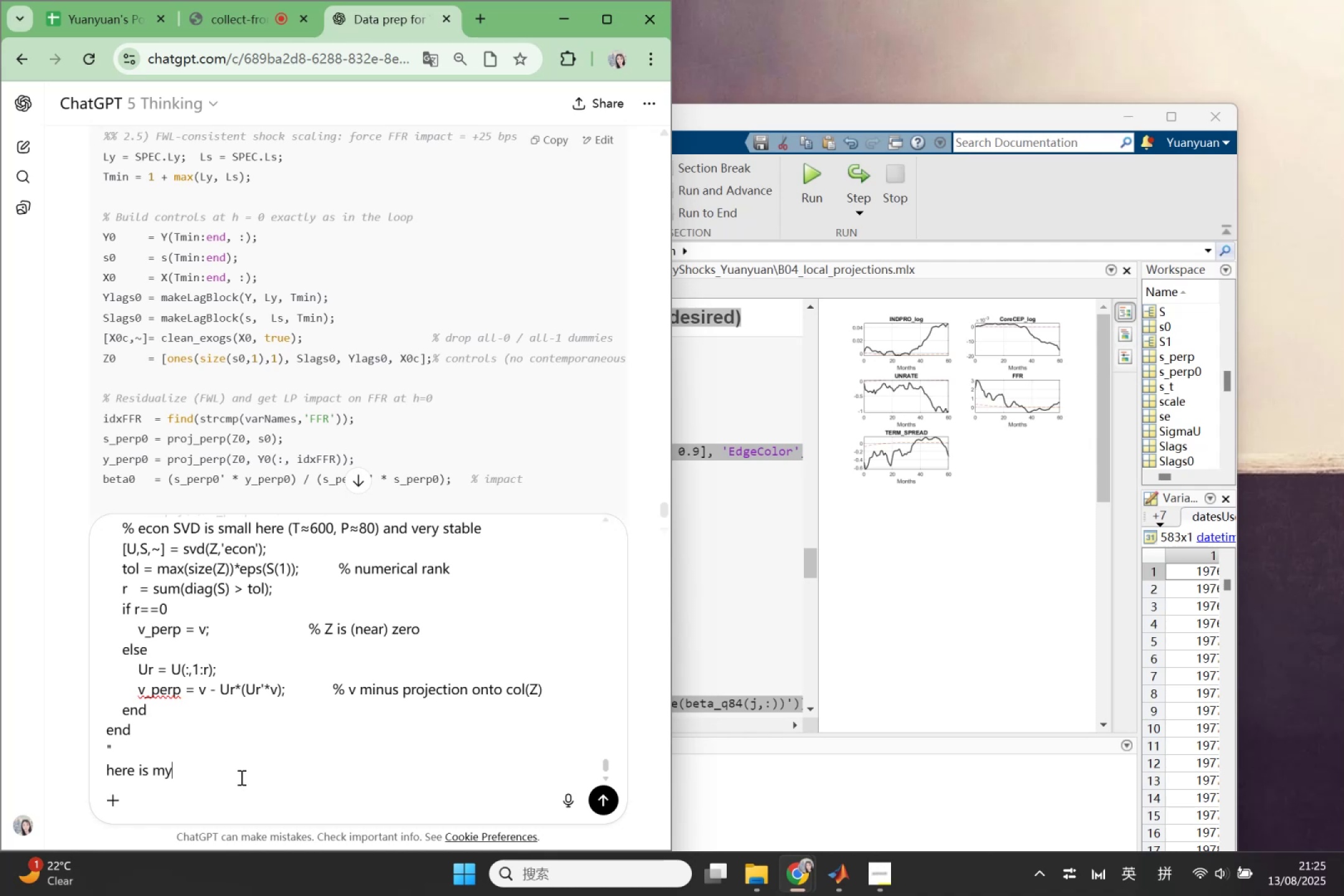 
type( final code )
key(Backspace)
type( and rh)
key(Backspace)
key(Backspace)
type(the )
 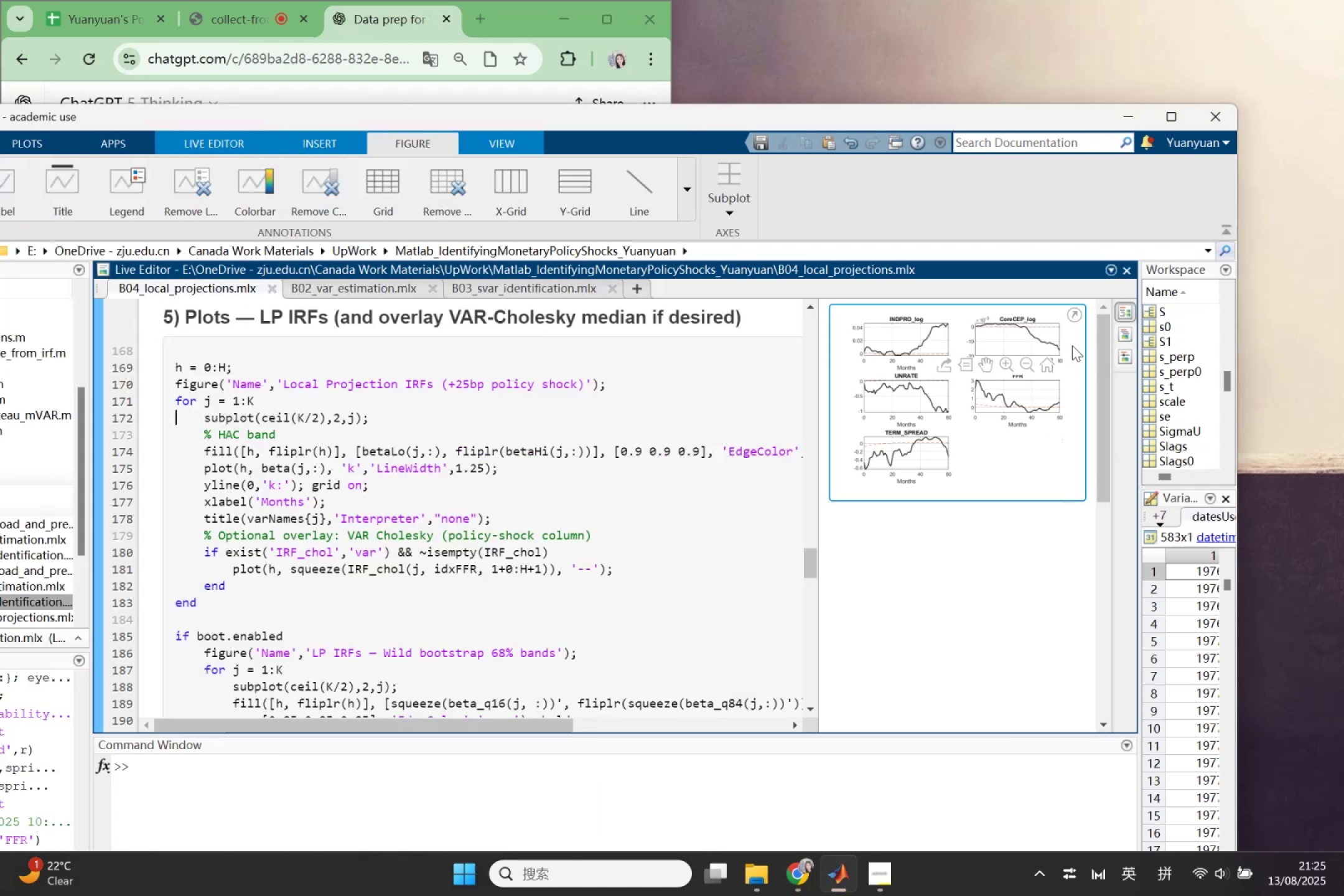 
left_click([1073, 317])
 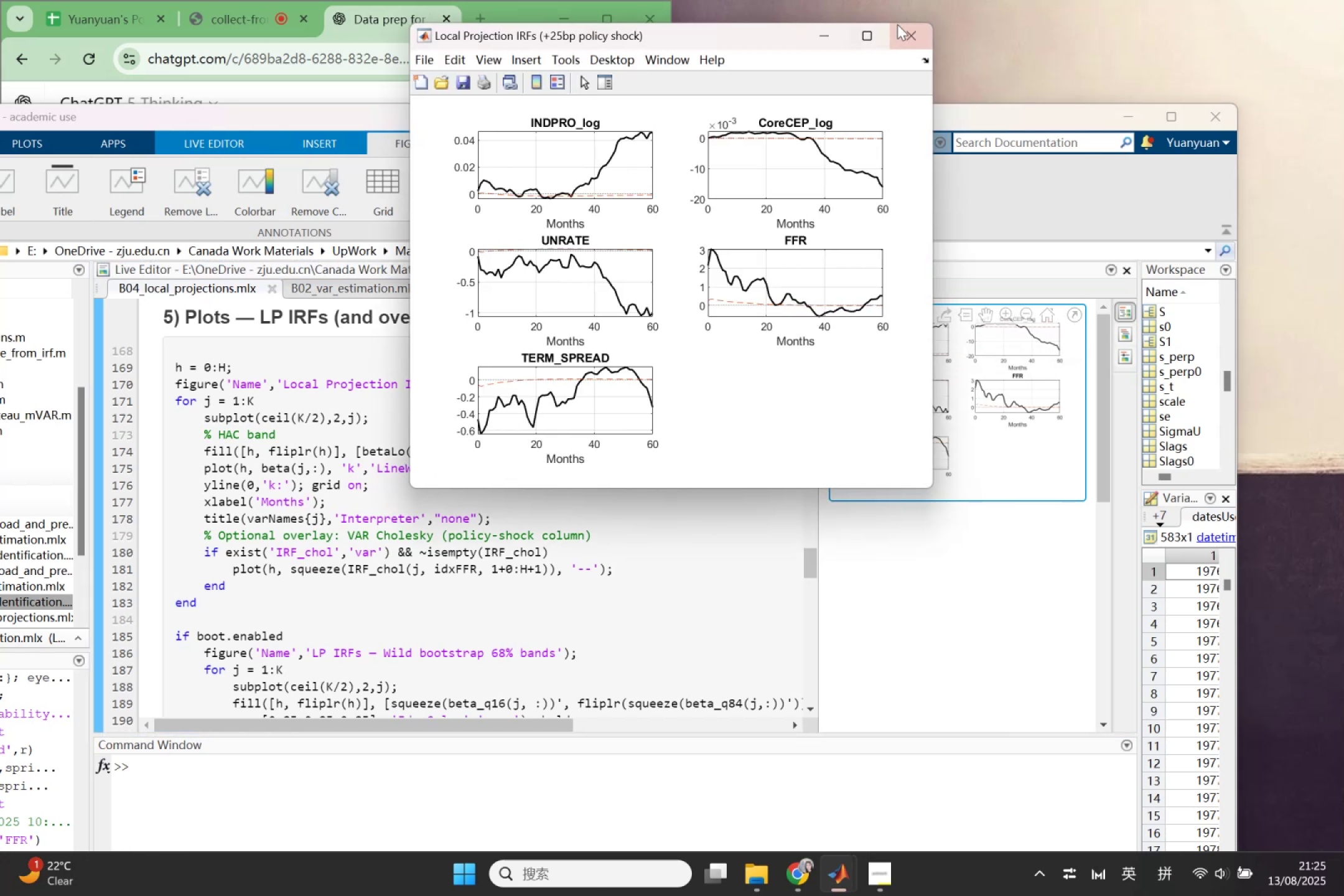 
left_click([881, 29])
 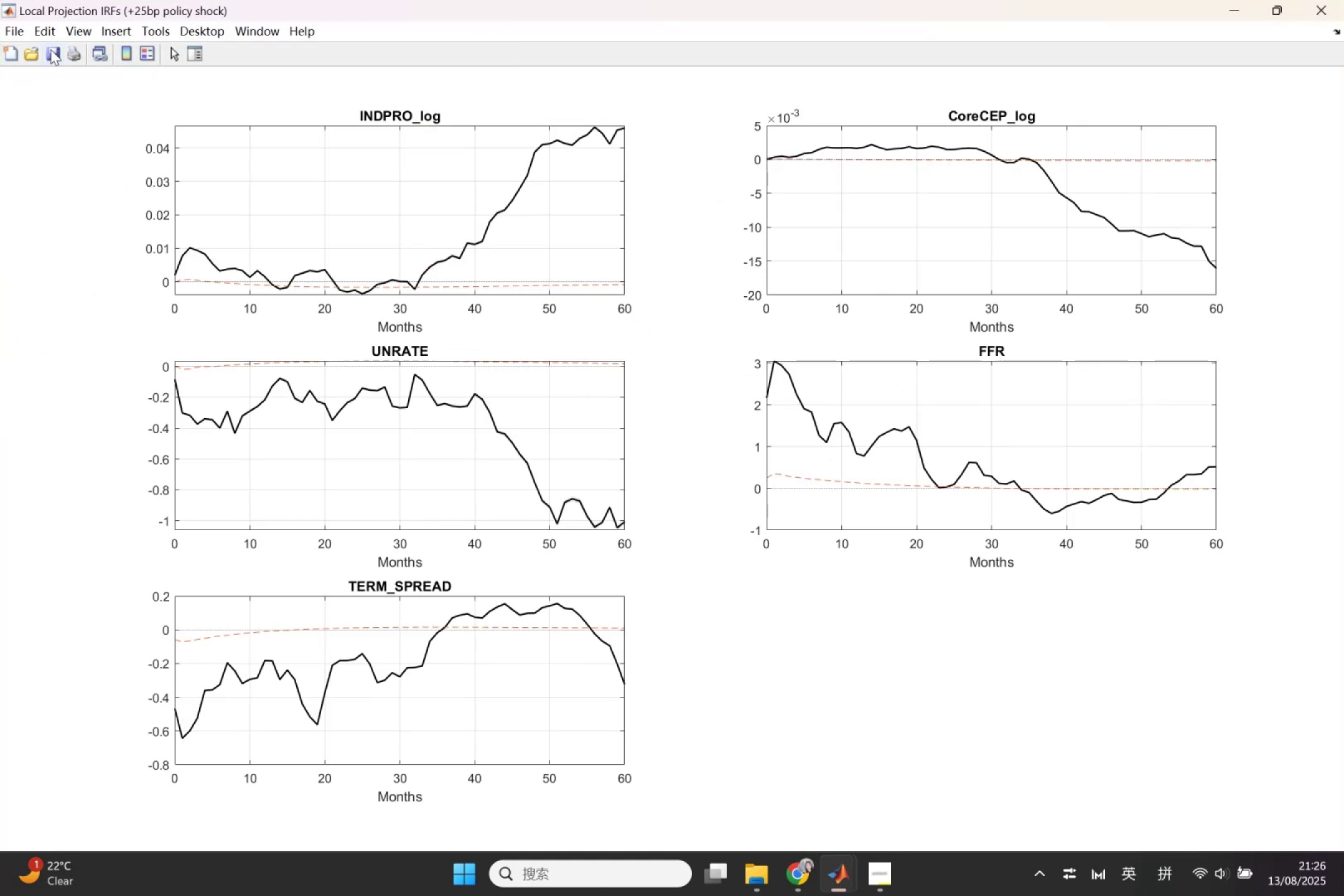 
left_click([19, 32])
 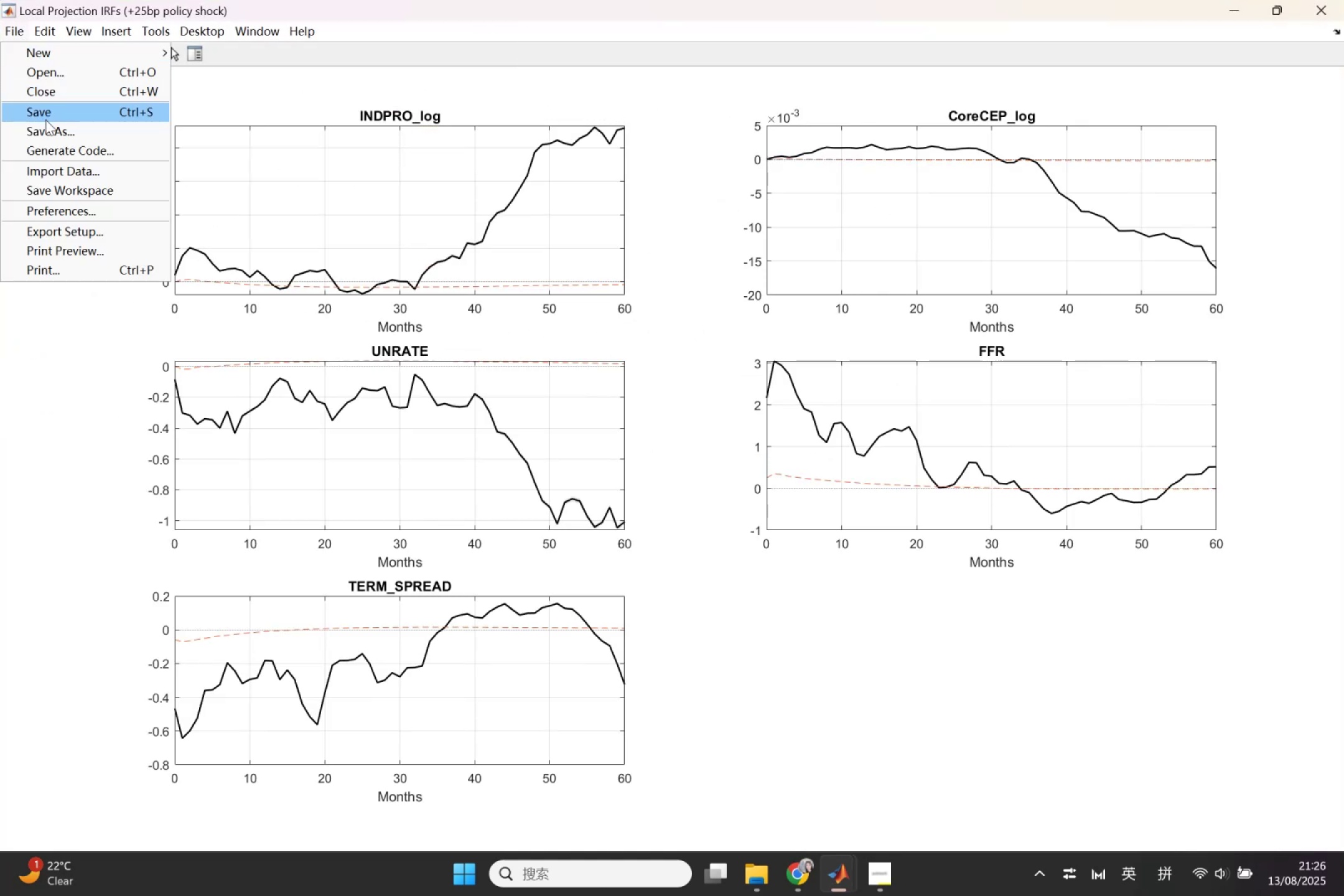 
left_click([52, 134])
 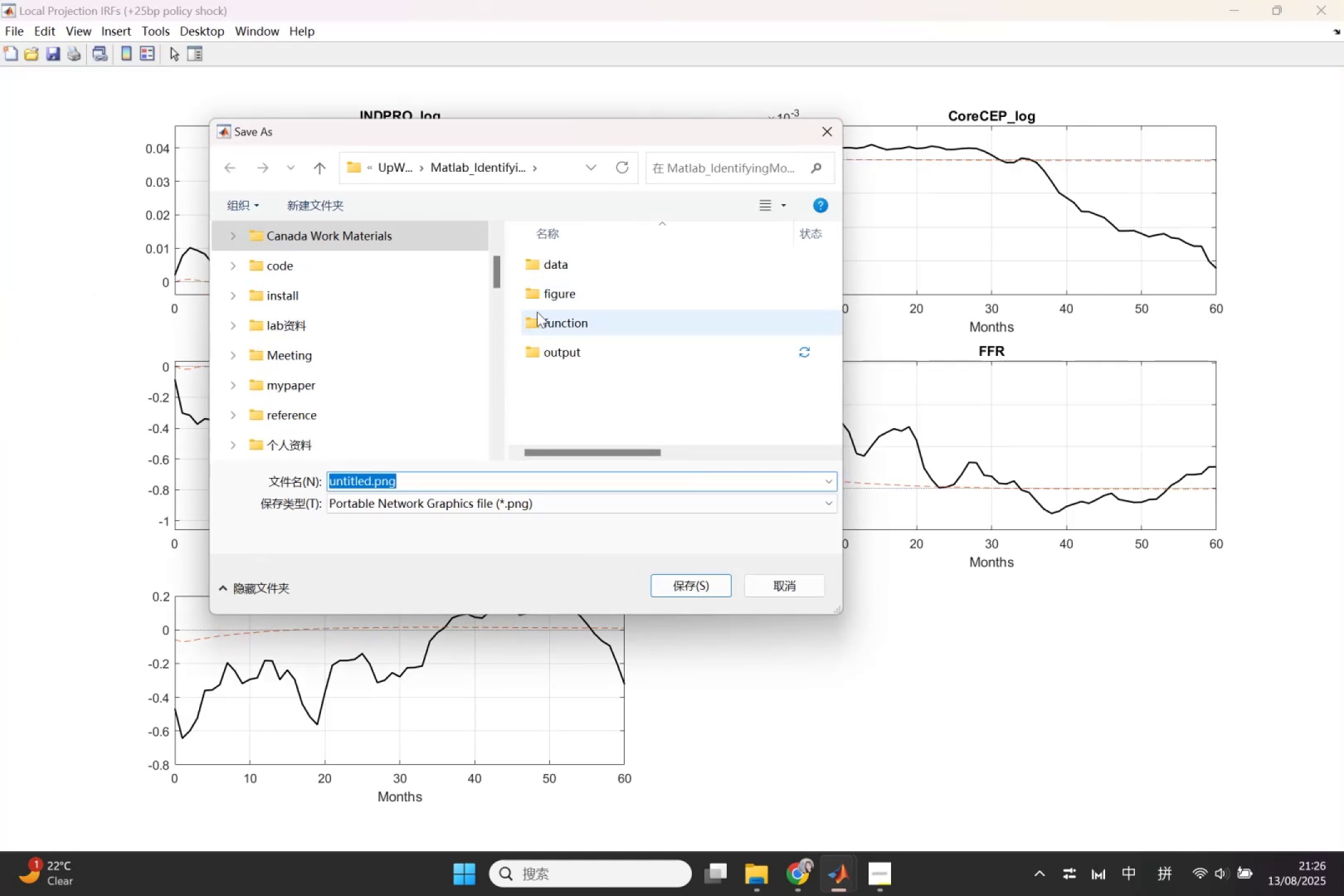 
double_click([541, 301])
 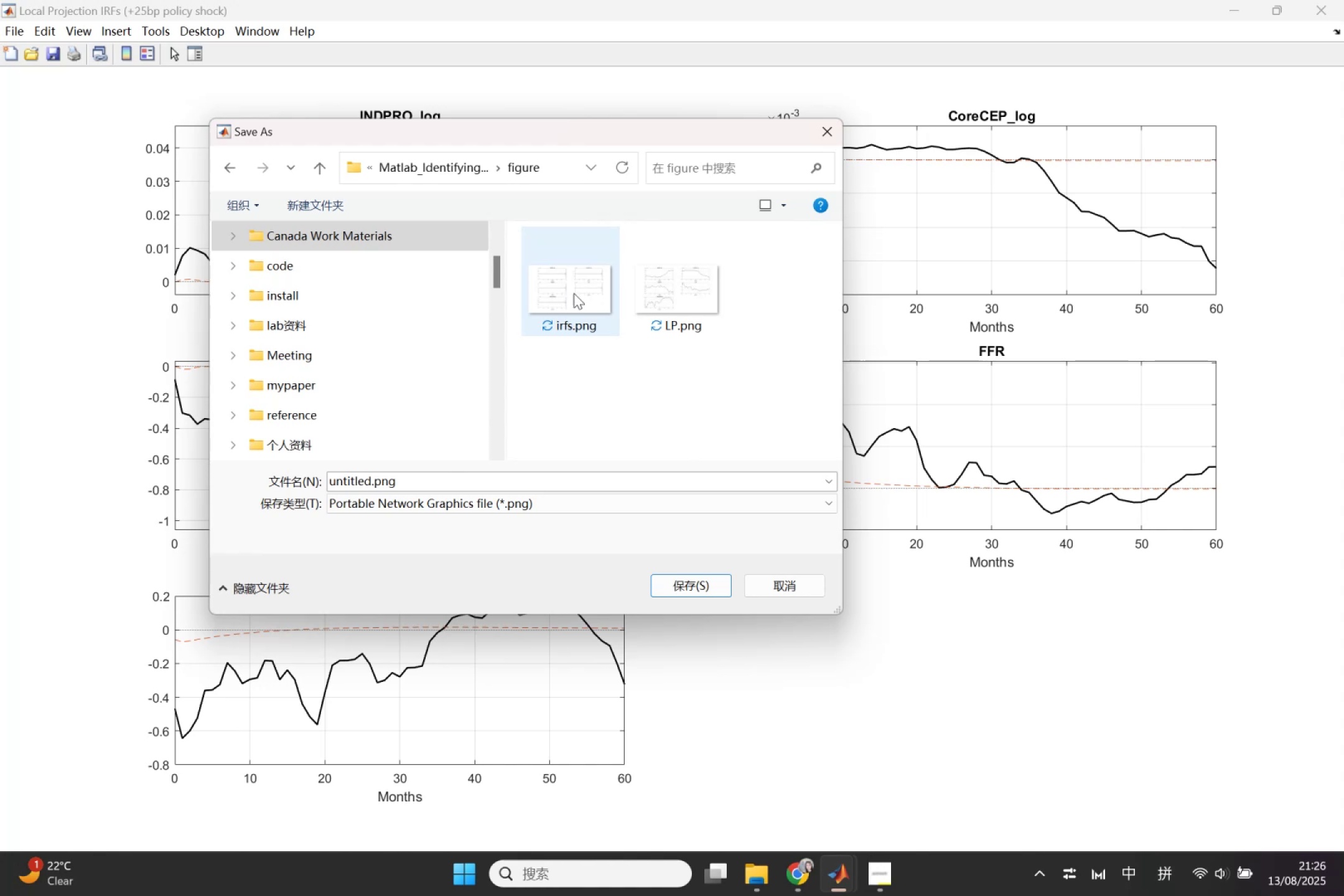 
left_click([664, 304])
 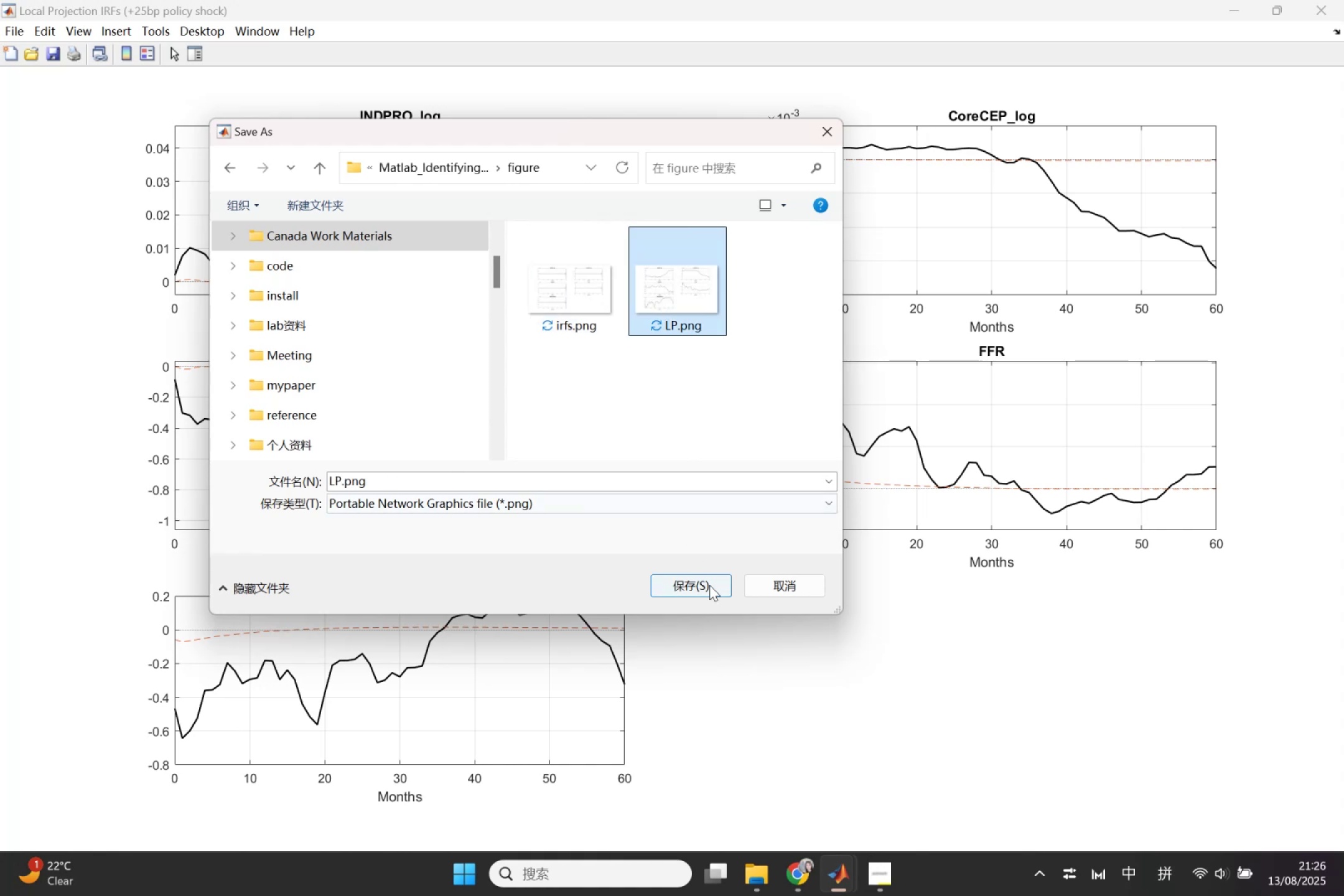 
left_click([710, 586])
 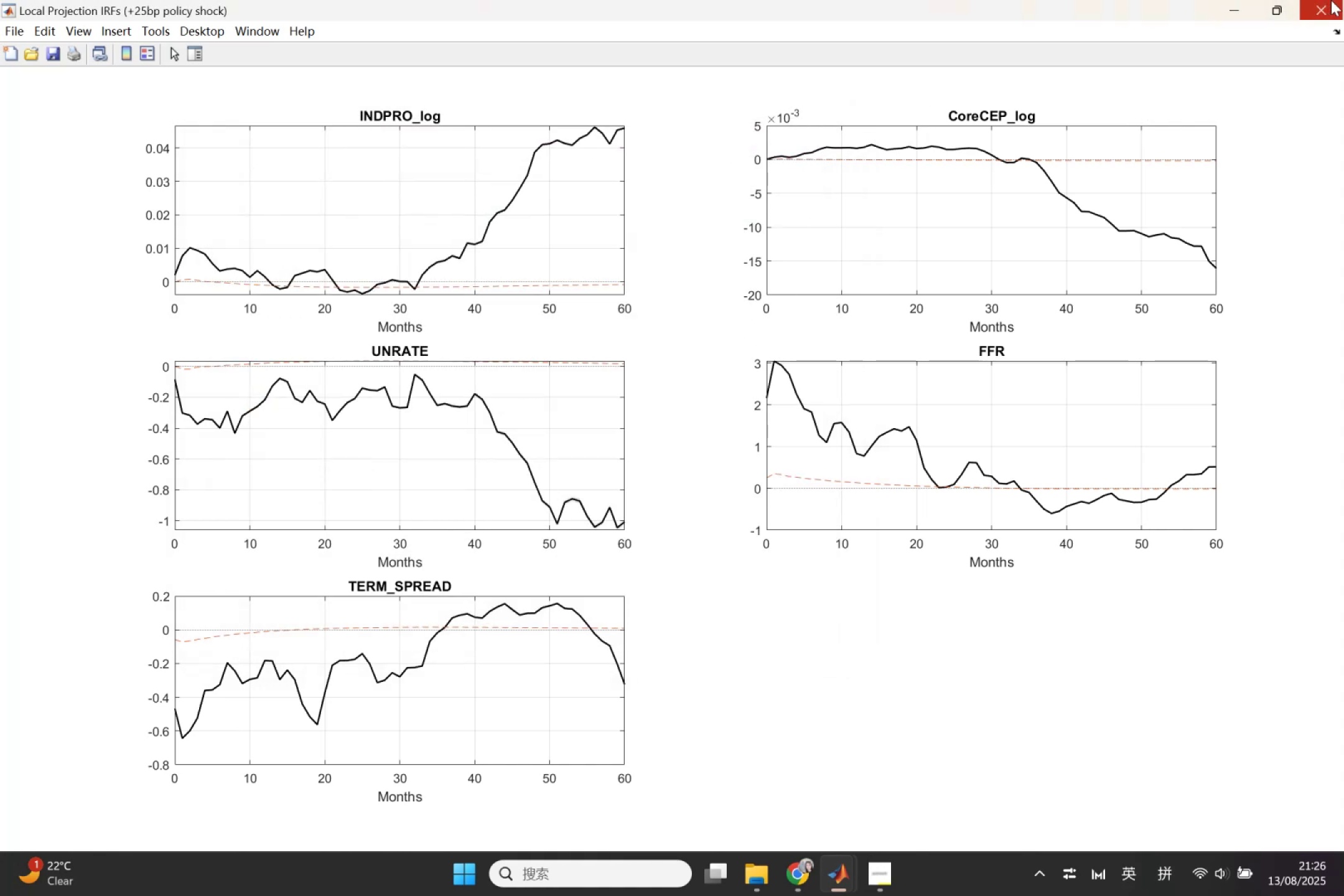 
left_click([1230, 11])
 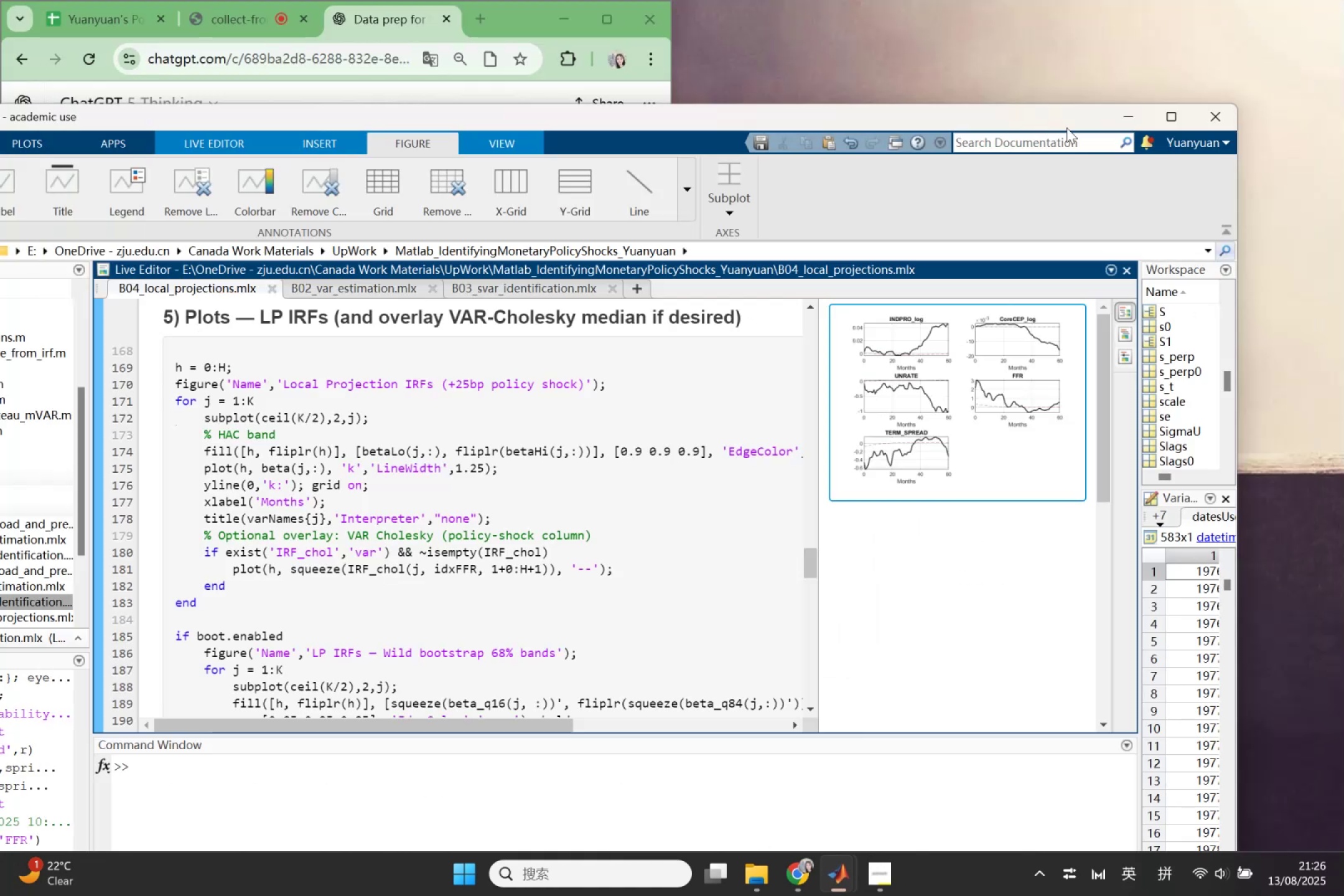 
left_click([1121, 126])
 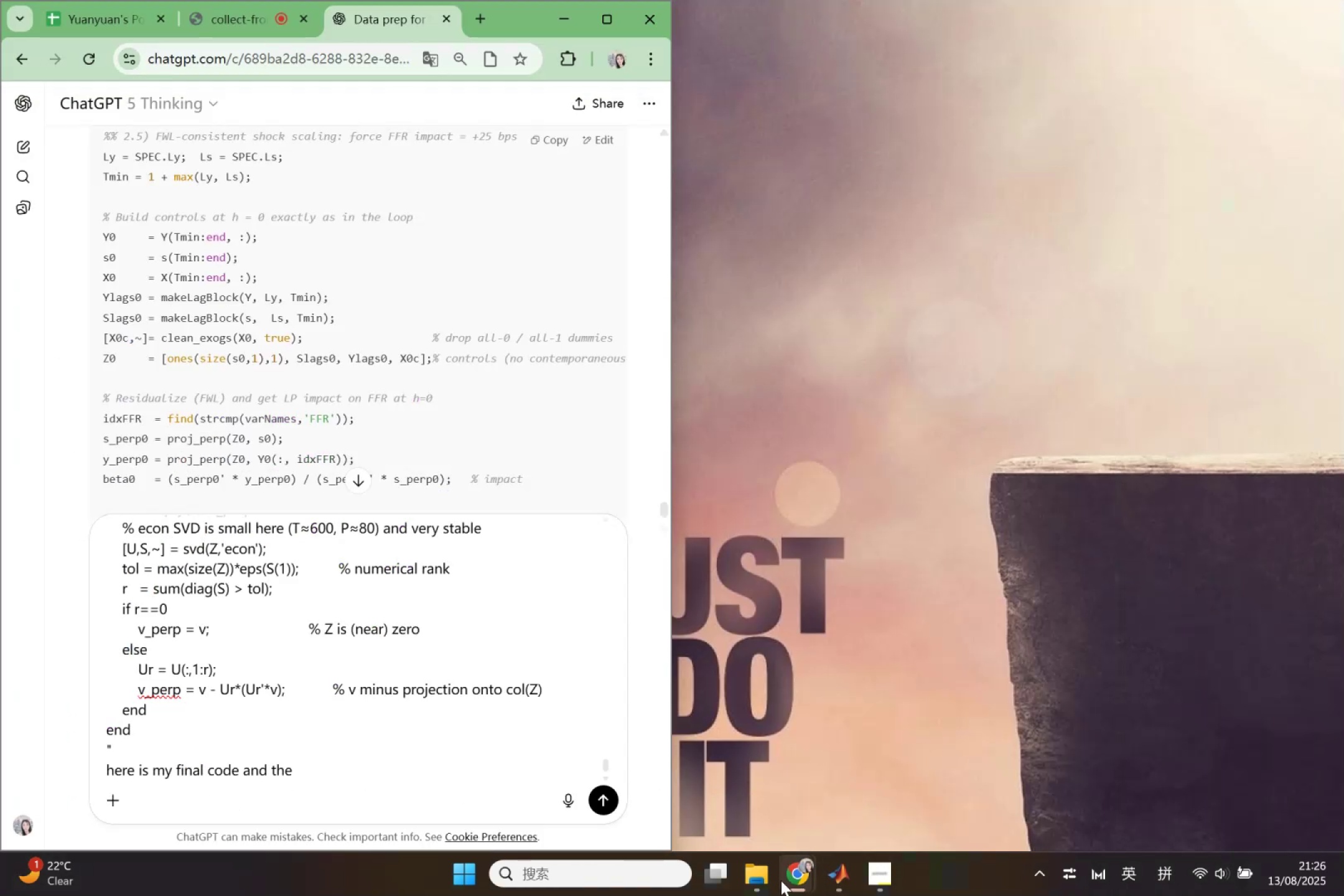 
left_click([776, 882])
 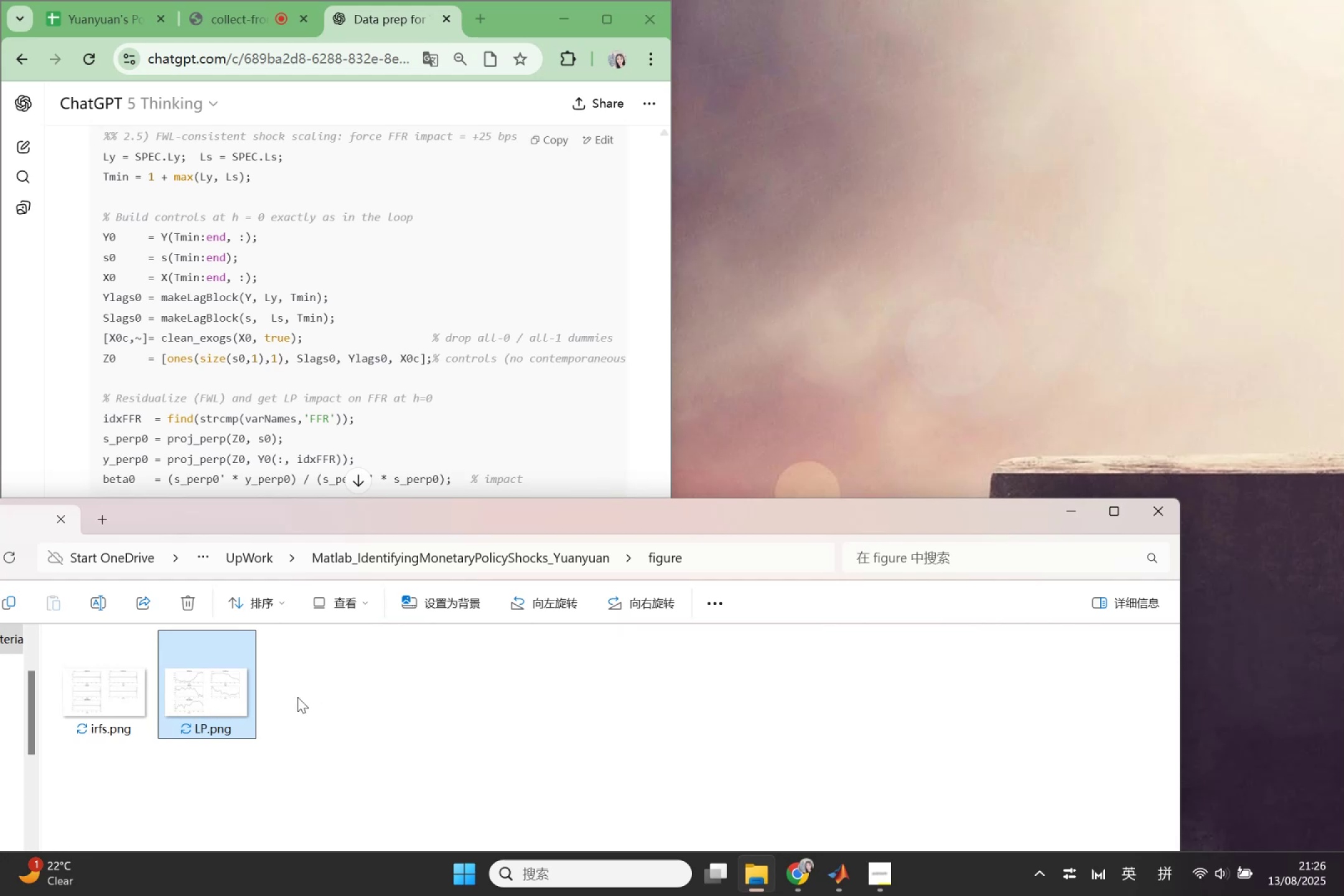 
left_click_drag(start_coordinate=[224, 691], to_coordinate=[503, 418])
 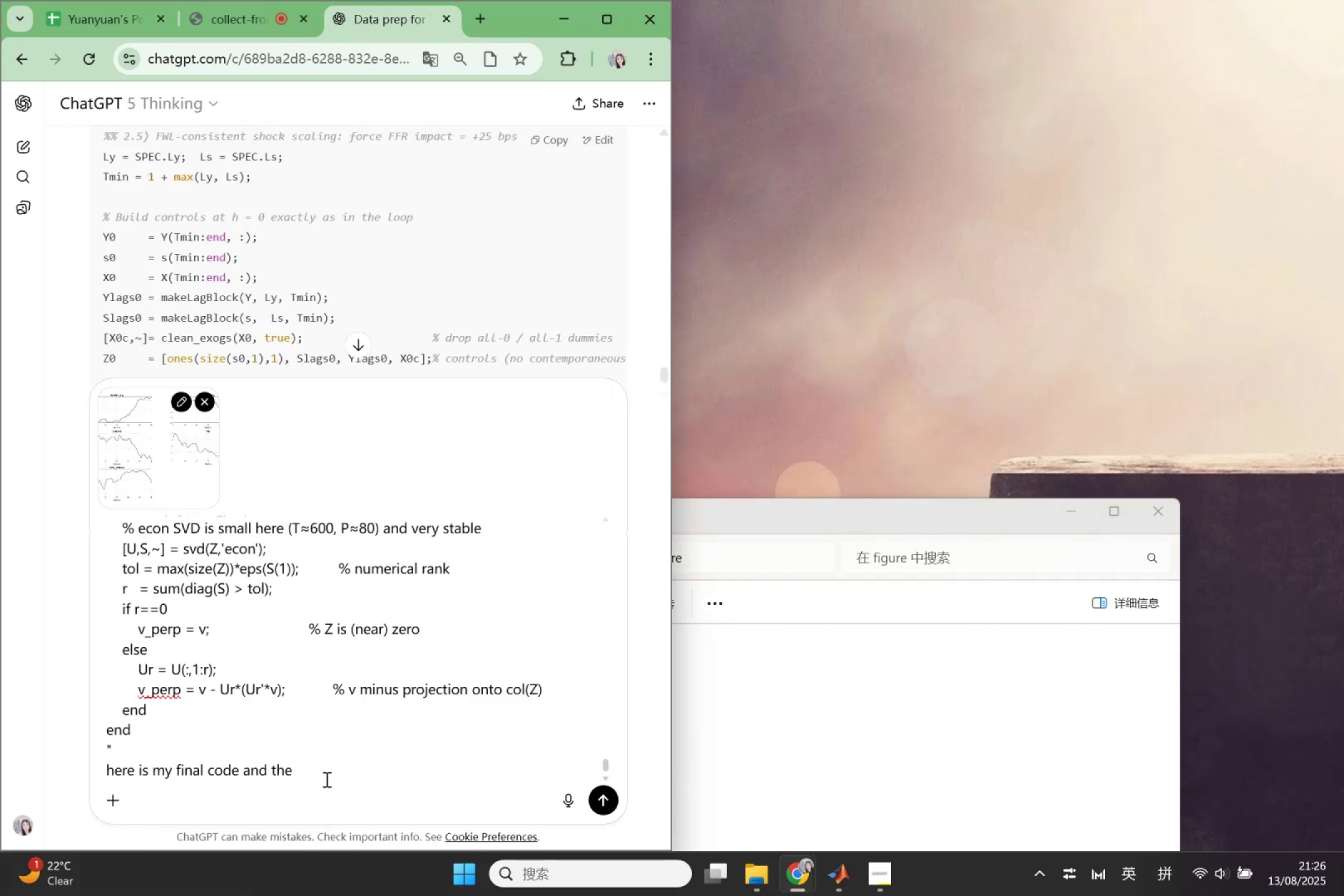 
type(result in picture,)
key(Backspace)
 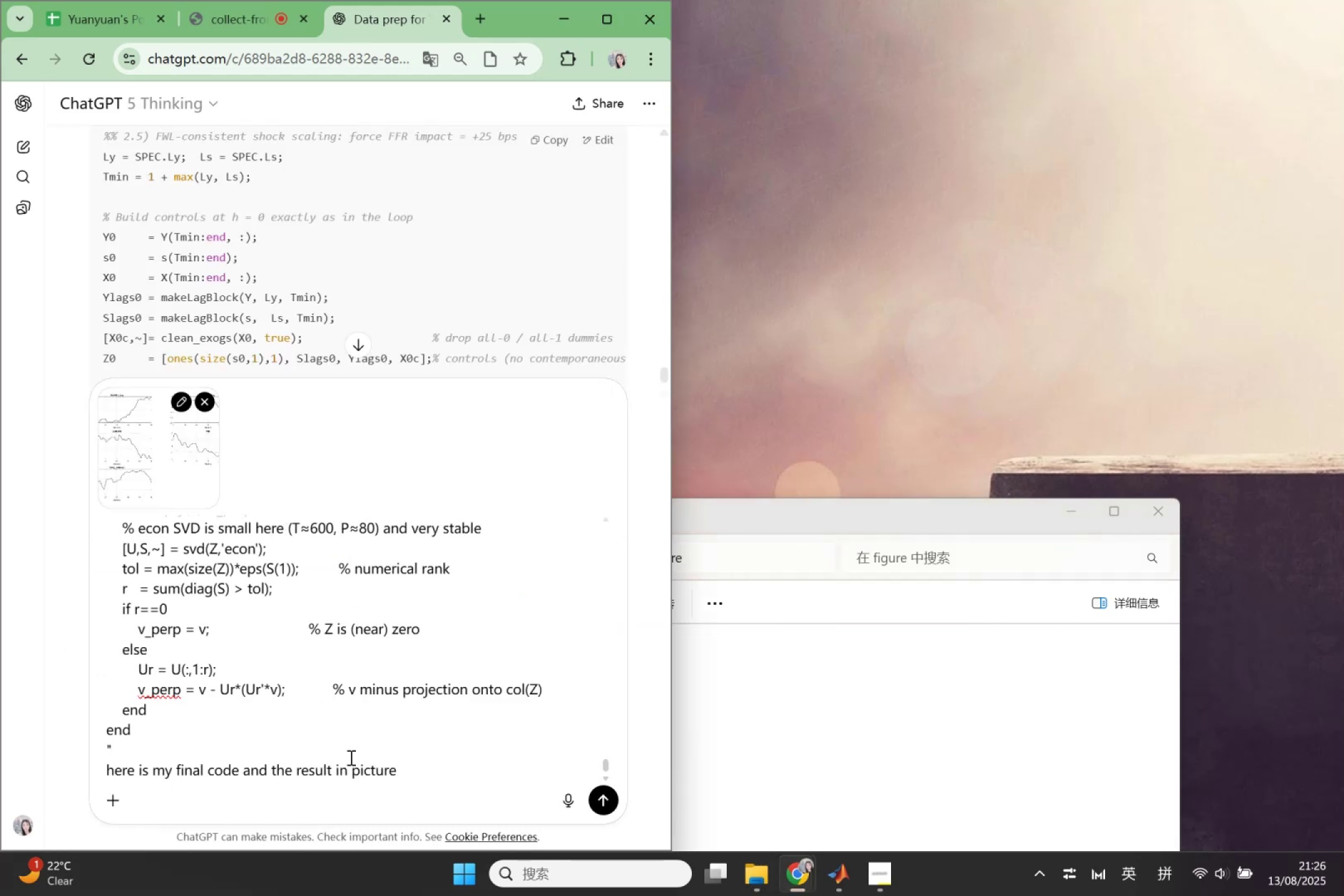 
key(Shift+Enter)
 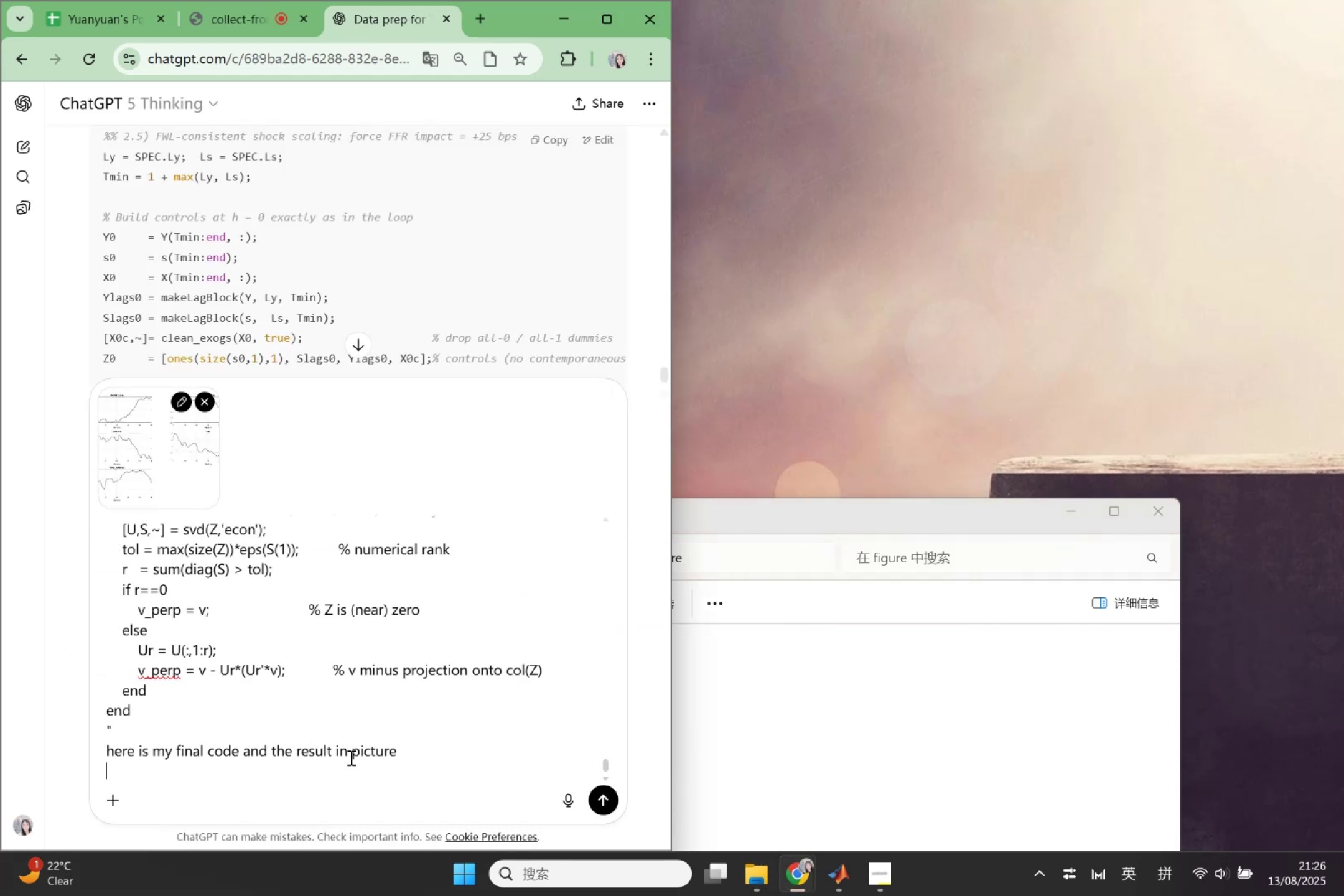 
type(help me modify the )
key(Backspace)
key(Backspace)
key(Backspace)
key(Backspace)
key(Backspace)
key(Backspace)
key(Backspace)
key(Backspace)
key(Backspace)
key(Backspace)
key(Backspace)
type(and)
key(Backspace)
type(alyse the code and result. and ar)
key(Backspace)
key(Backspace)
key(Backspace)
key(Backspace)
key(Backspace)
key(Backspace)
 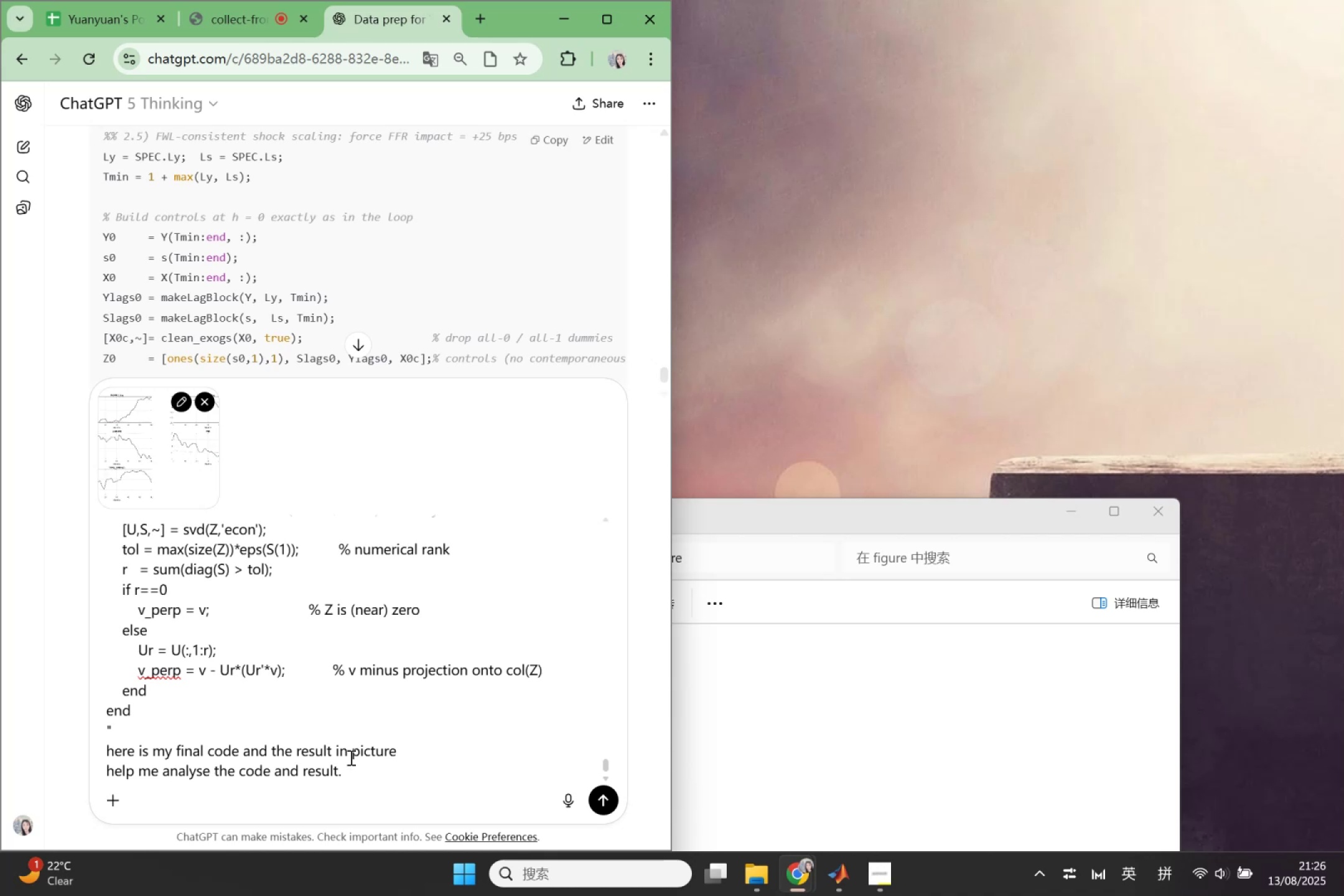 
key(Shift+Enter)
 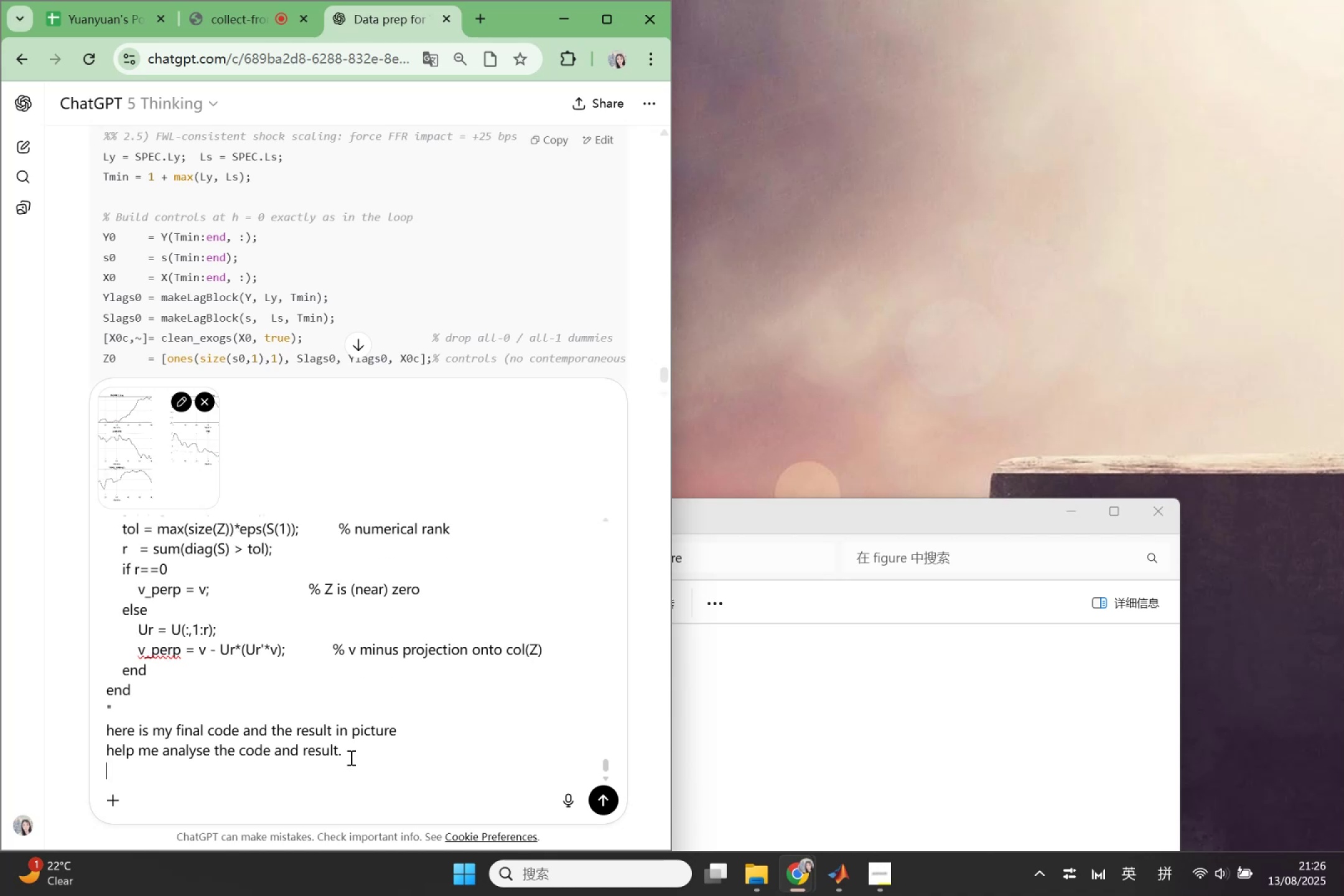 
type(are there ant)
key(Backspace)
type(y problem od t)
key(Backspace)
key(Backspace)
key(Backspace)
type(f this design?)
key(Backspace)
type( or de)
key(Backspace)
key(Backspace)
type(code ?)
 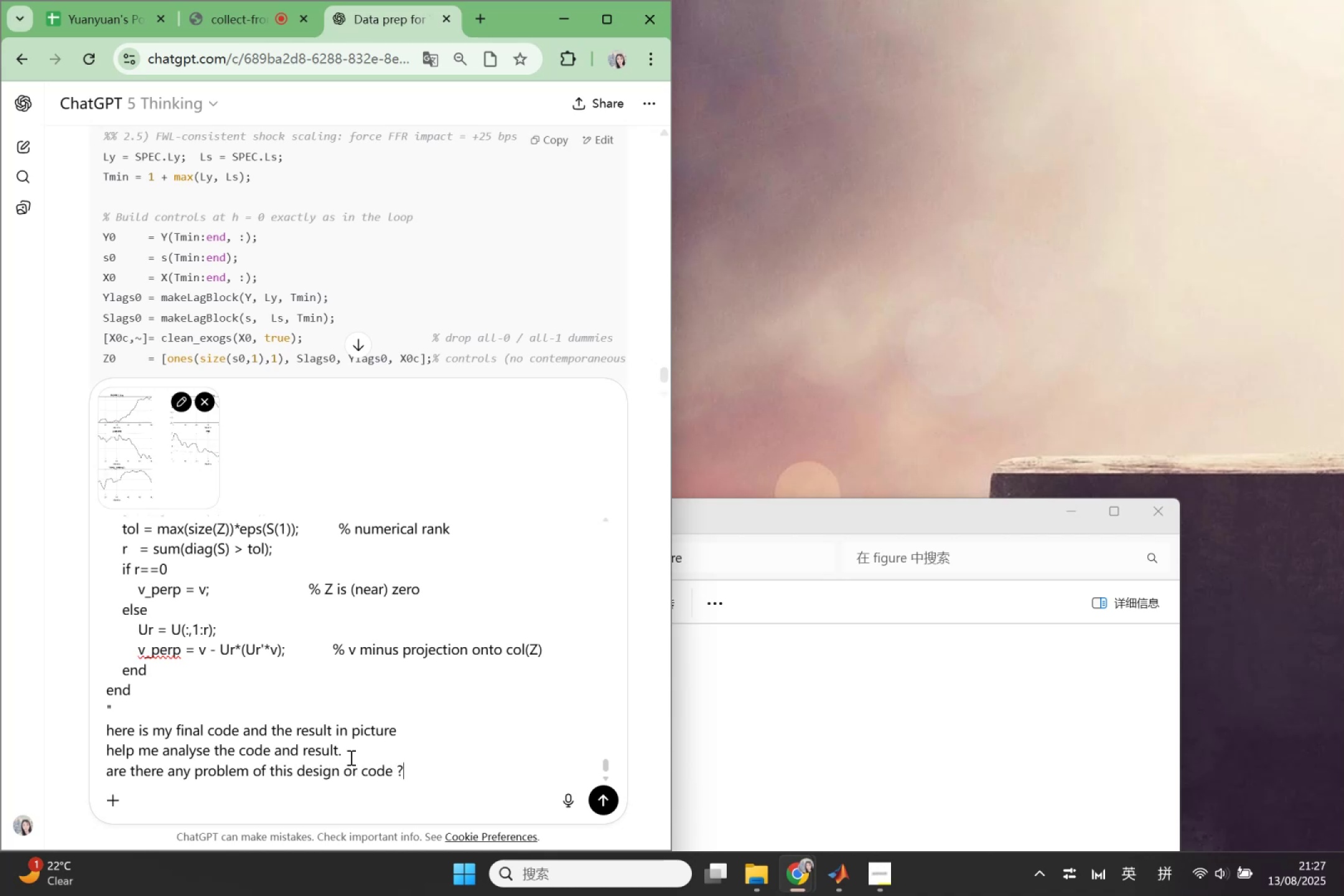 
 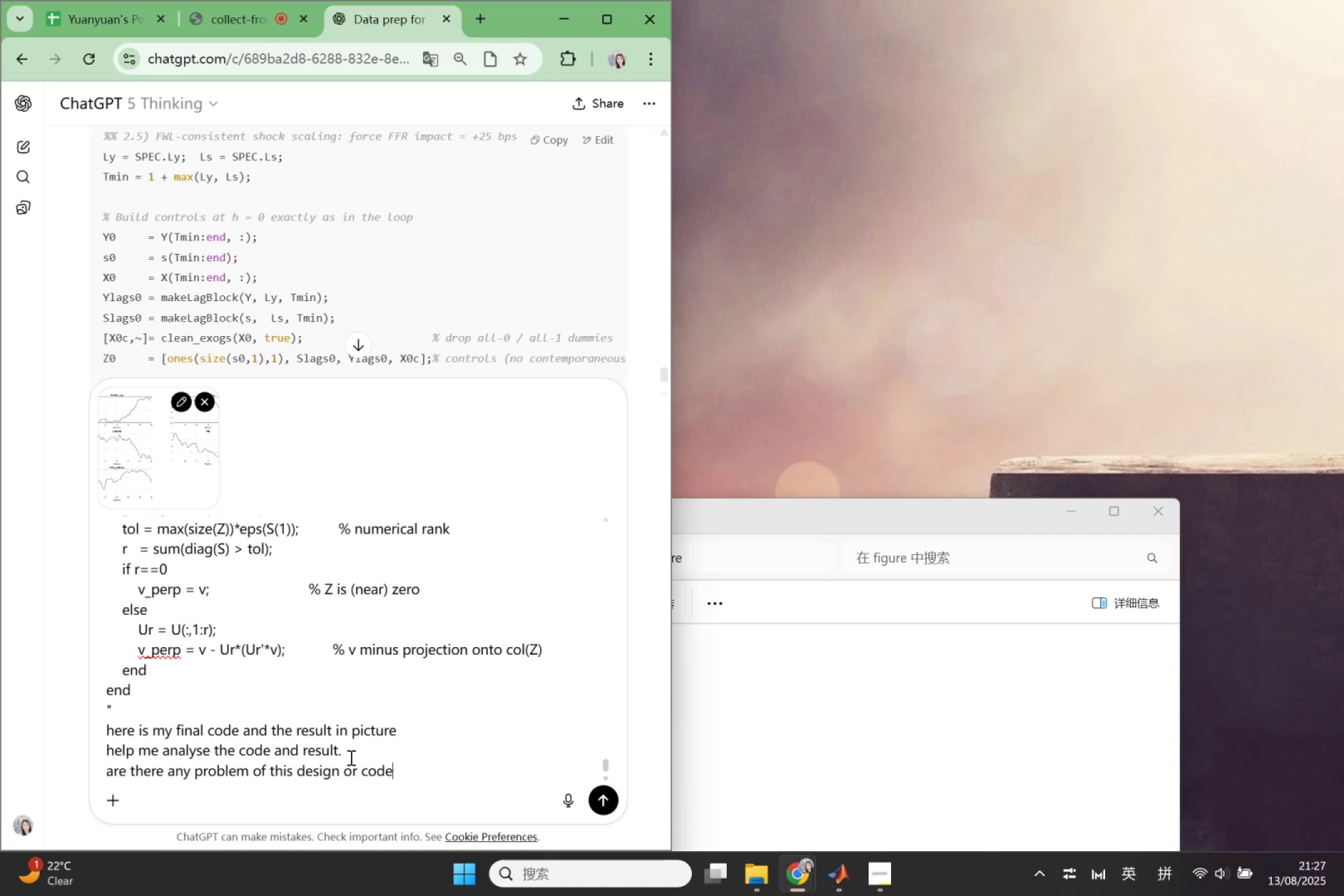 
key(Enter)
 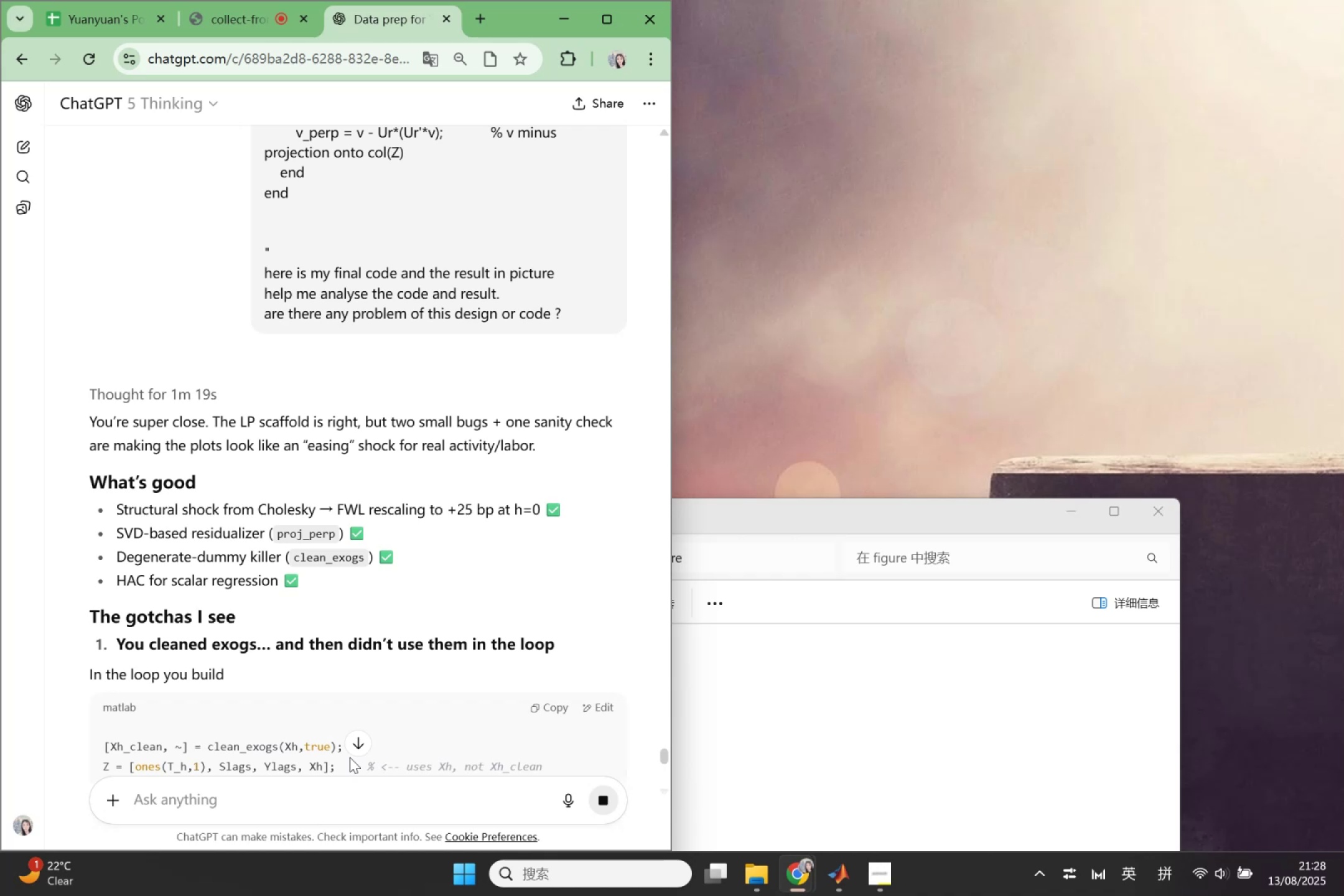 
wait(112.46)
 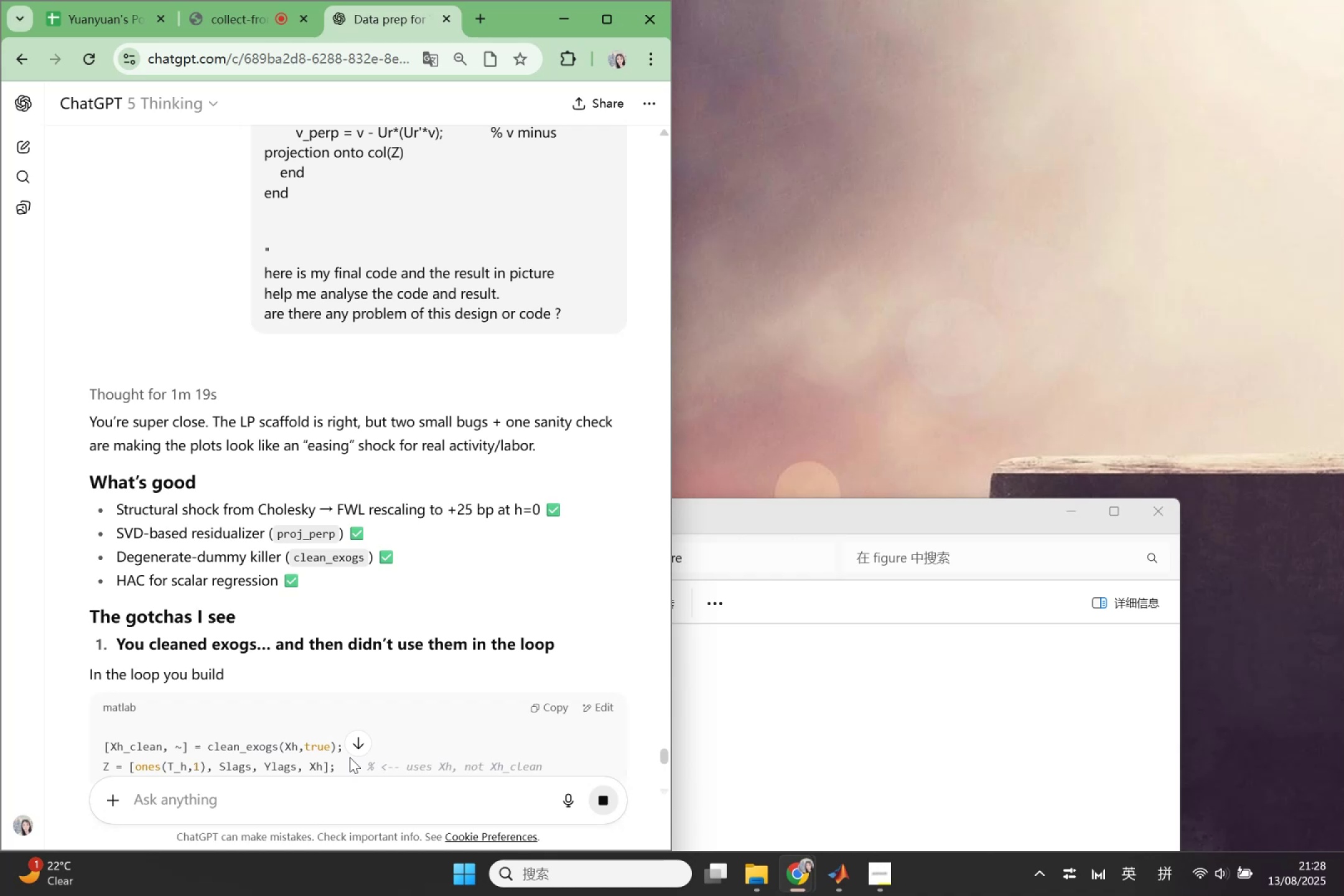 
scroll: coordinate [330, 727], scroll_direction: down, amount: 2.0
 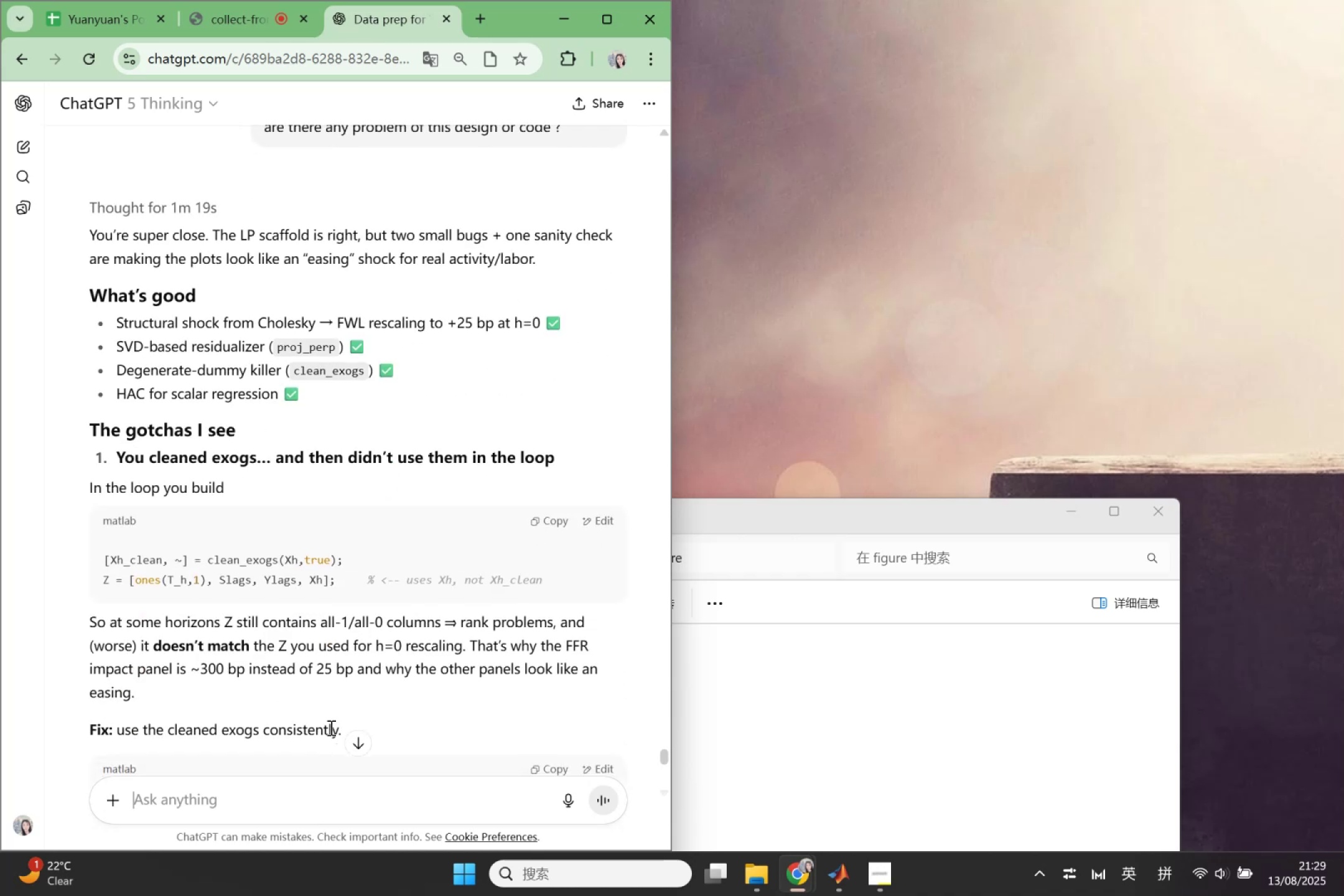 
wait(11.98)
 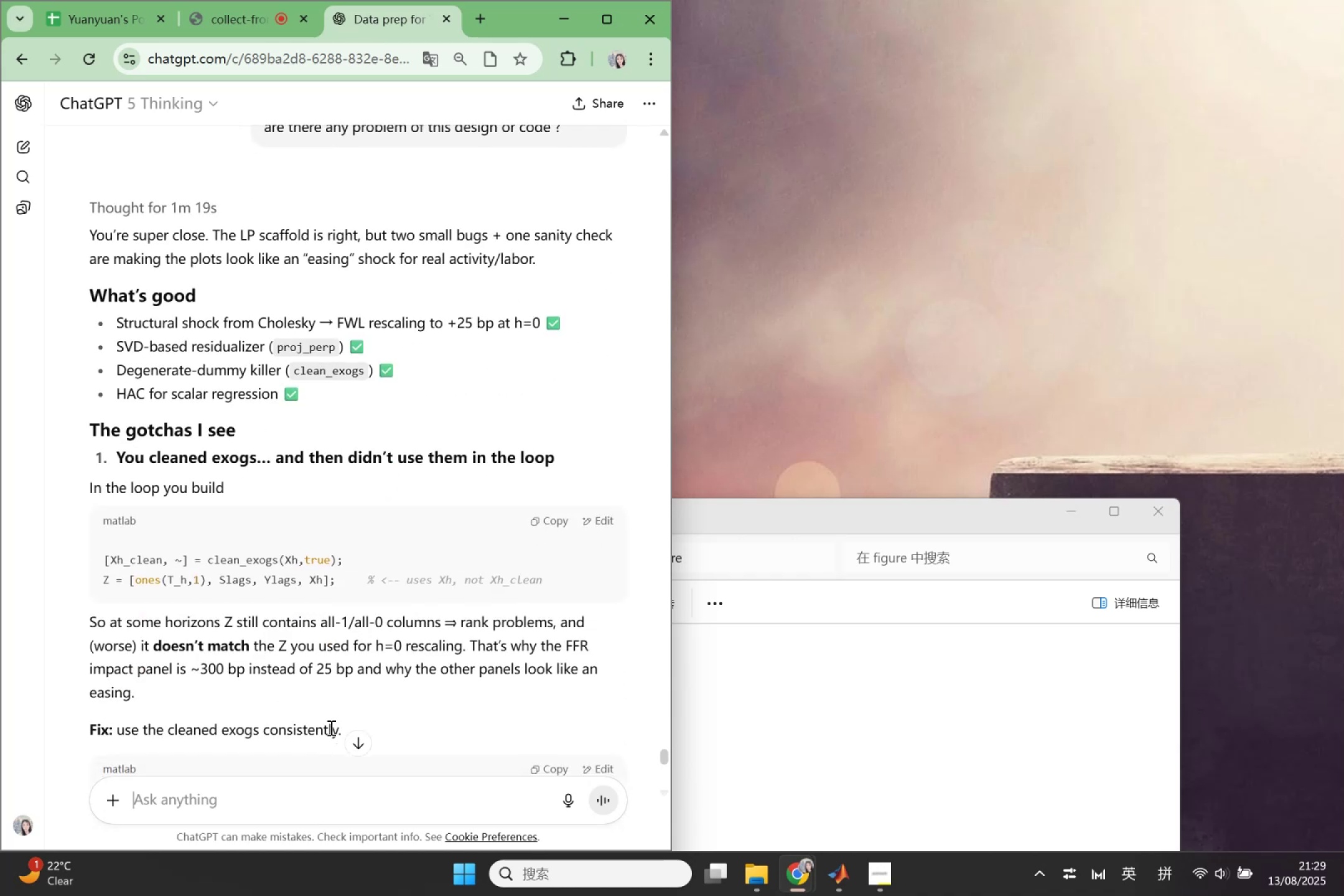 
scroll: coordinate [312, 584], scroll_direction: down, amount: 2.0
 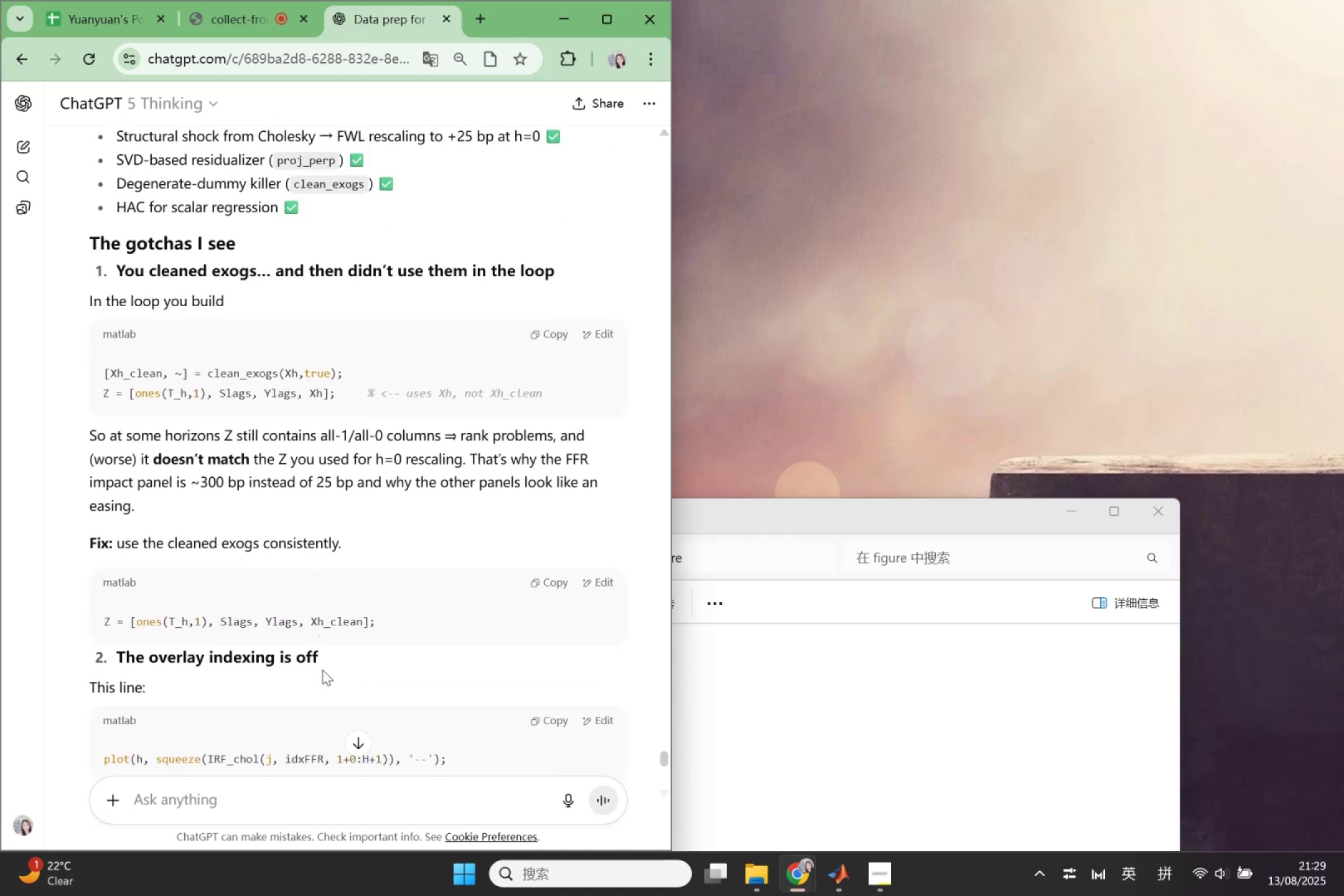 
wait(9.83)
 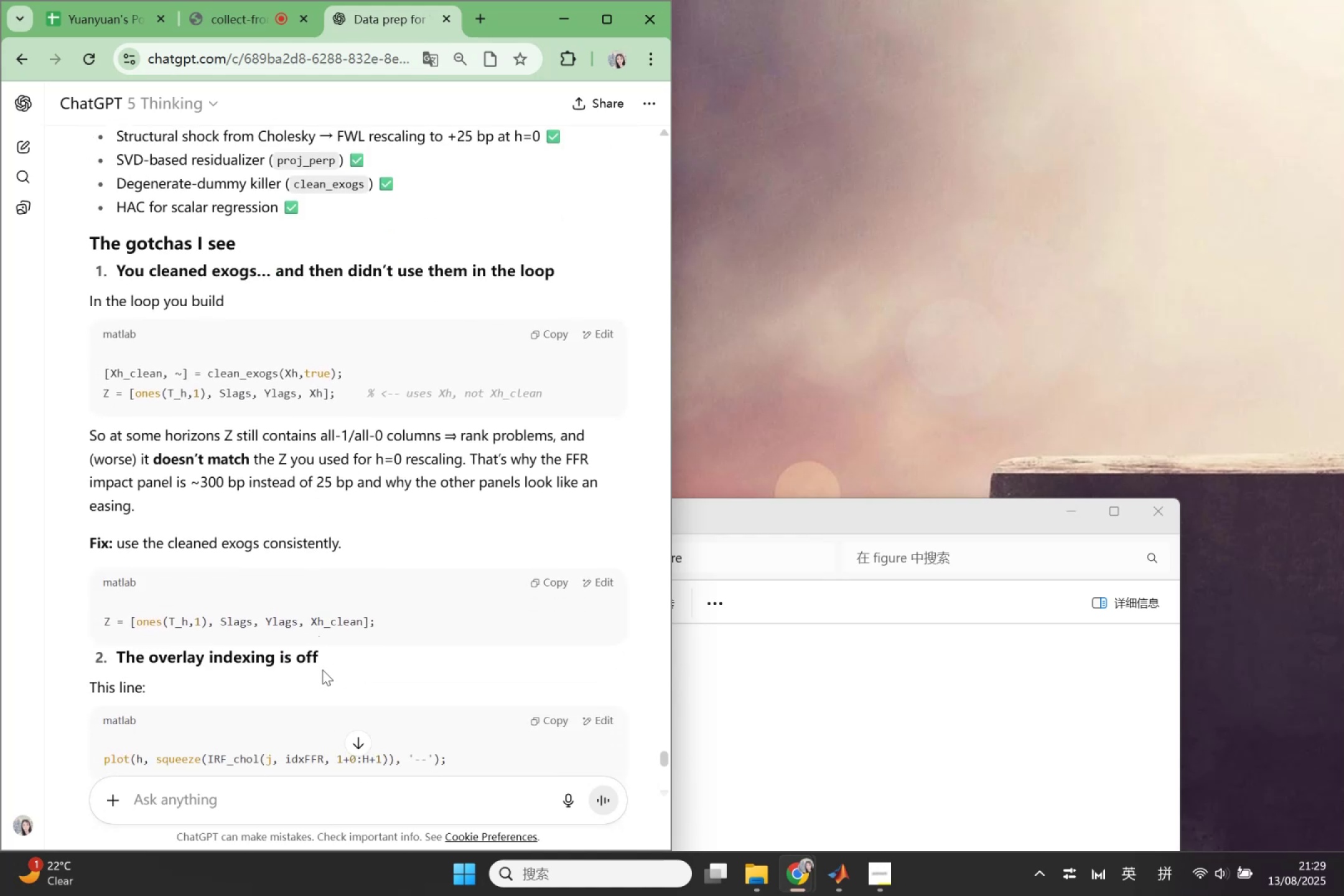 
left_click([1070, 515])
 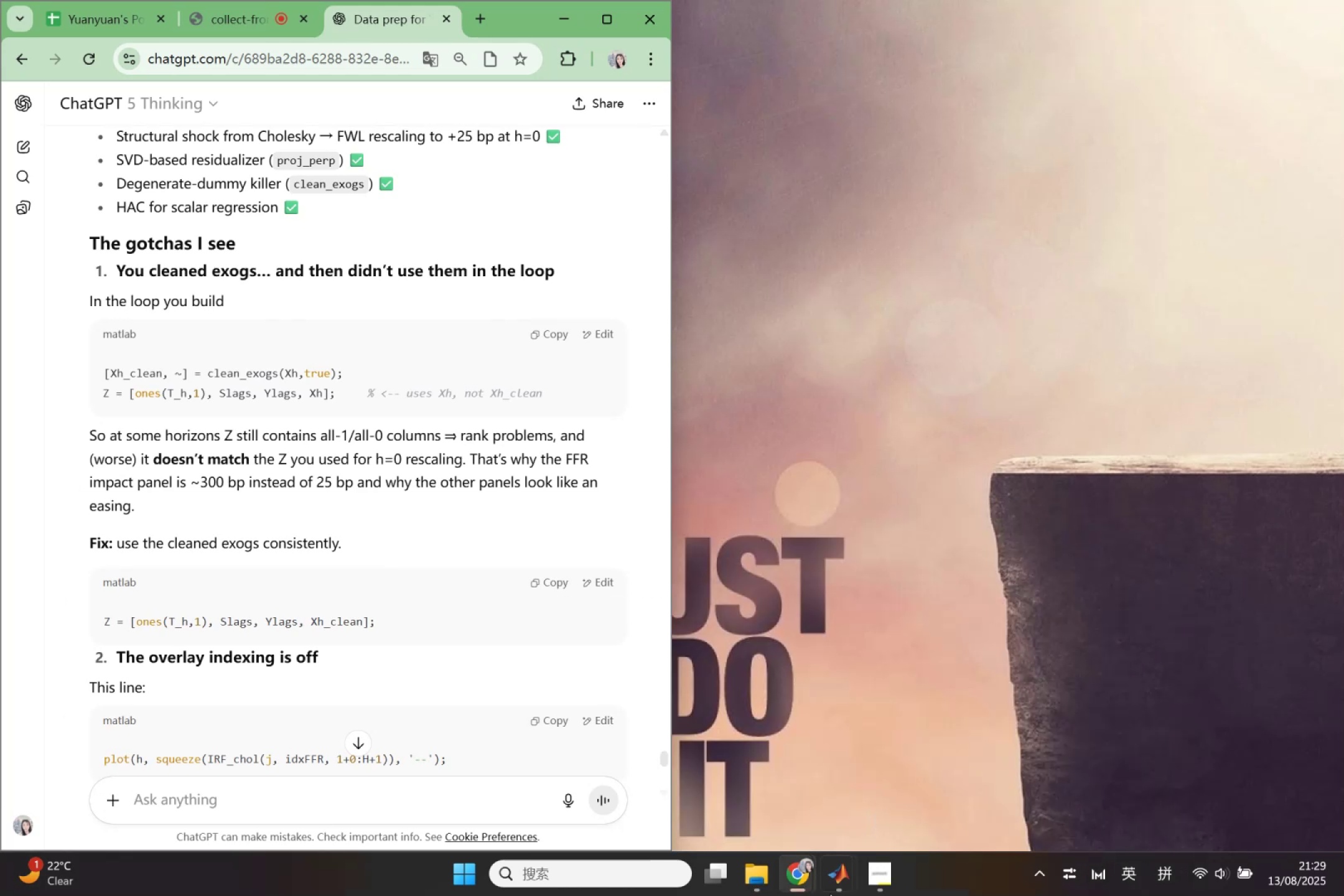 
left_click([849, 894])
 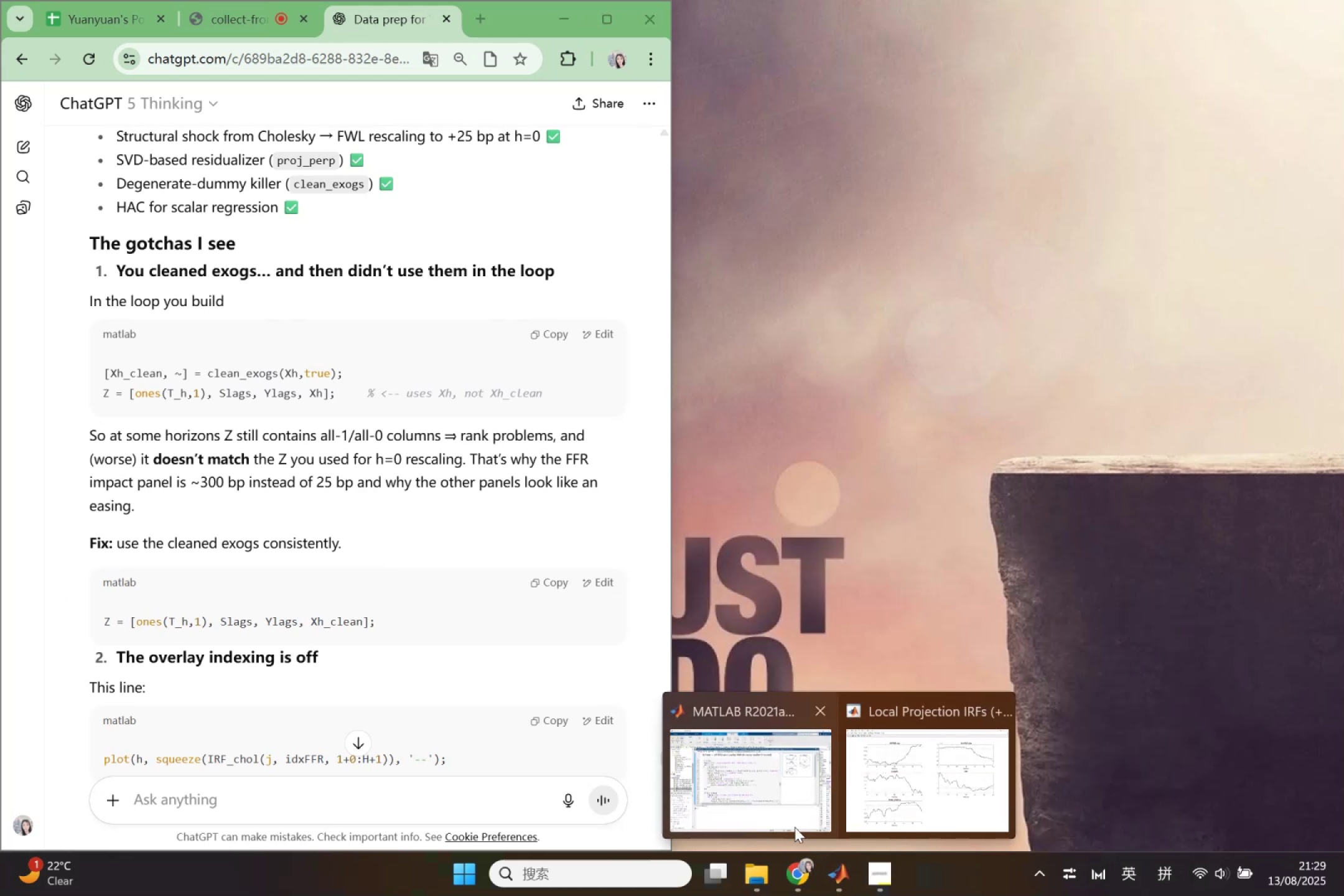 
left_click([795, 827])
 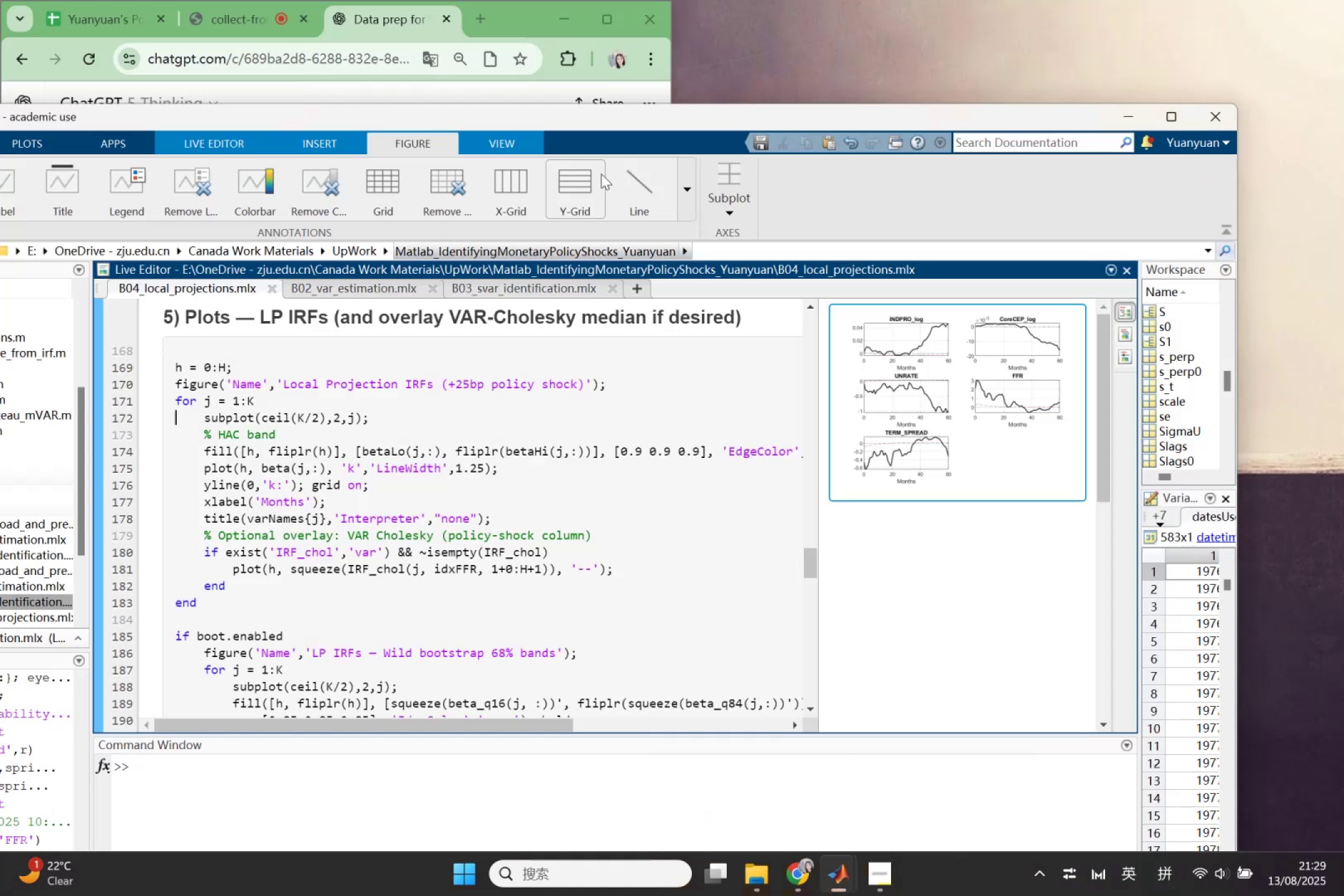 
left_click_drag(start_coordinate=[541, 119], to_coordinate=[1042, 122])
 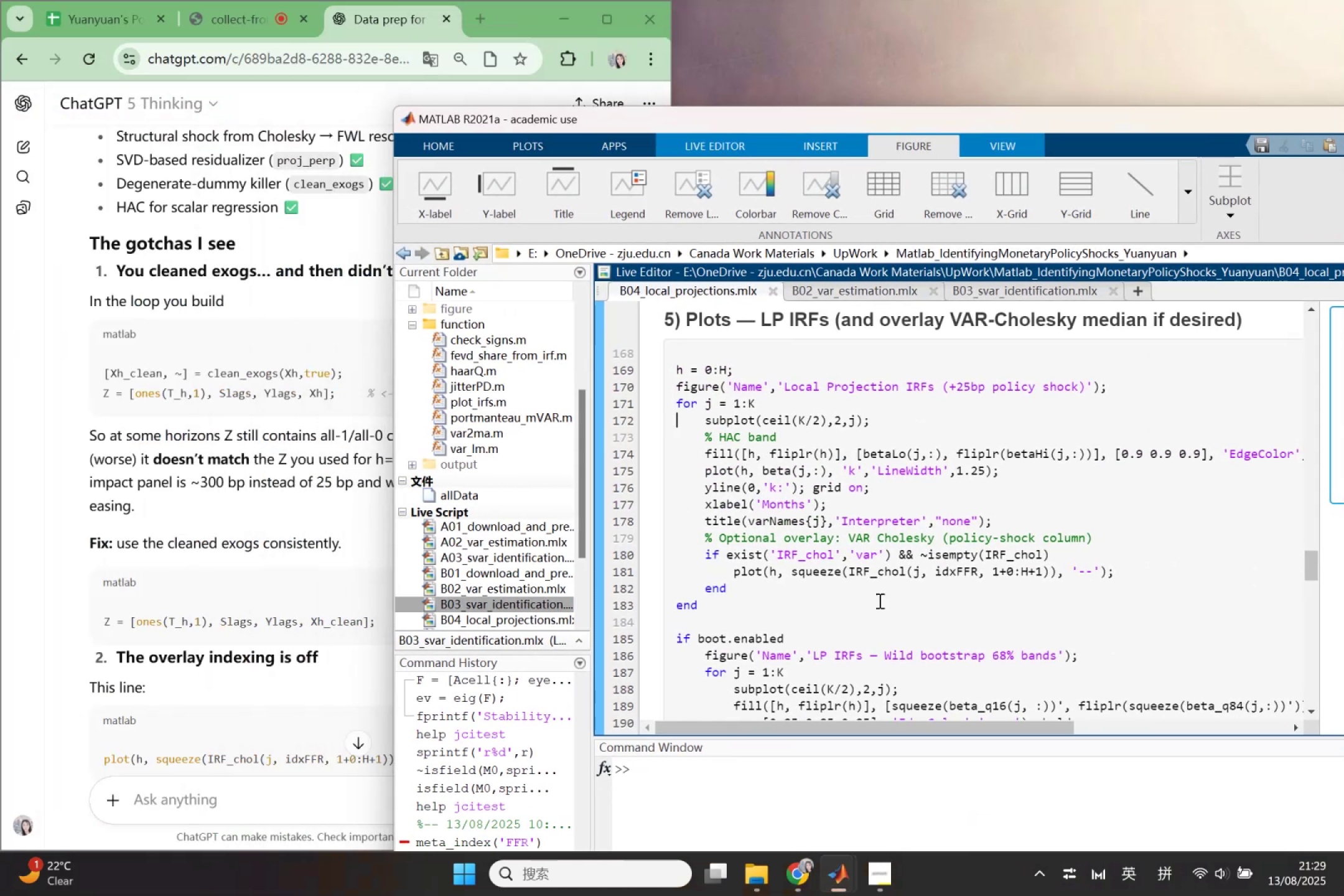 
scroll: coordinate [945, 595], scroll_direction: up, amount: 4.0
 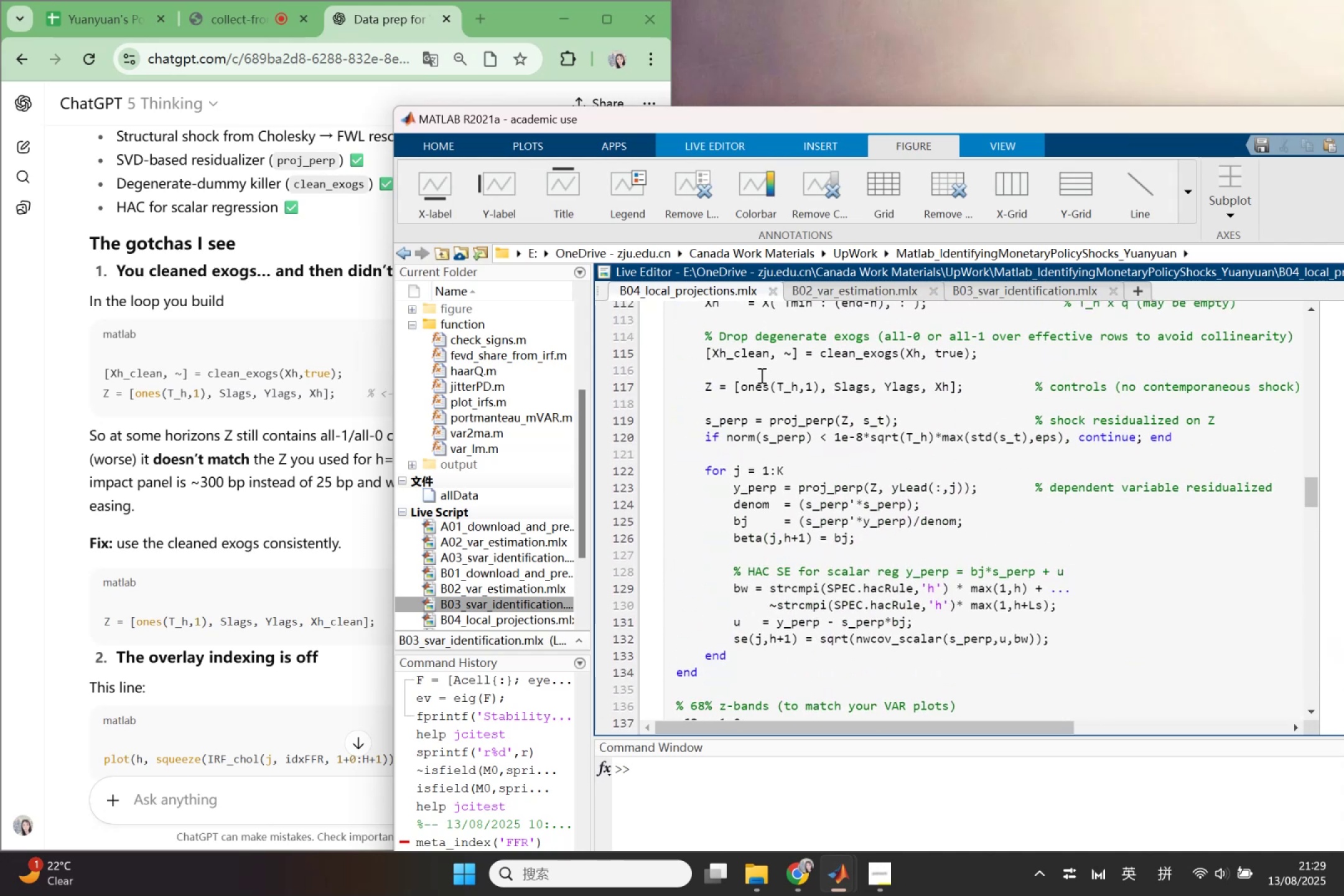 
left_click_drag(start_coordinate=[772, 355], to_coordinate=[709, 355])
 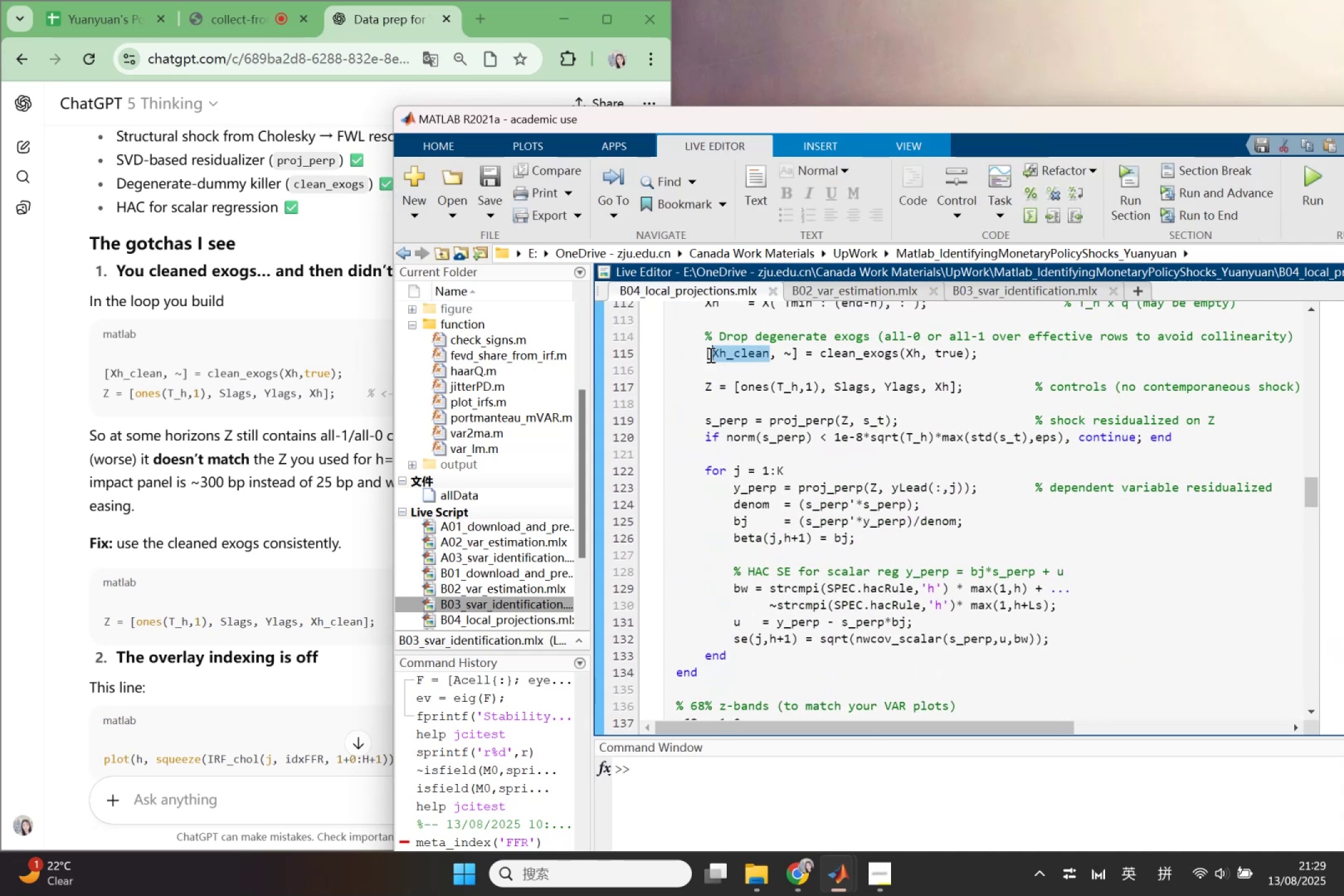 
key(Control+C)
 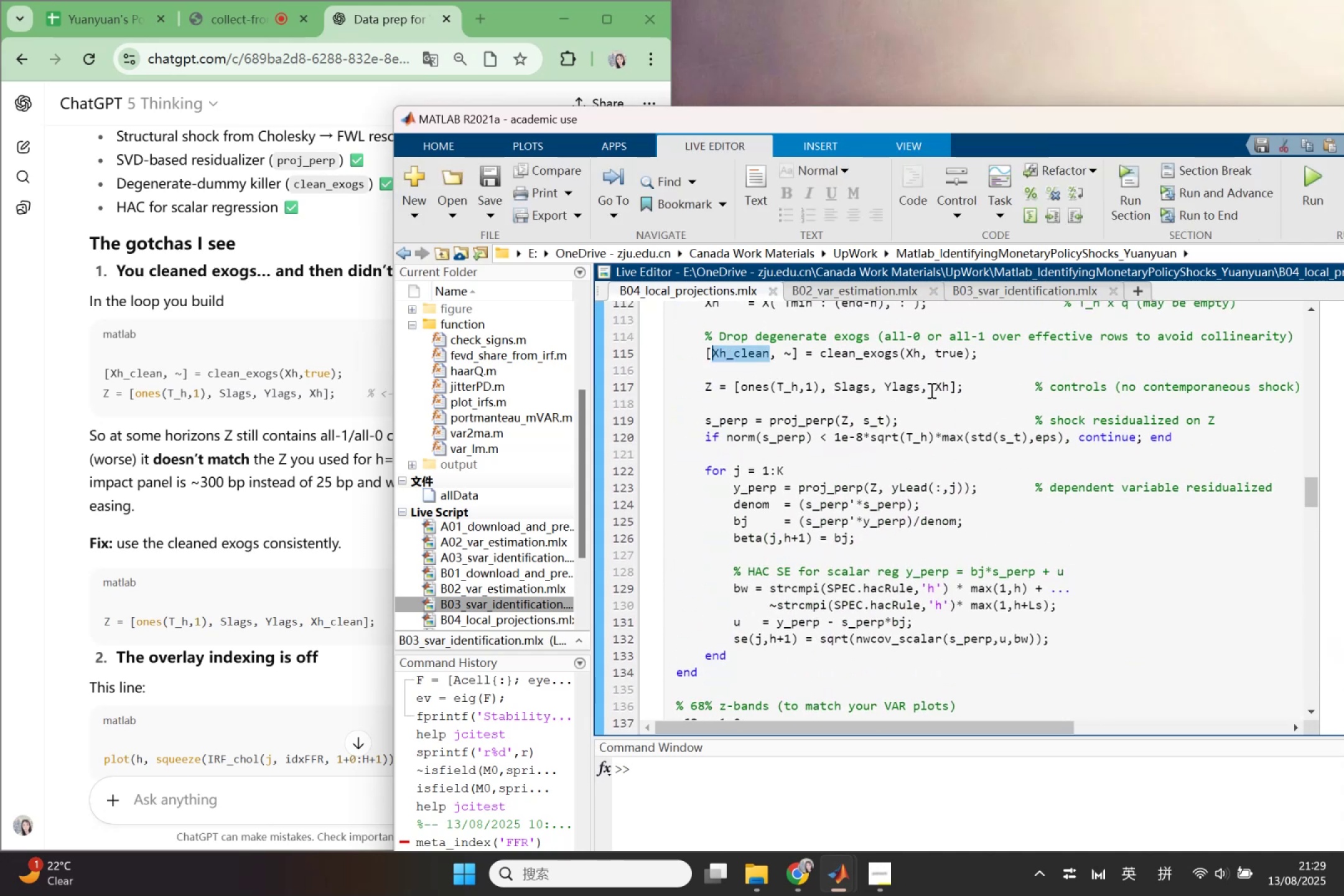 
left_click_drag(start_coordinate=[932, 390], to_coordinate=[946, 391])
 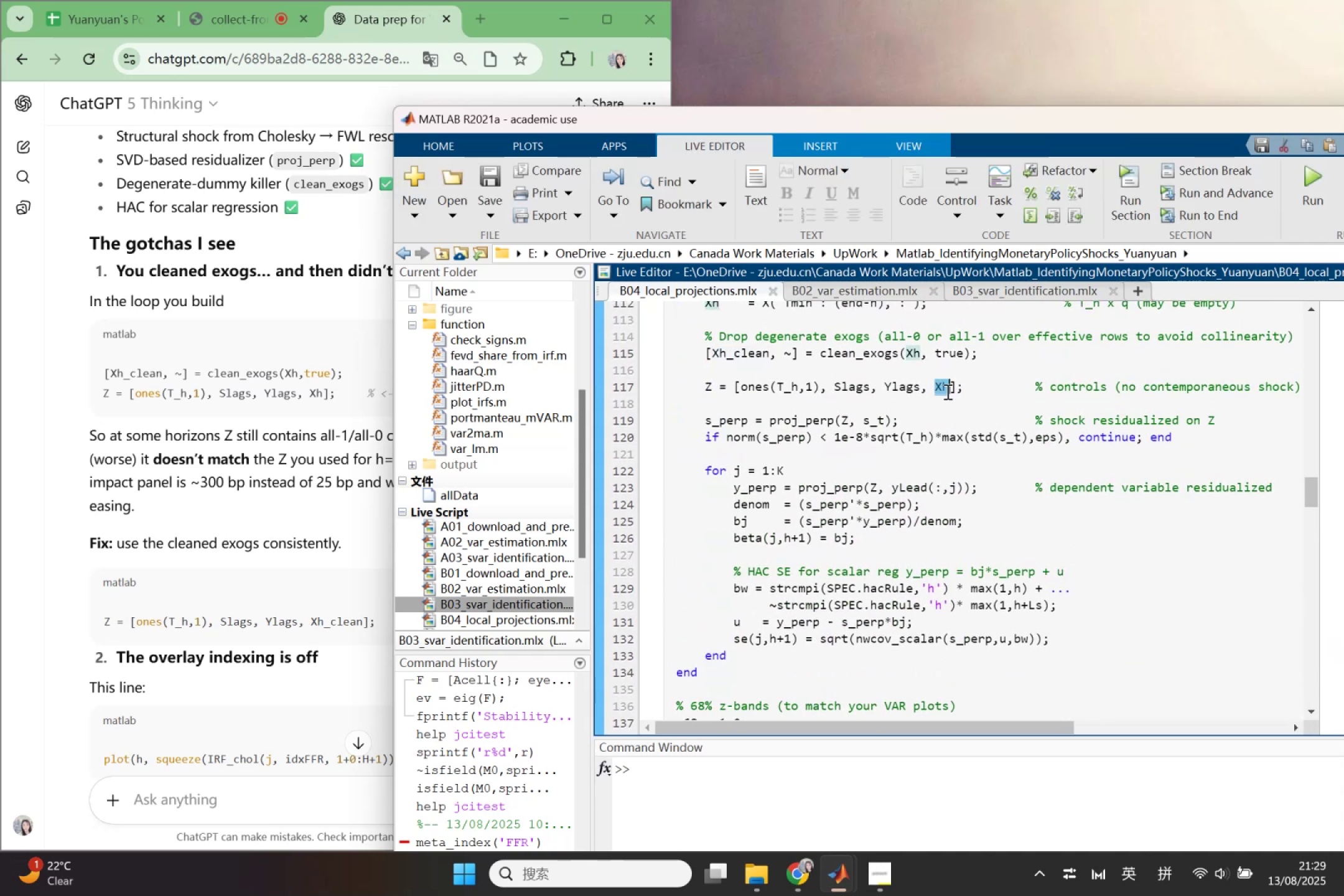 
key(Control+ControlLeft)
 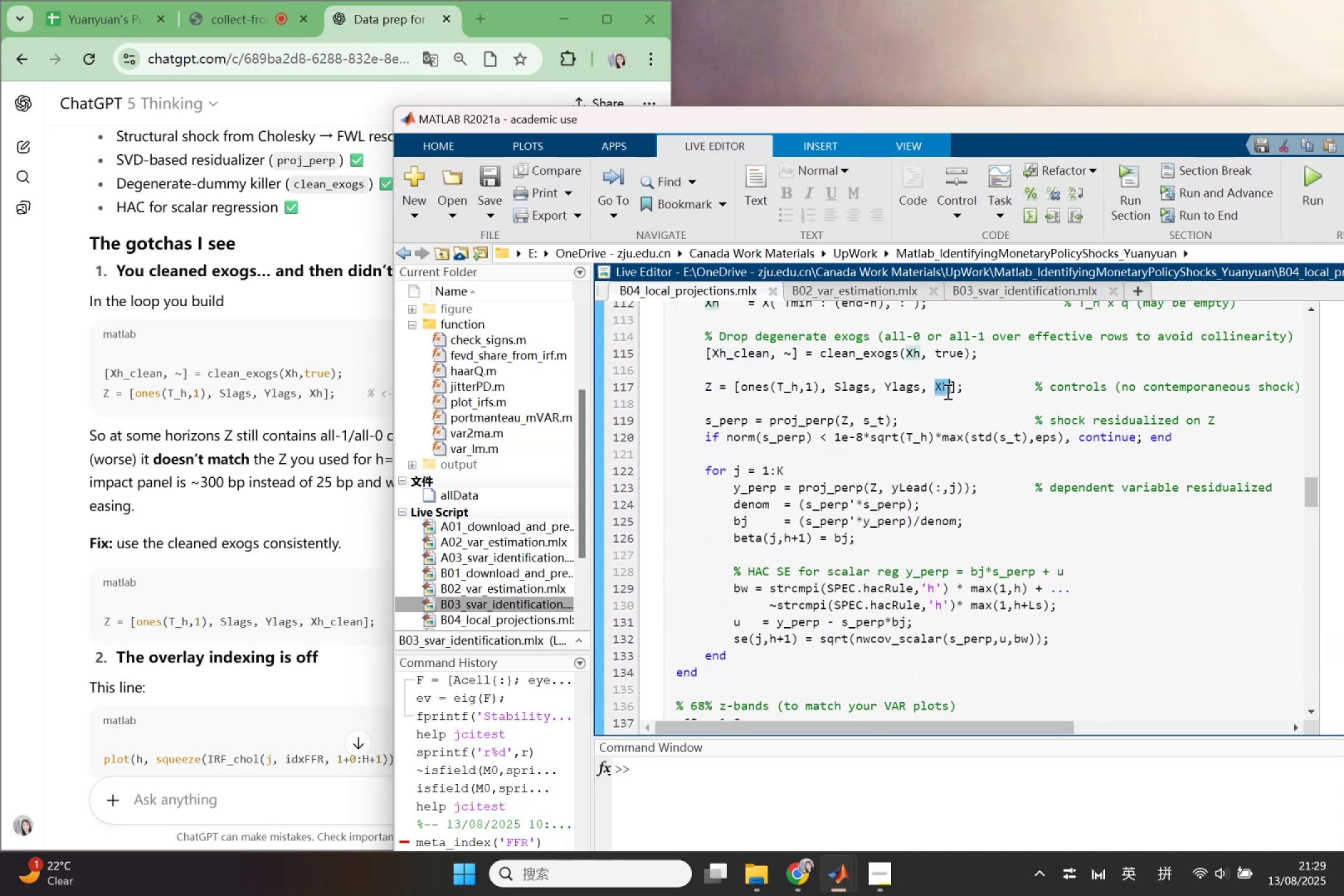 
key(Control+V)
 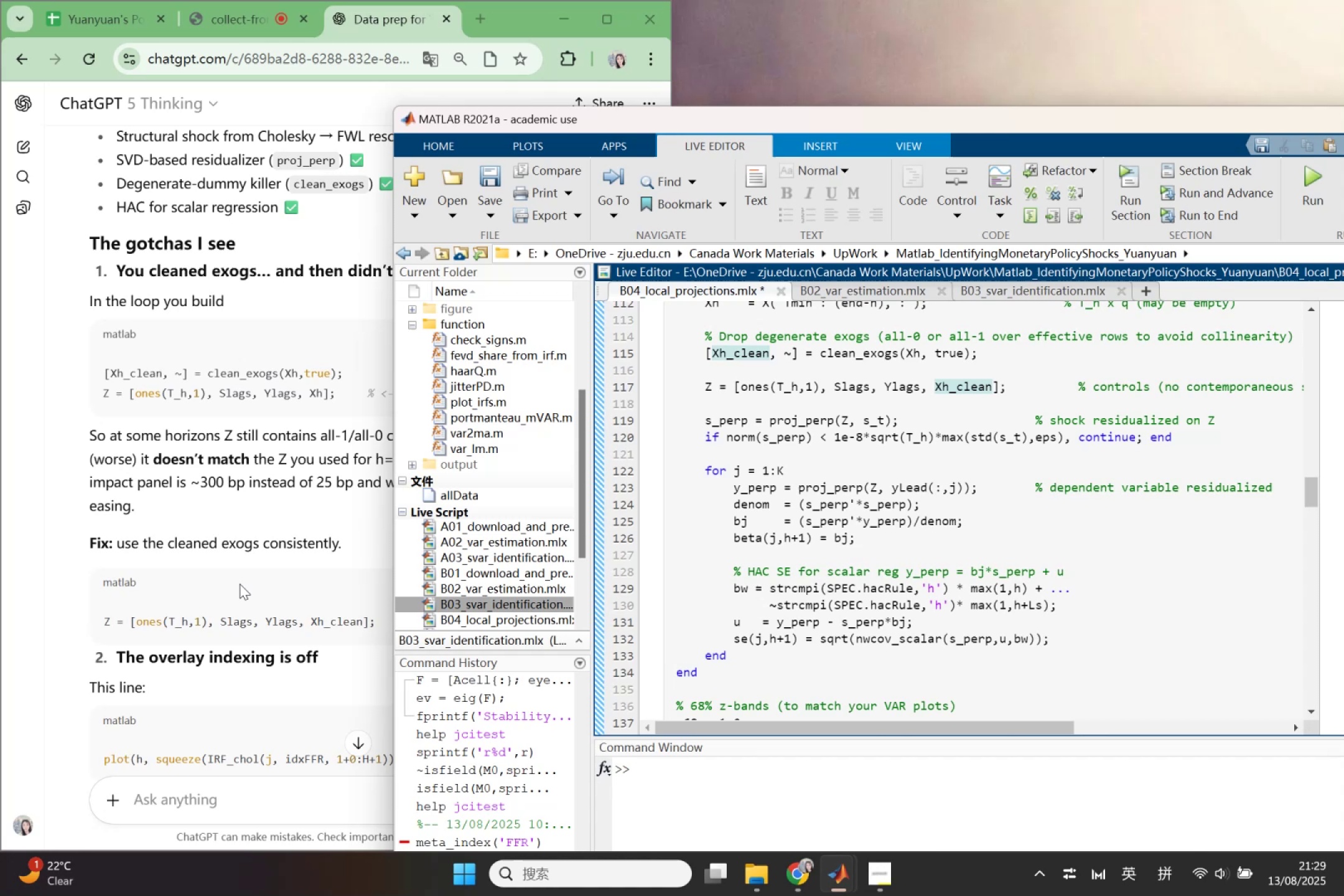 
scroll: coordinate [220, 651], scroll_direction: down, amount: 1.0
 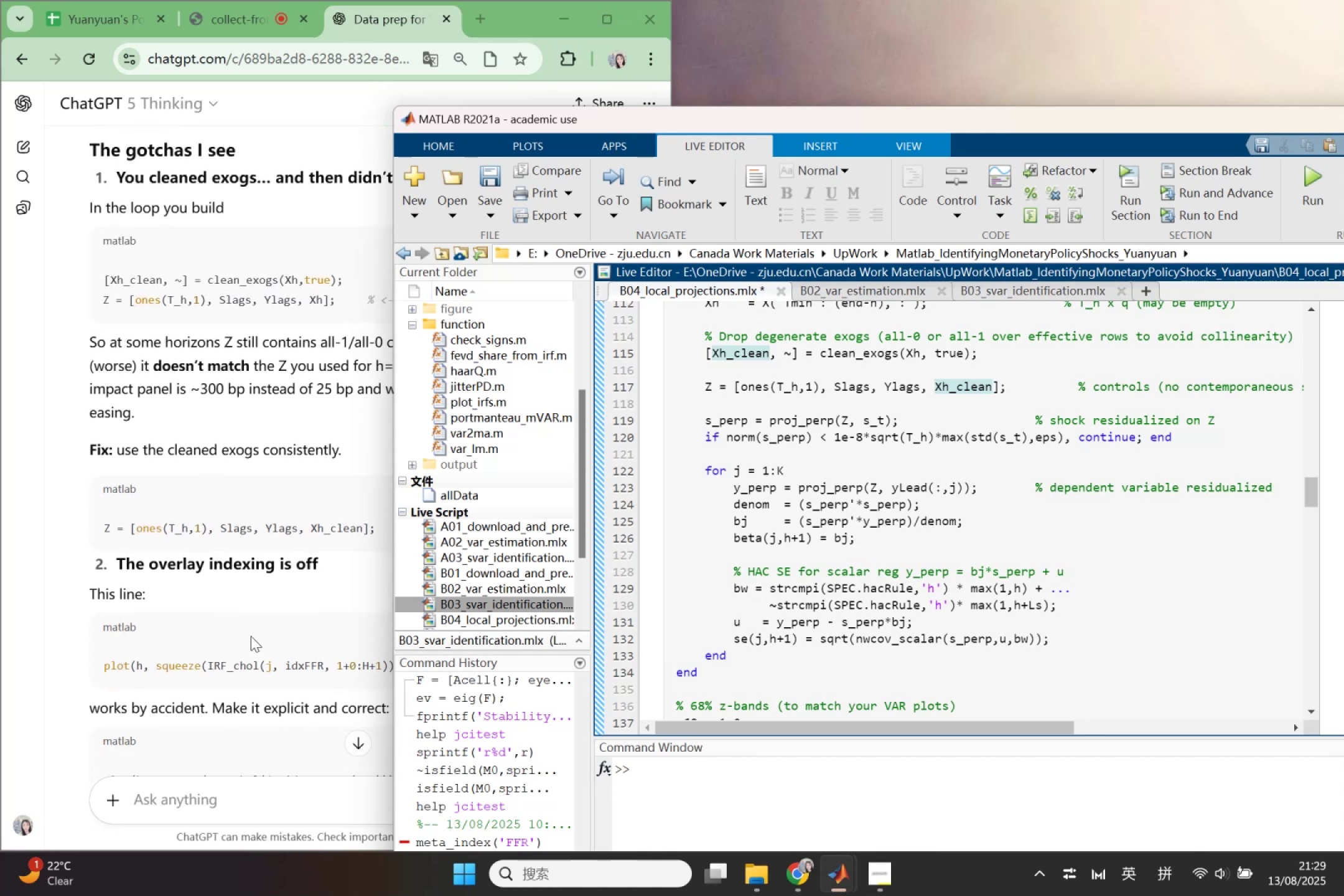 
left_click([251, 636])
 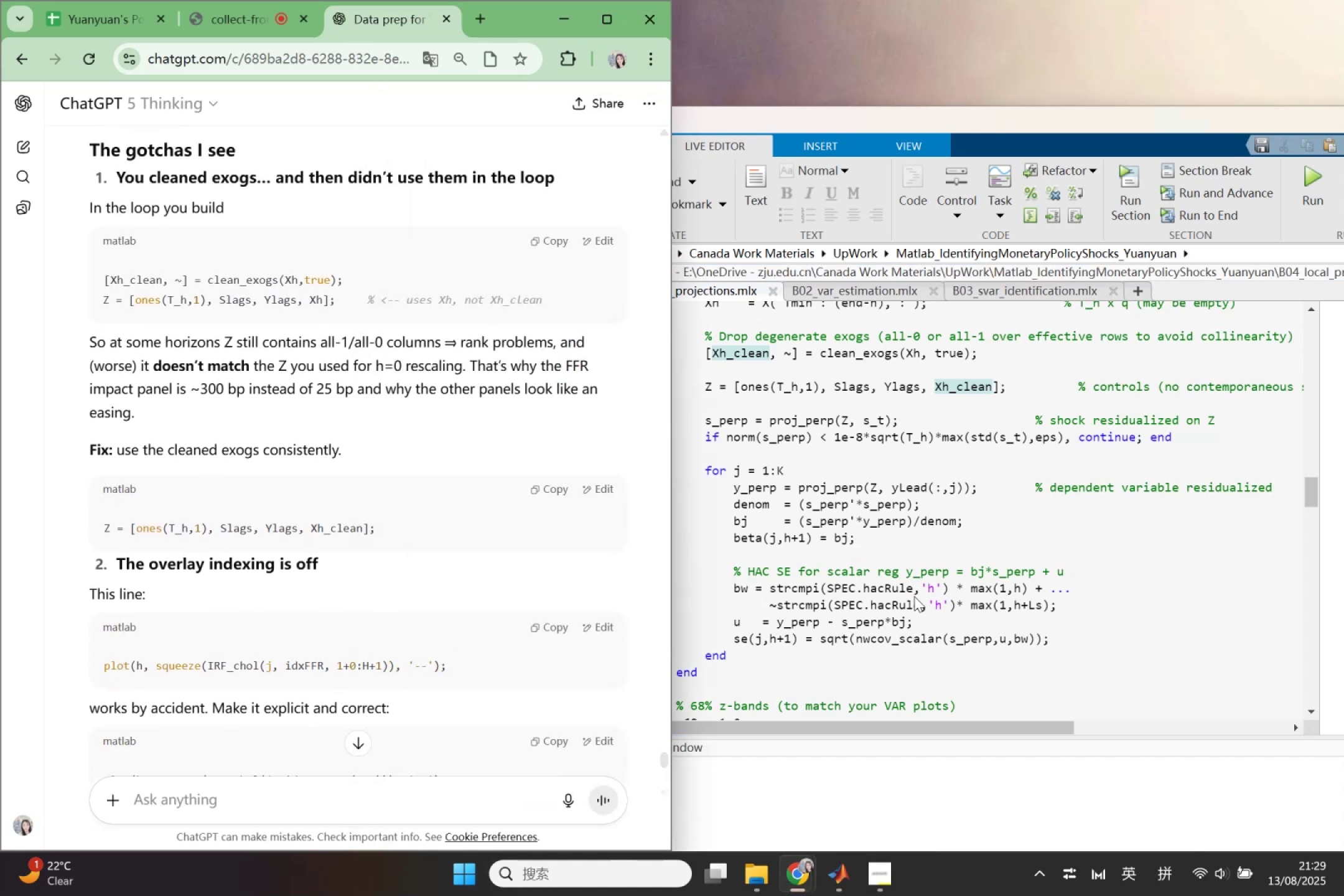 
left_click([914, 596])
 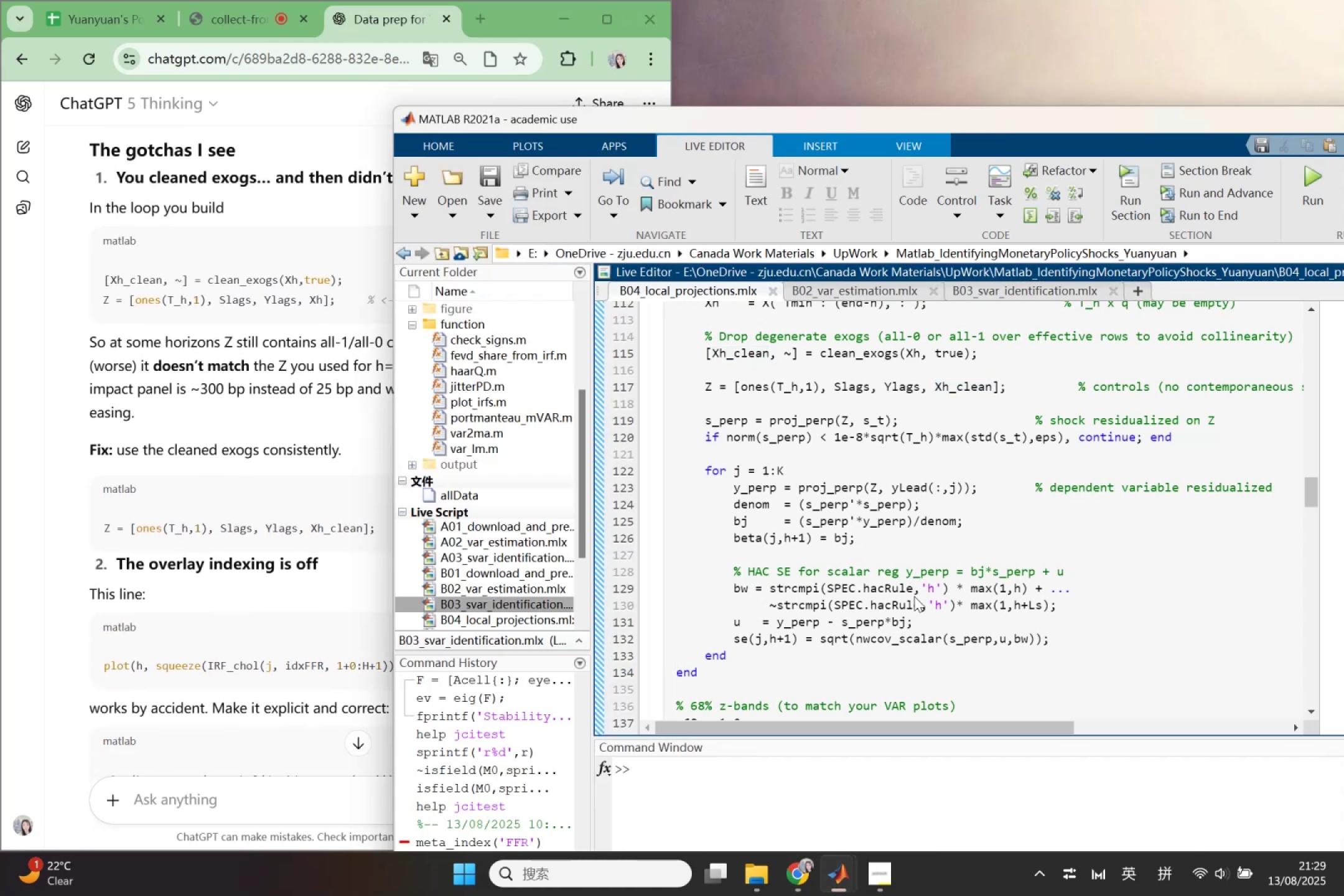 
wait(5.3)
 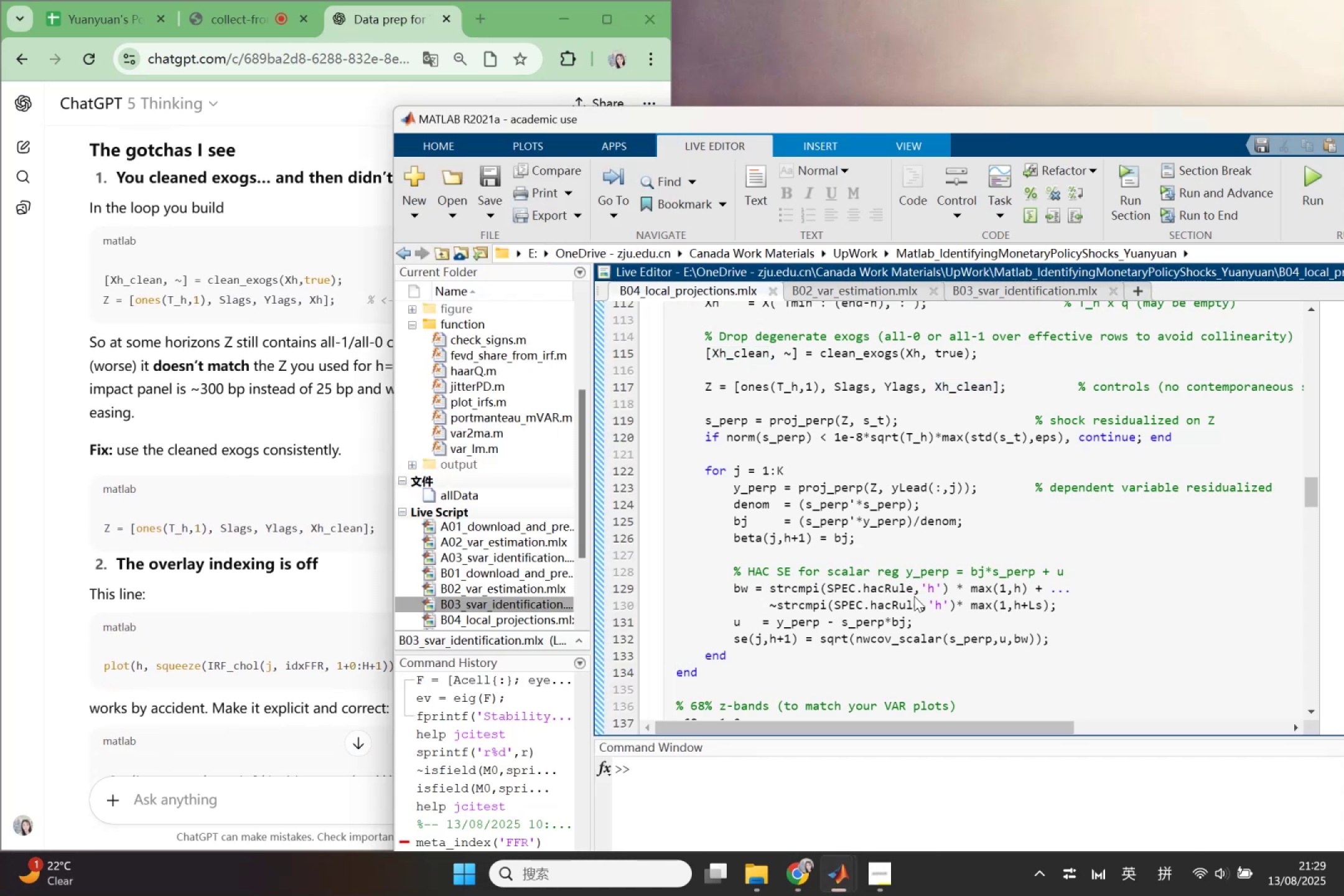 
left_click([193, 637])
 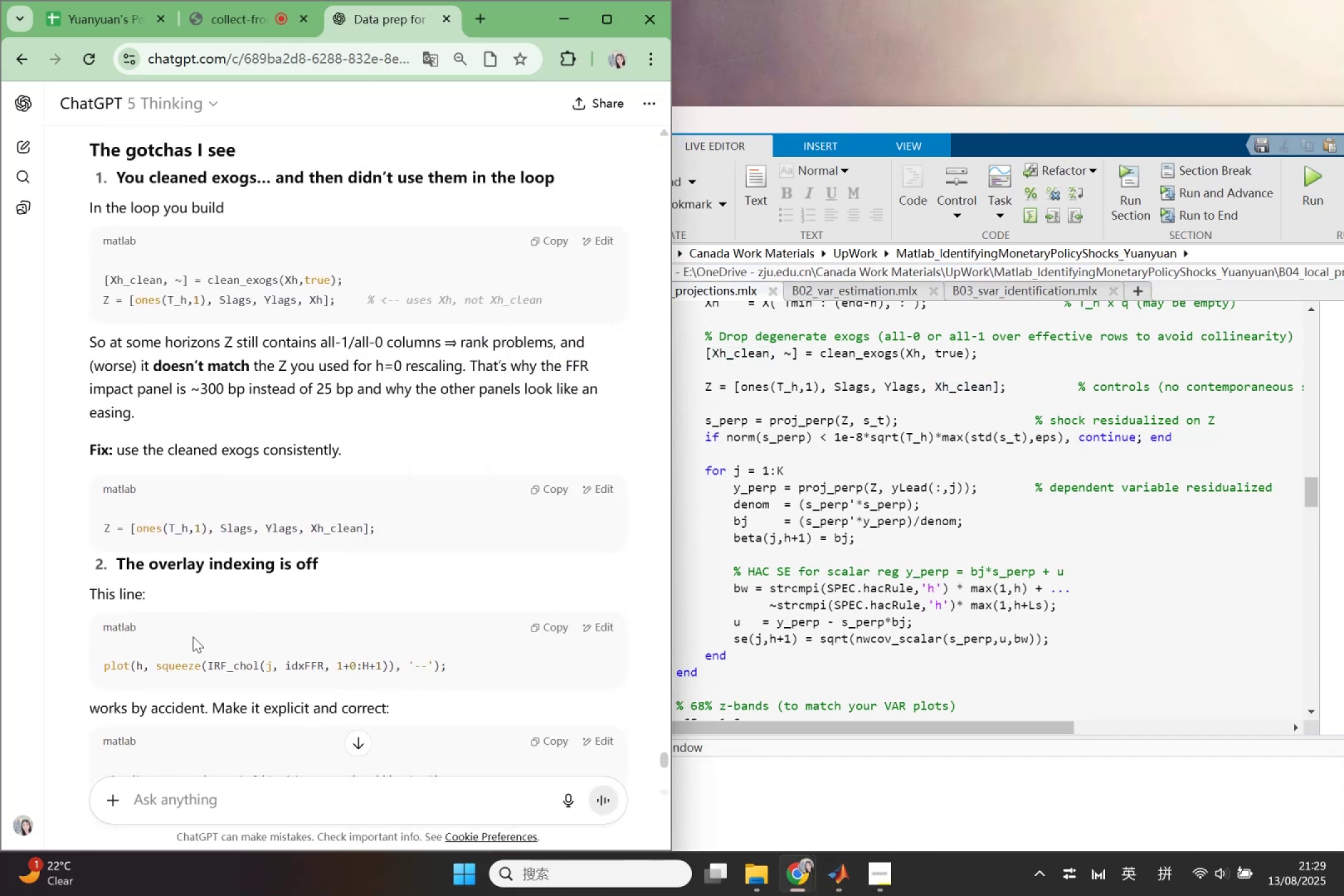 
scroll: coordinate [193, 637], scroll_direction: down, amount: 1.0
 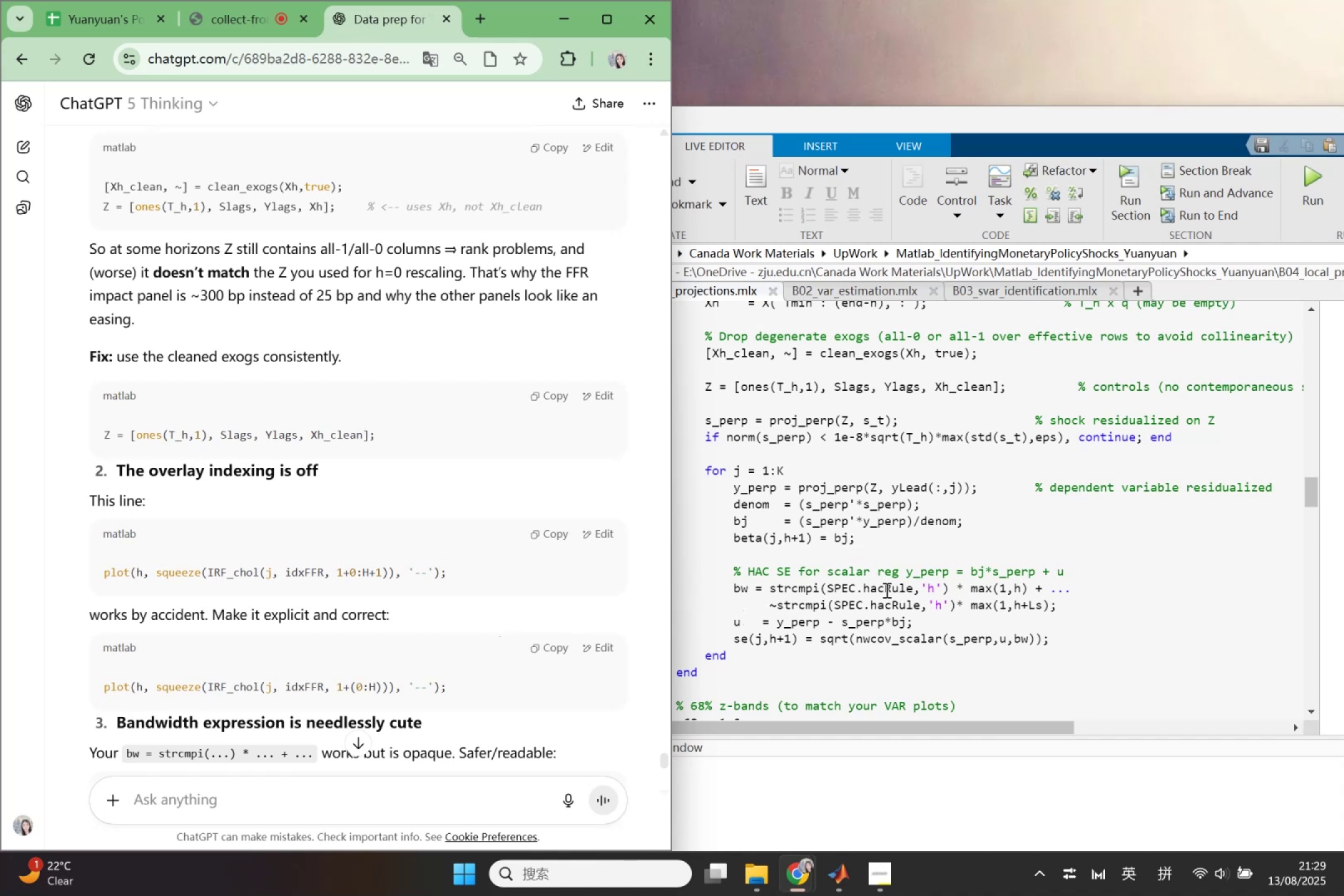 
wait(17.03)
 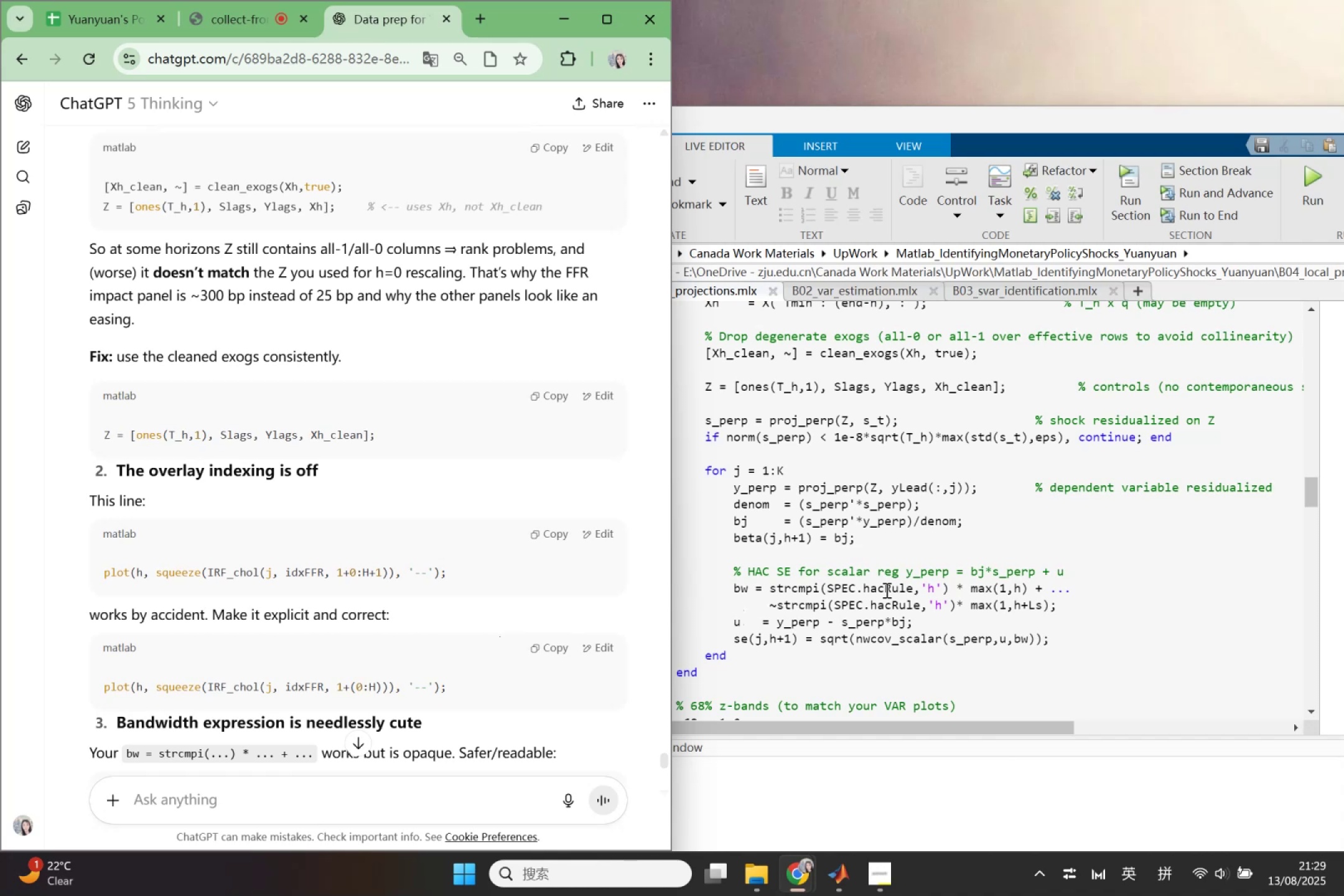 
scroll: coordinate [885, 590], scroll_direction: down, amount: 8.0
 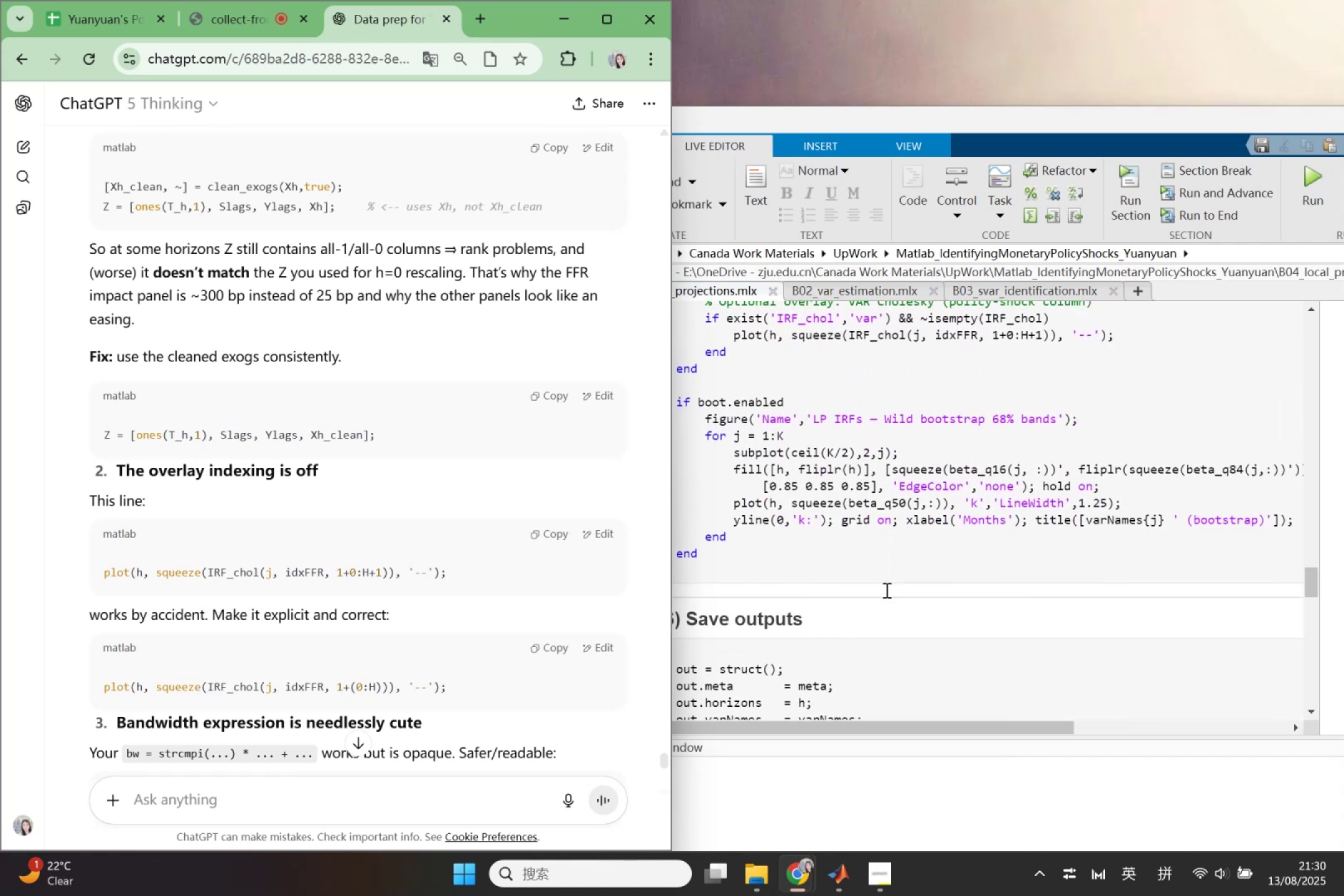 
wait(6.11)
 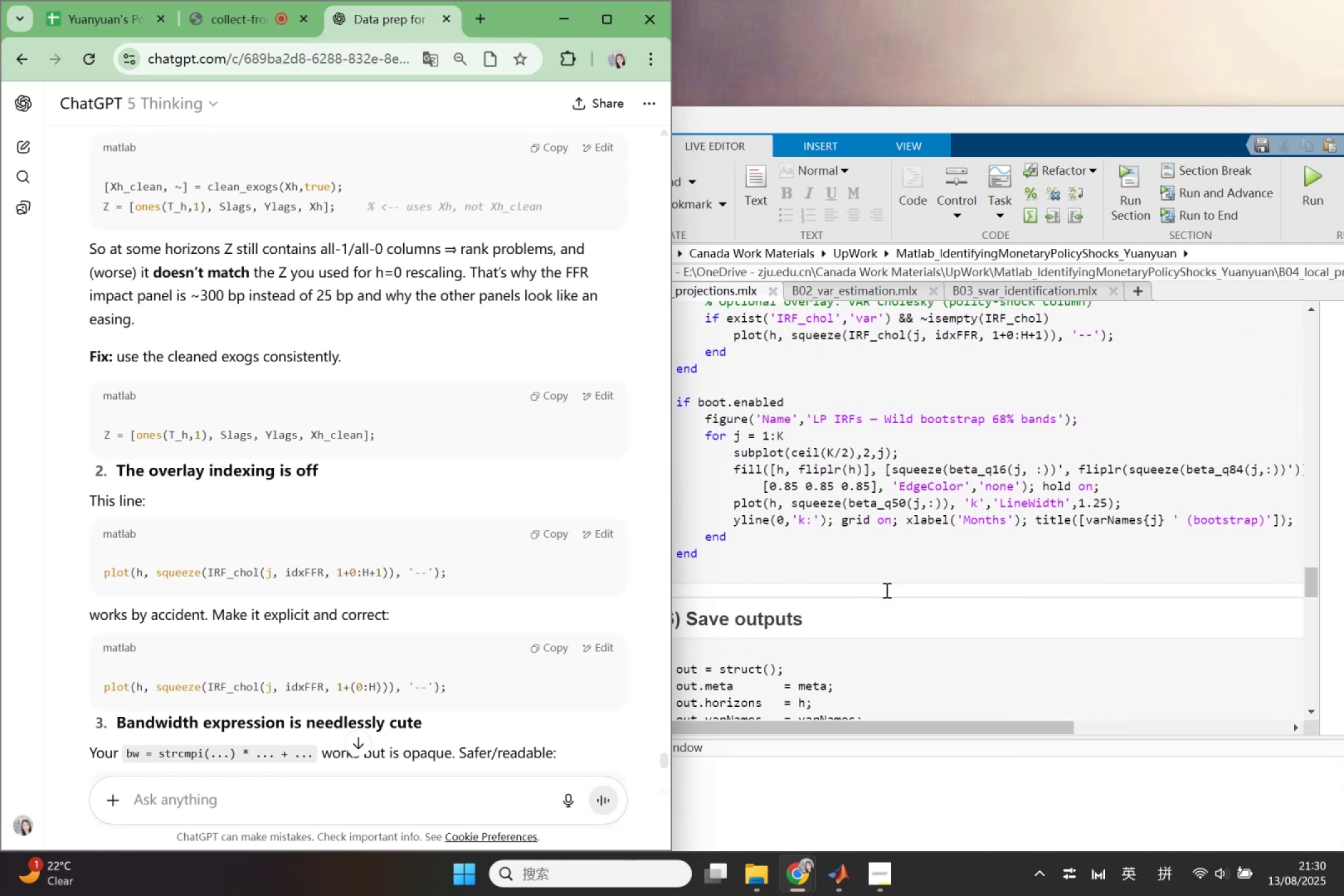 
scroll: coordinate [885, 590], scroll_direction: down, amount: 9.0
 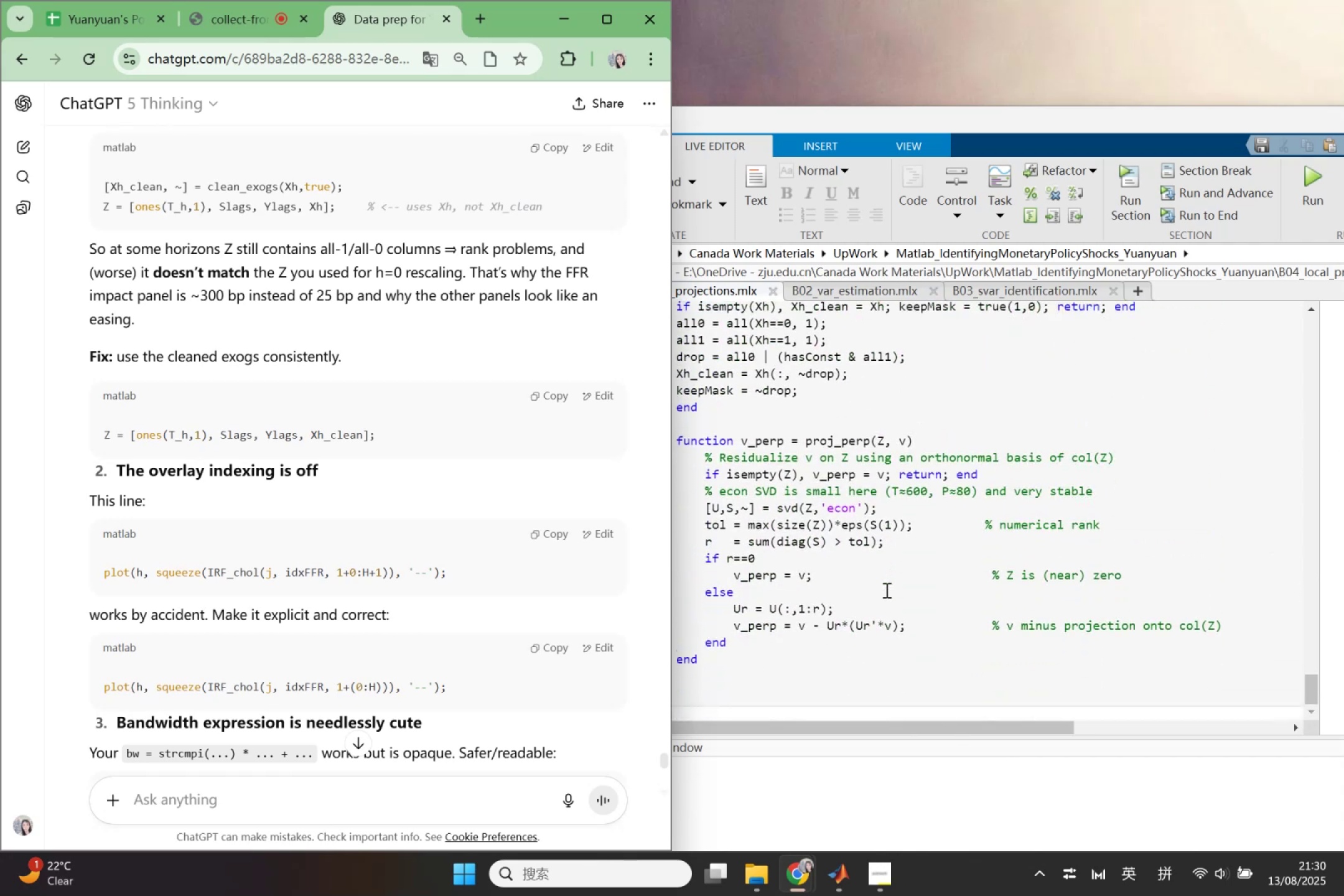 
scroll: coordinate [885, 590], scroll_direction: up, amount: 8.0
 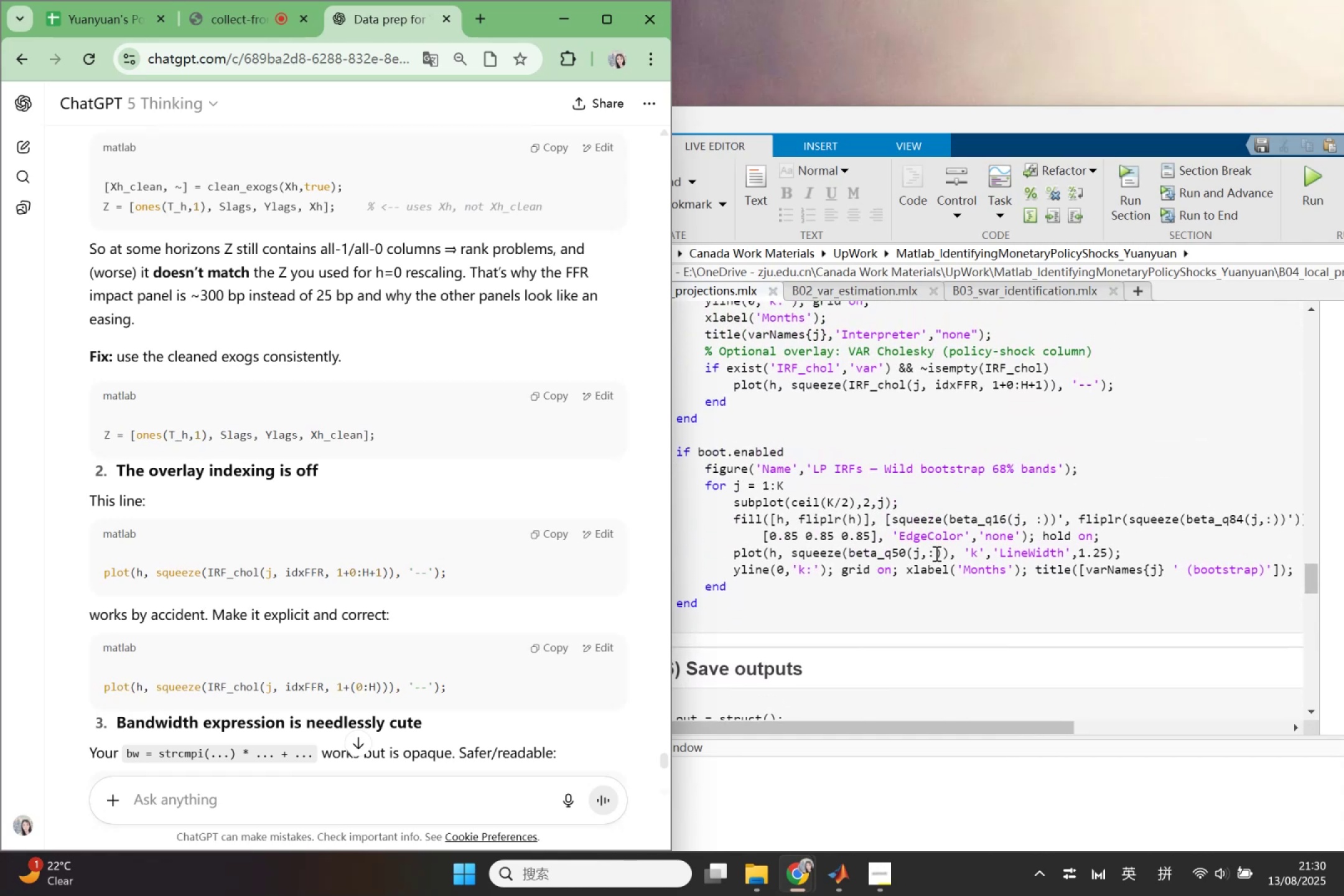 
left_click([948, 552])
 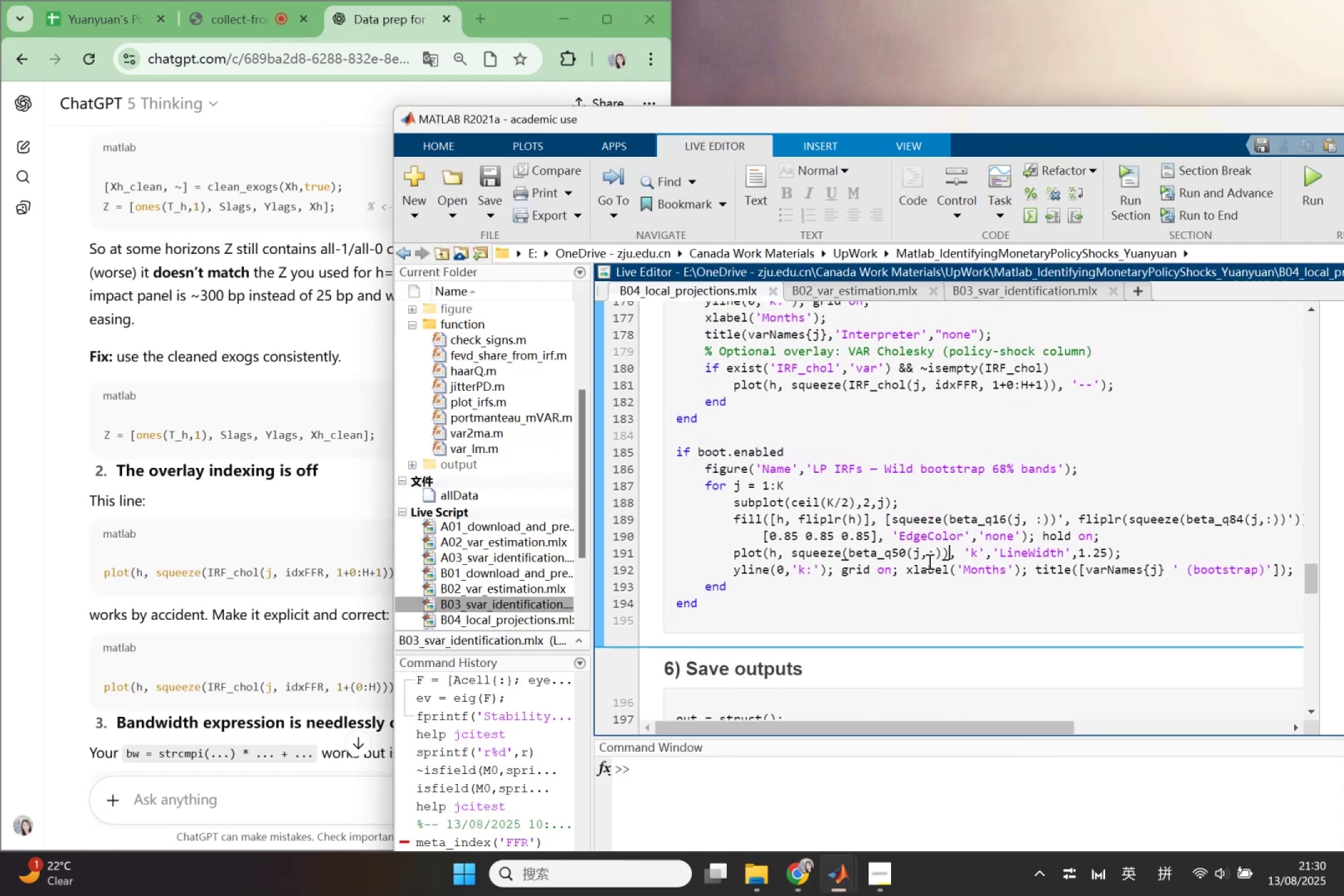 
scroll: coordinate [925, 571], scroll_direction: up, amount: 2.0
 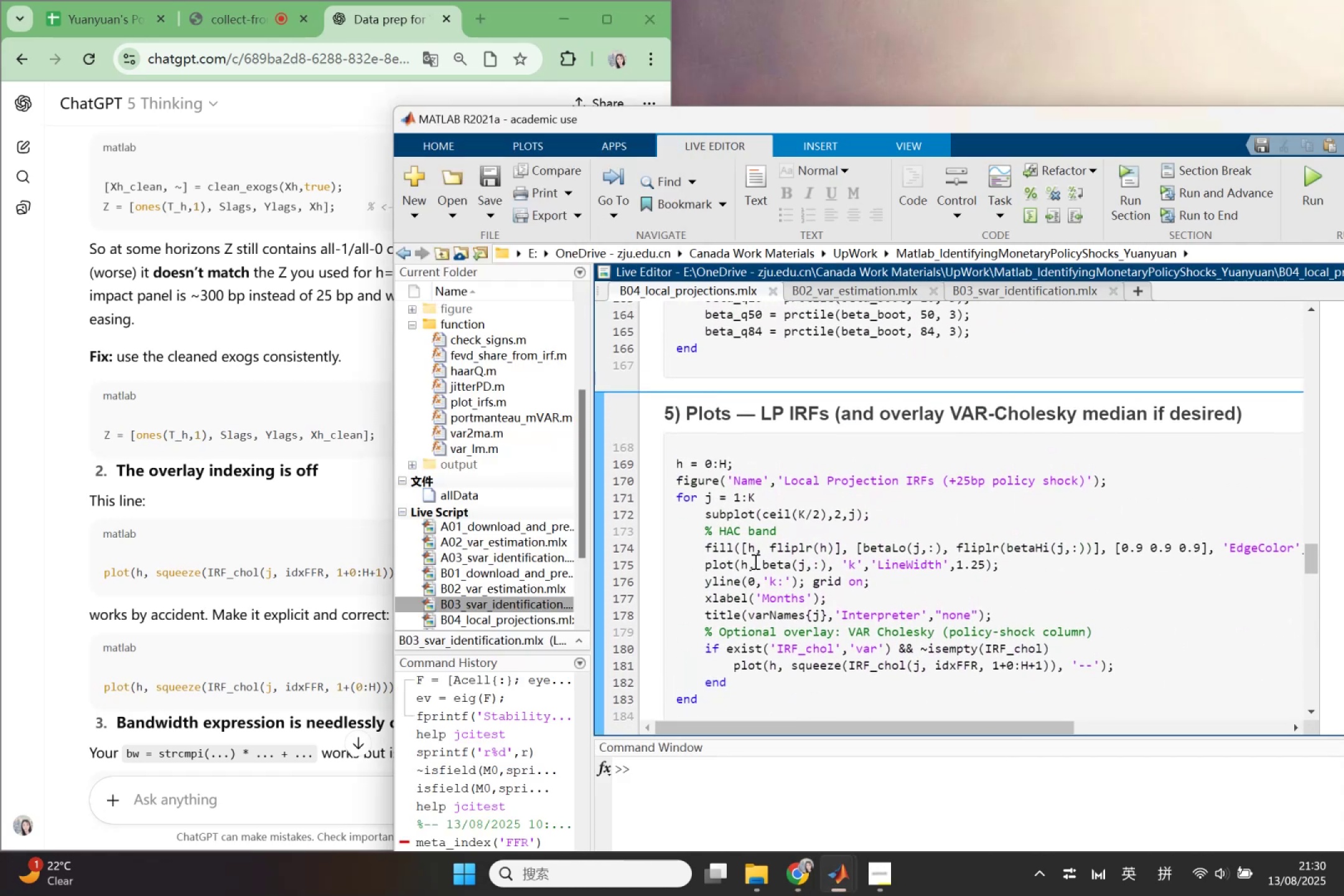 
left_click([778, 568])
 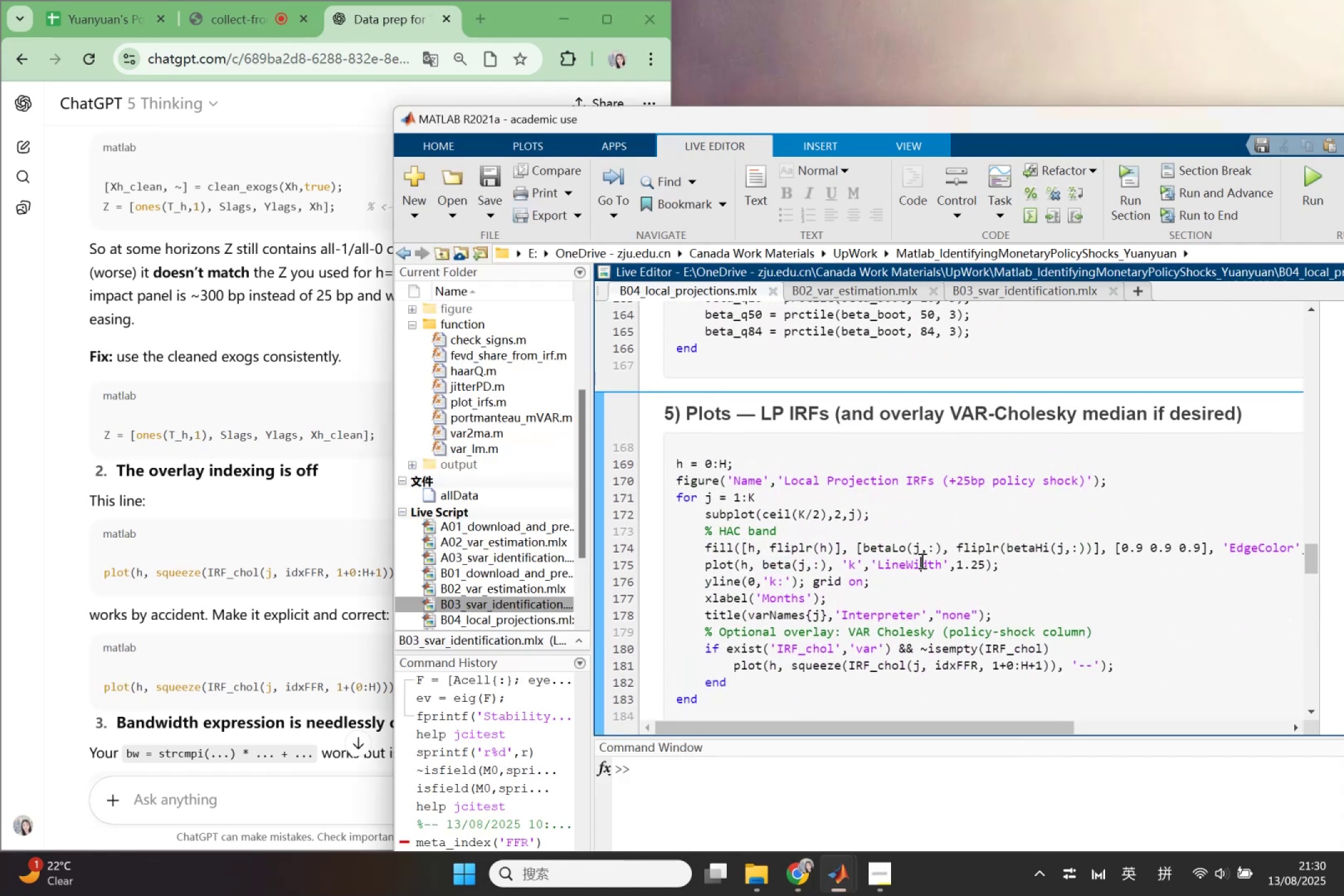 
triple_click([944, 563])
 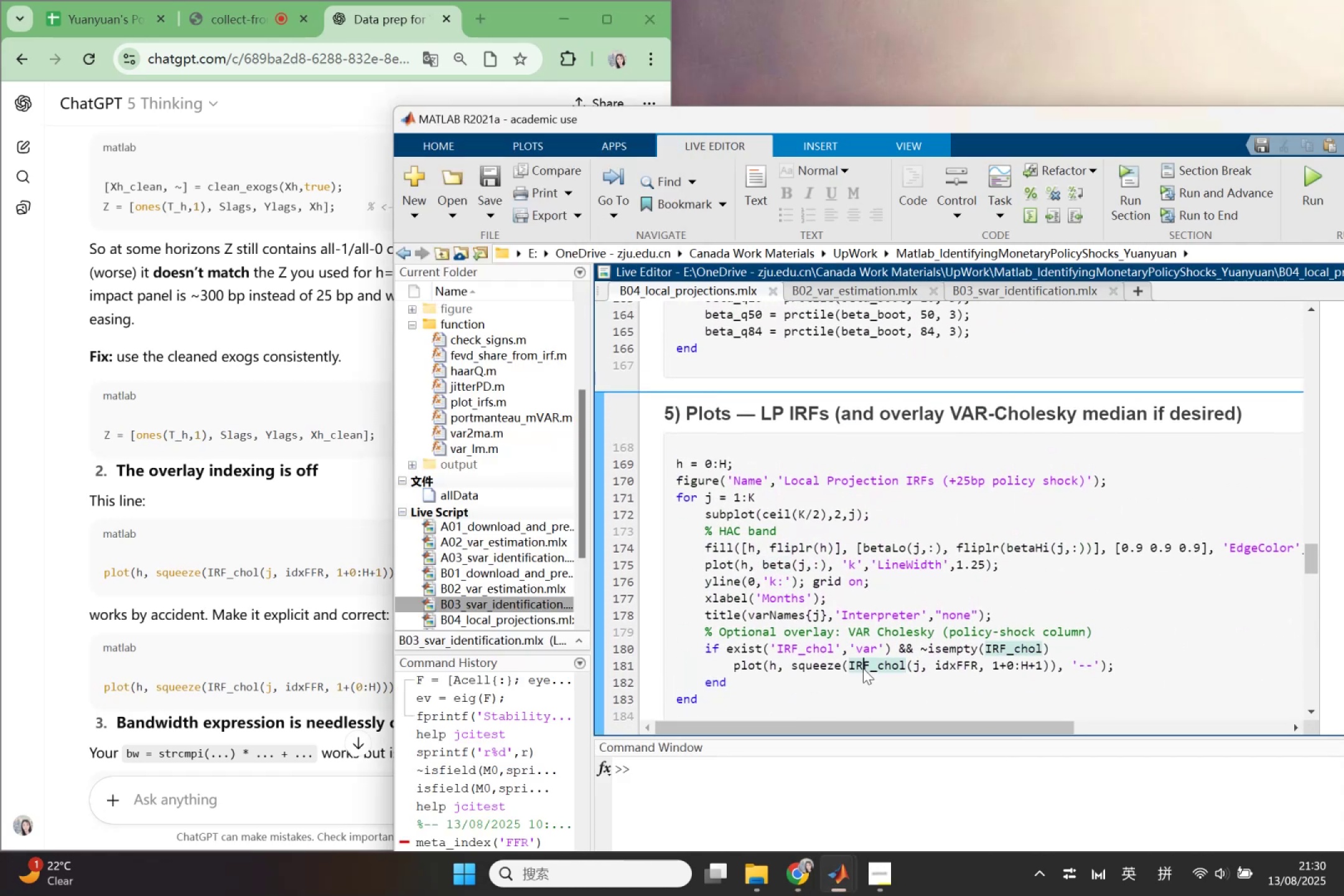 
double_click([991, 666])
 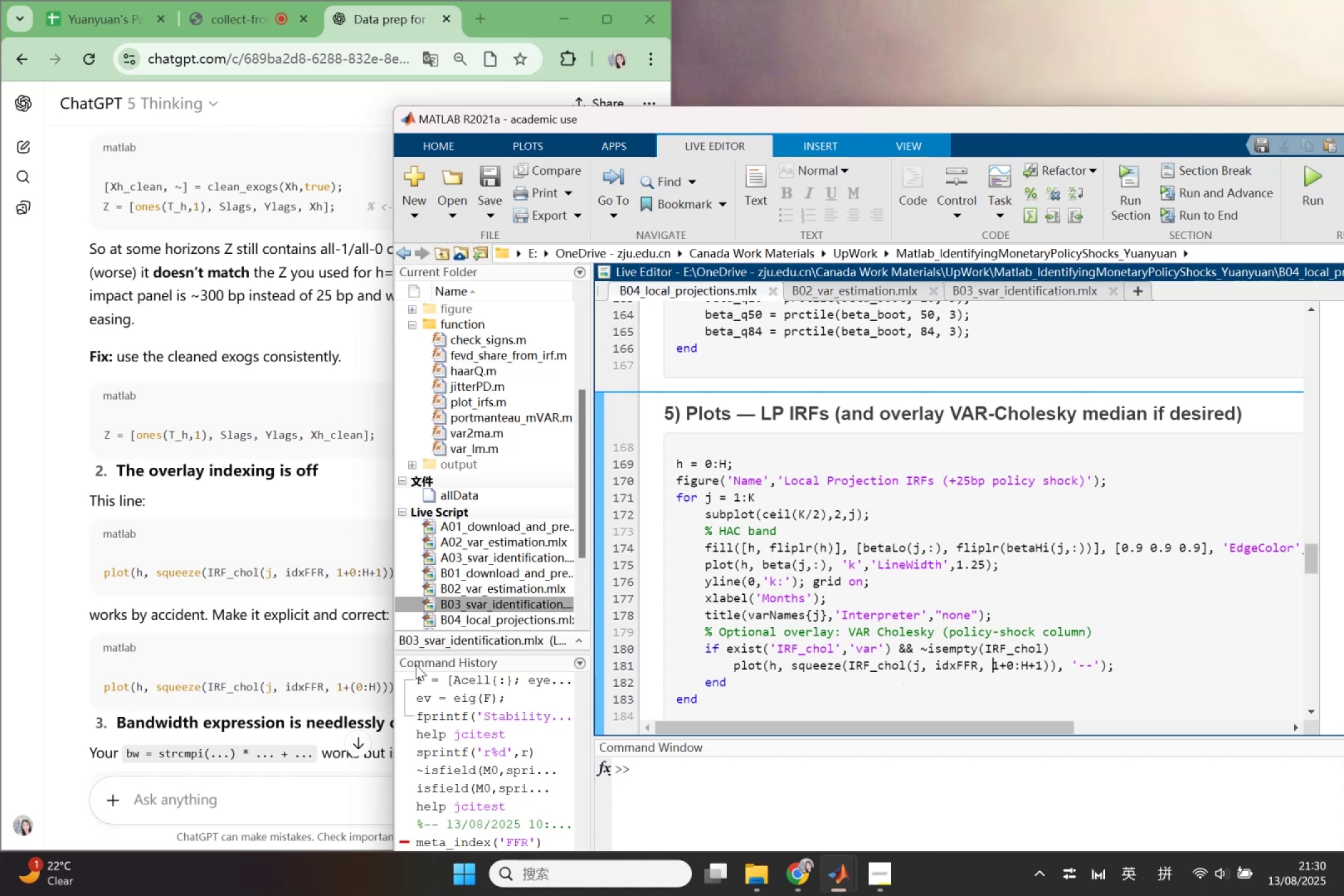 
left_click_drag(start_coordinate=[358, 692], to_coordinate=[363, 688])
 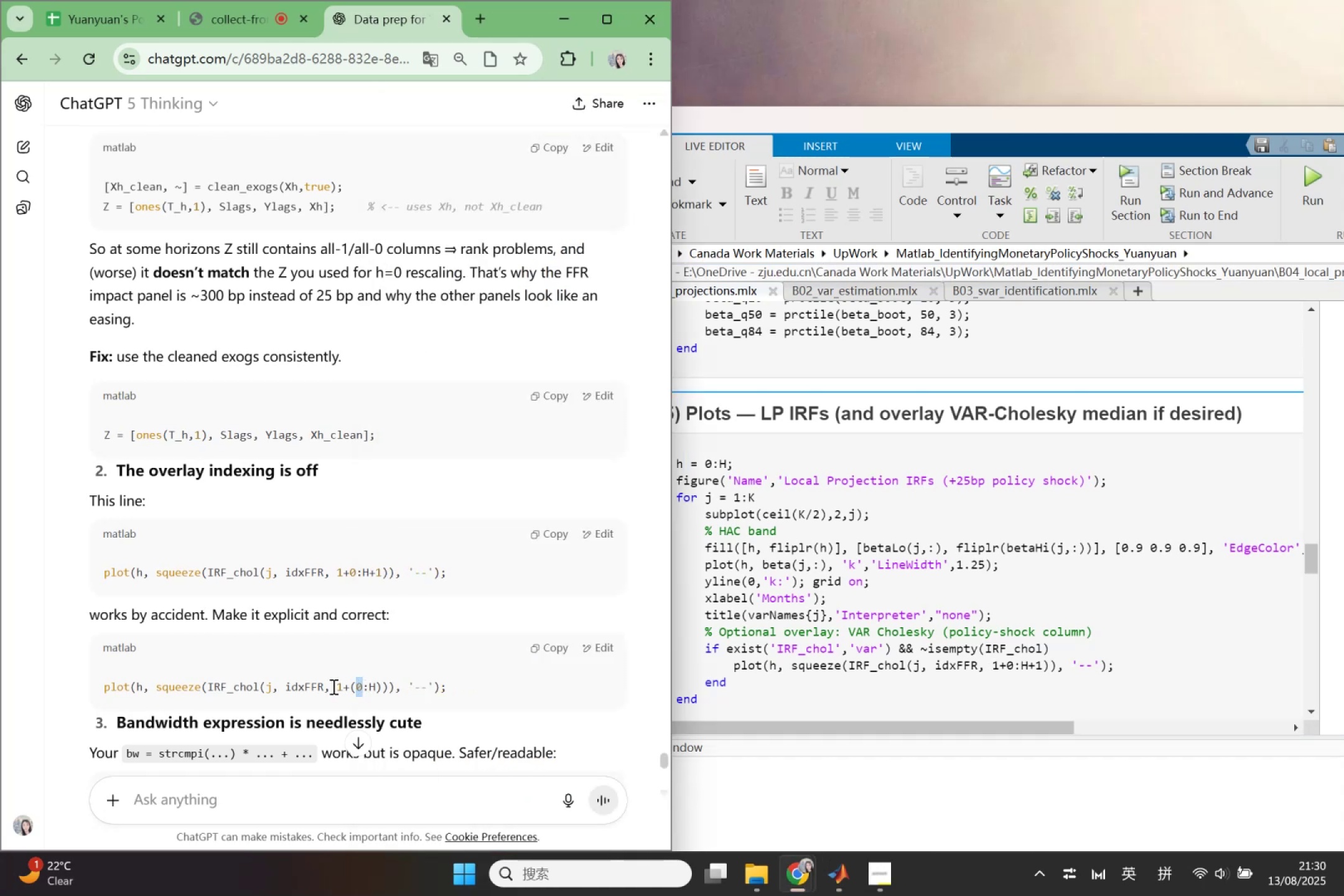 
left_click_drag(start_coordinate=[332, 686], to_coordinate=[382, 686])
 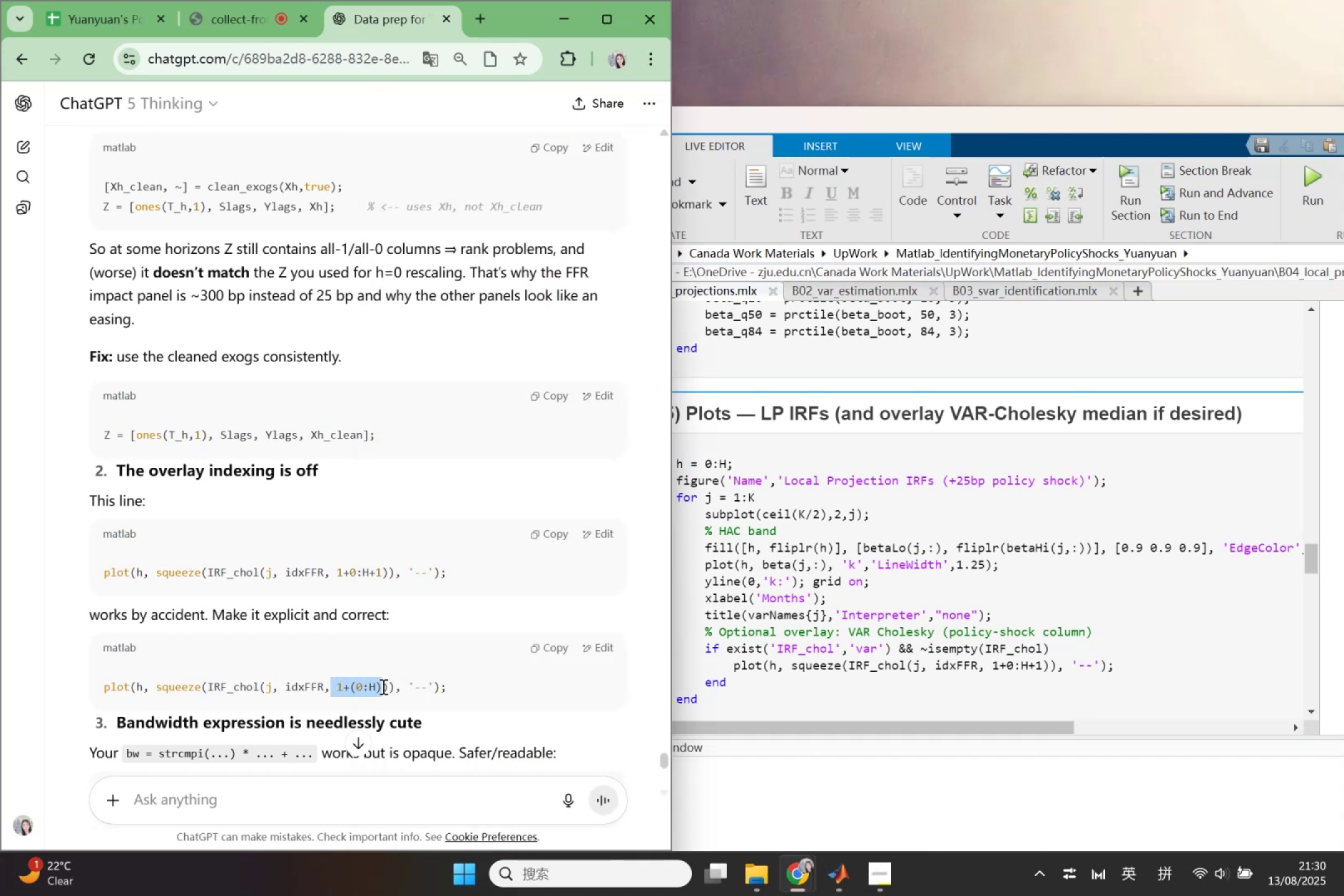 
key(Control+C)
 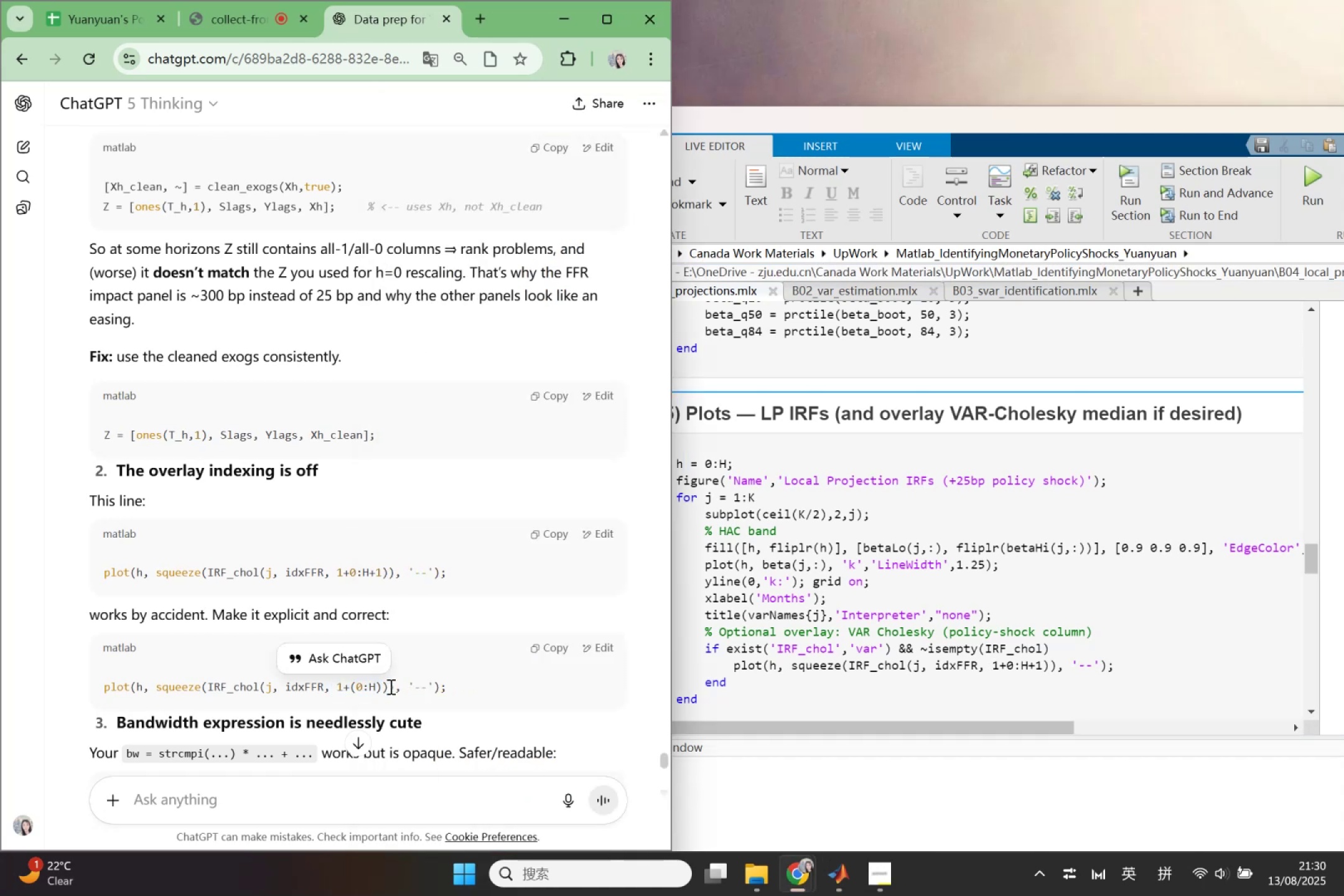 
left_click([390, 686])
 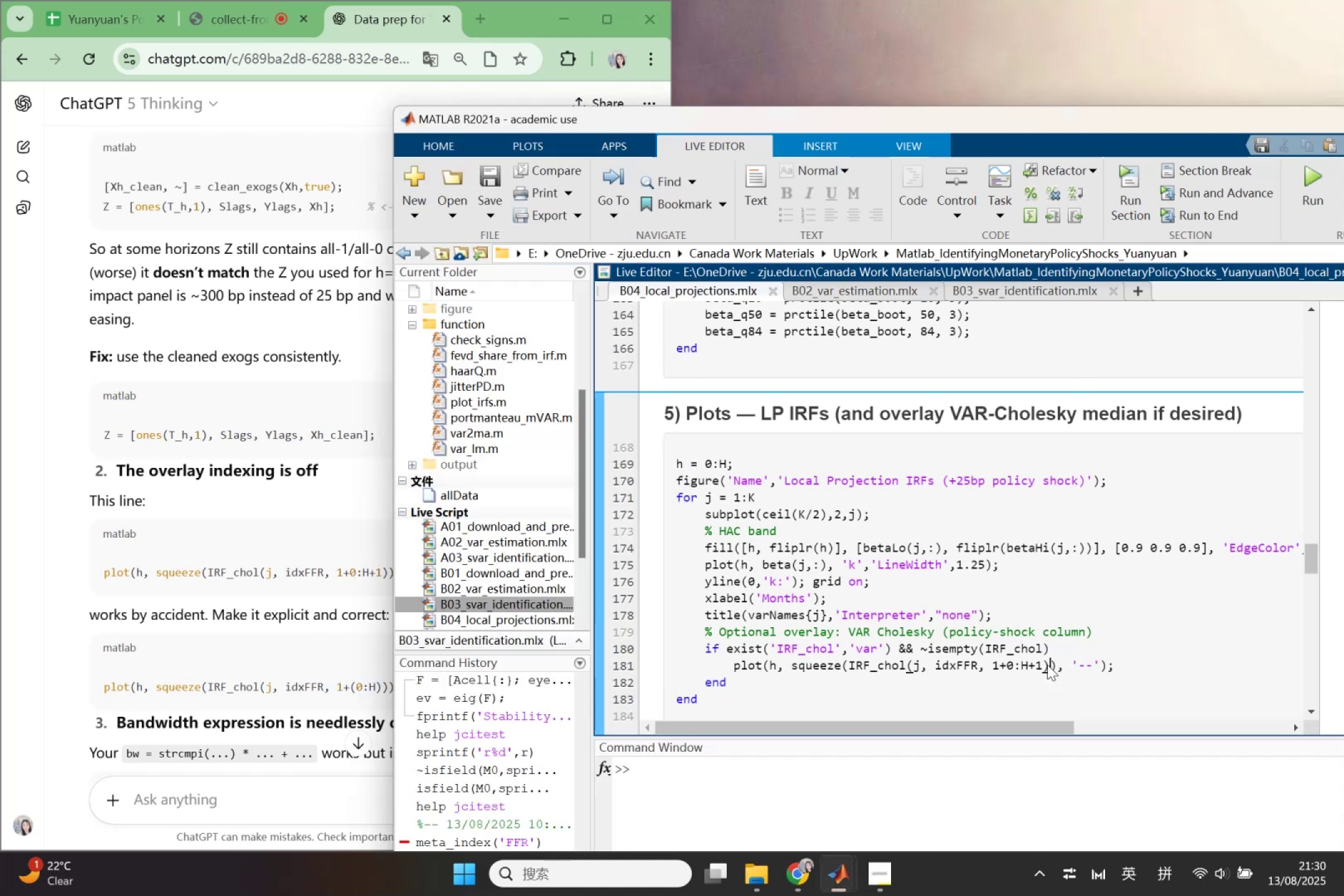 
left_click([1047, 665])
 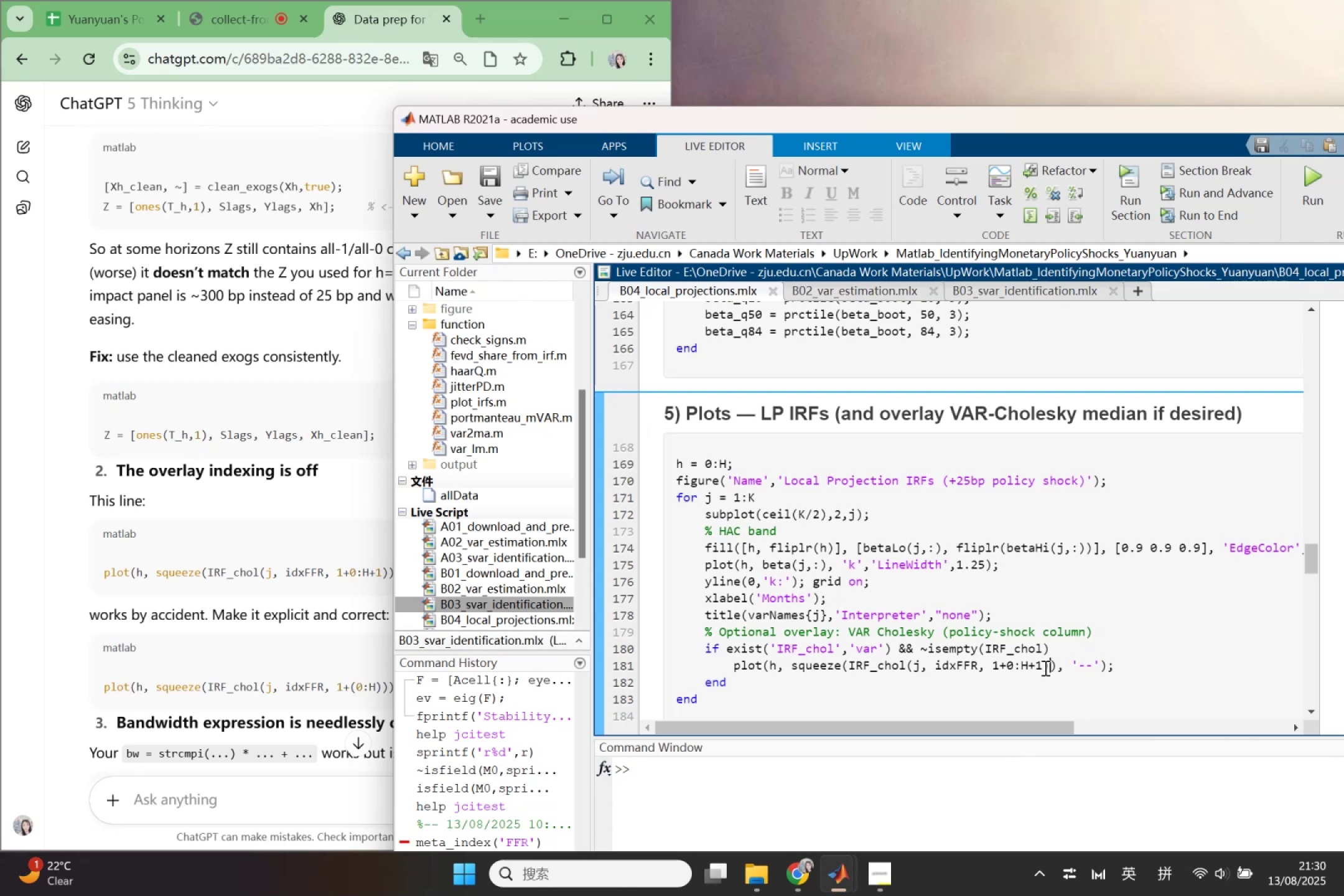 
left_click_drag(start_coordinate=[991, 665], to_coordinate=[1039, 665])
 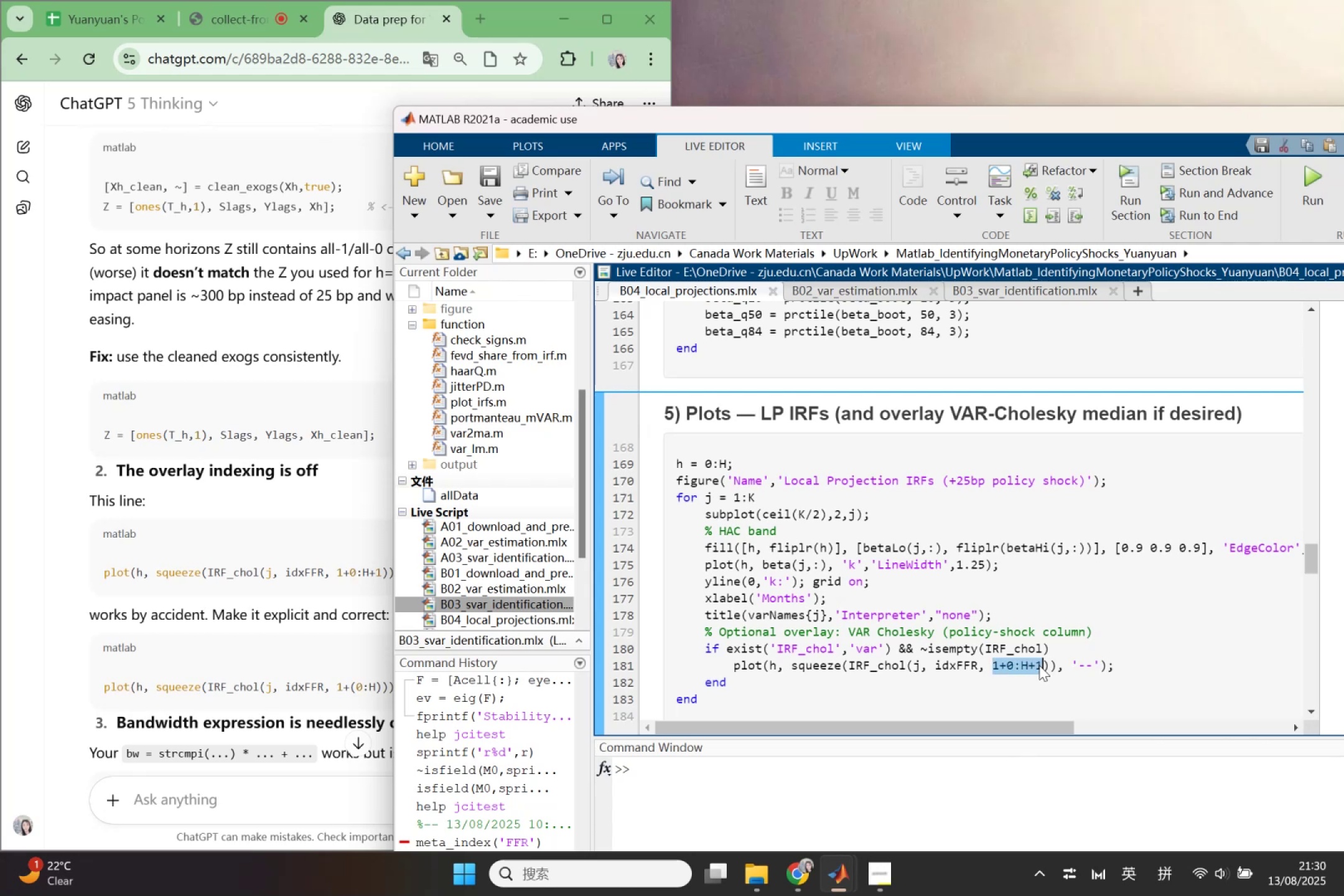 
key(Control+V)
 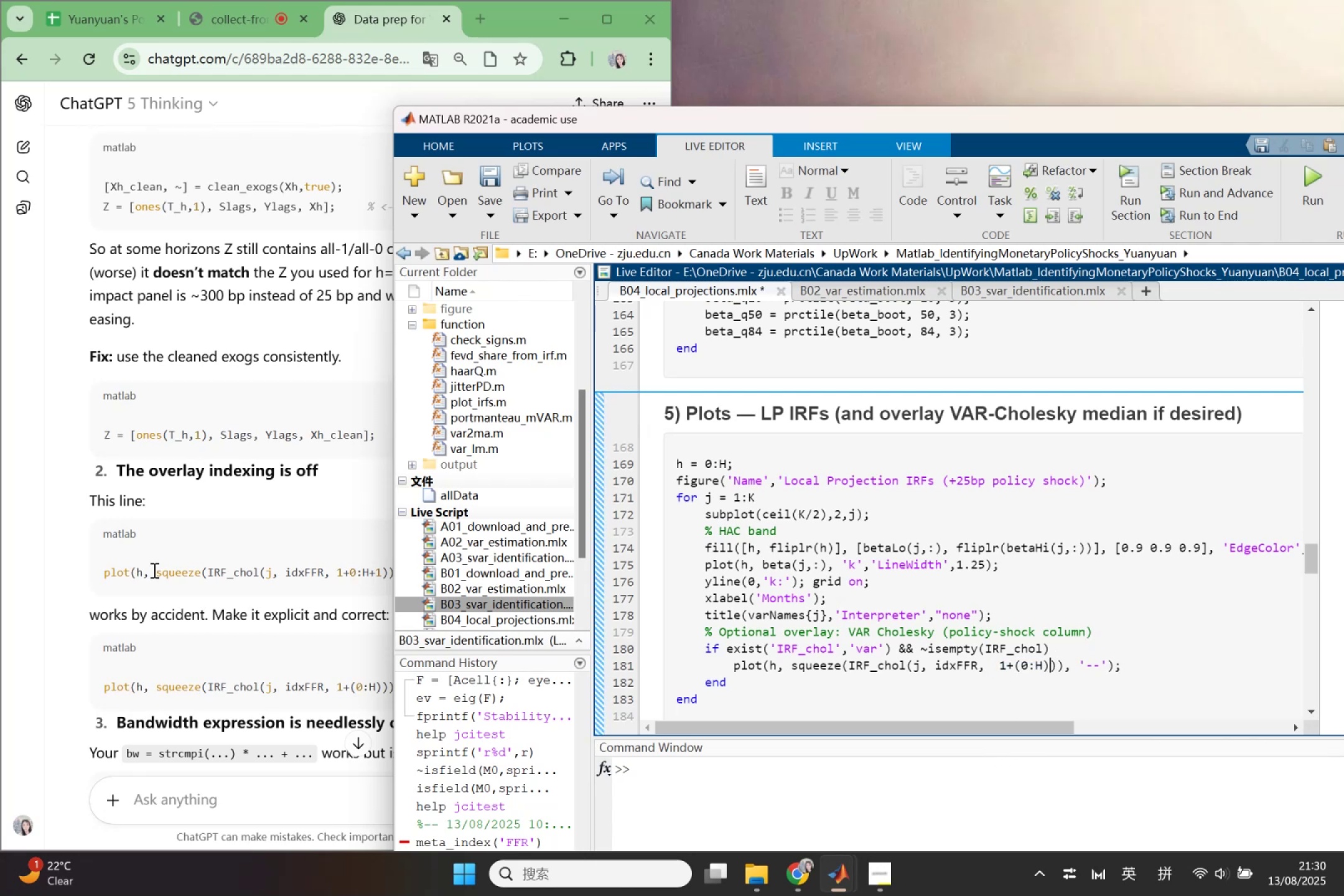 
left_click([277, 661])
 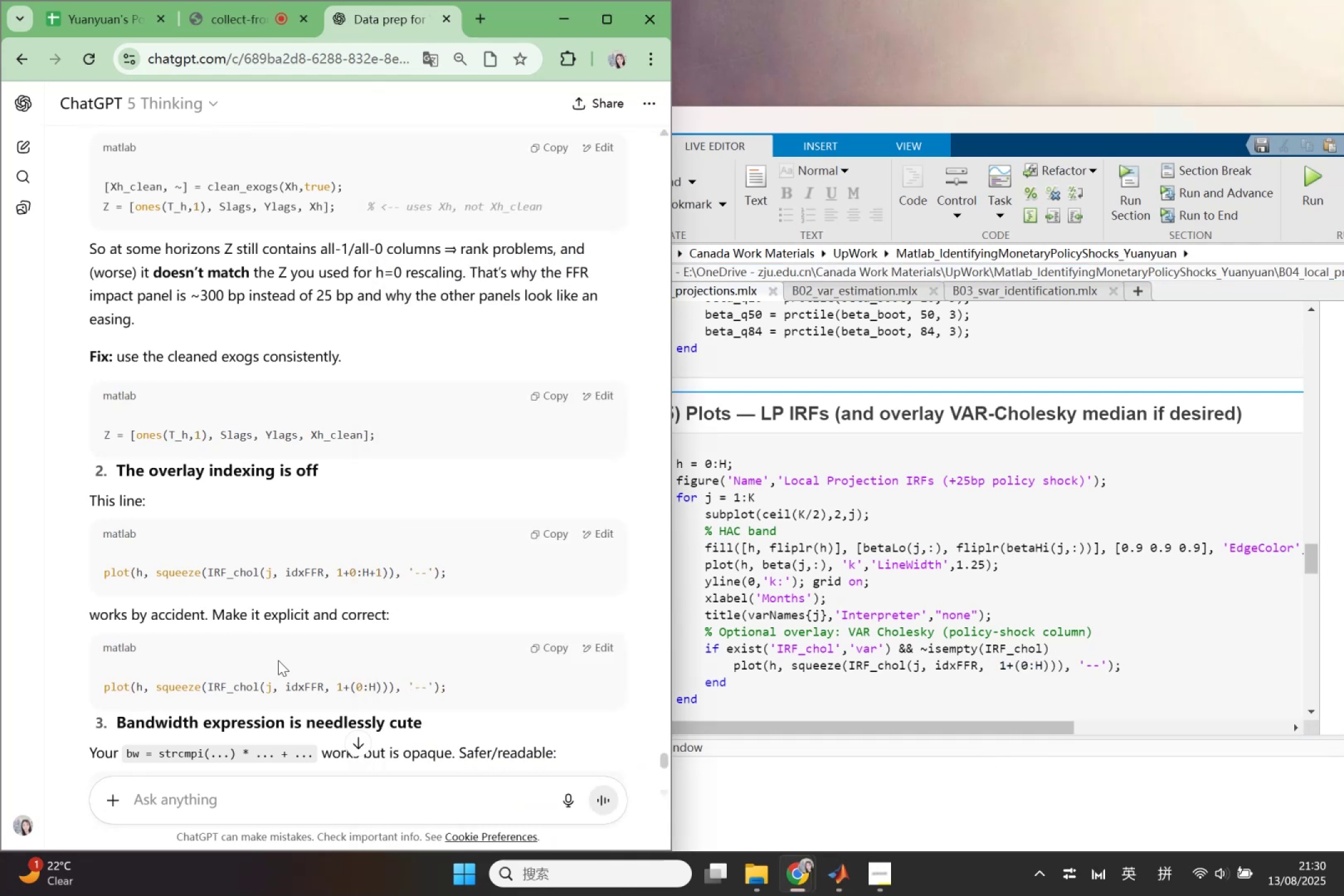 
scroll: coordinate [280, 643], scroll_direction: down, amount: 3.0
 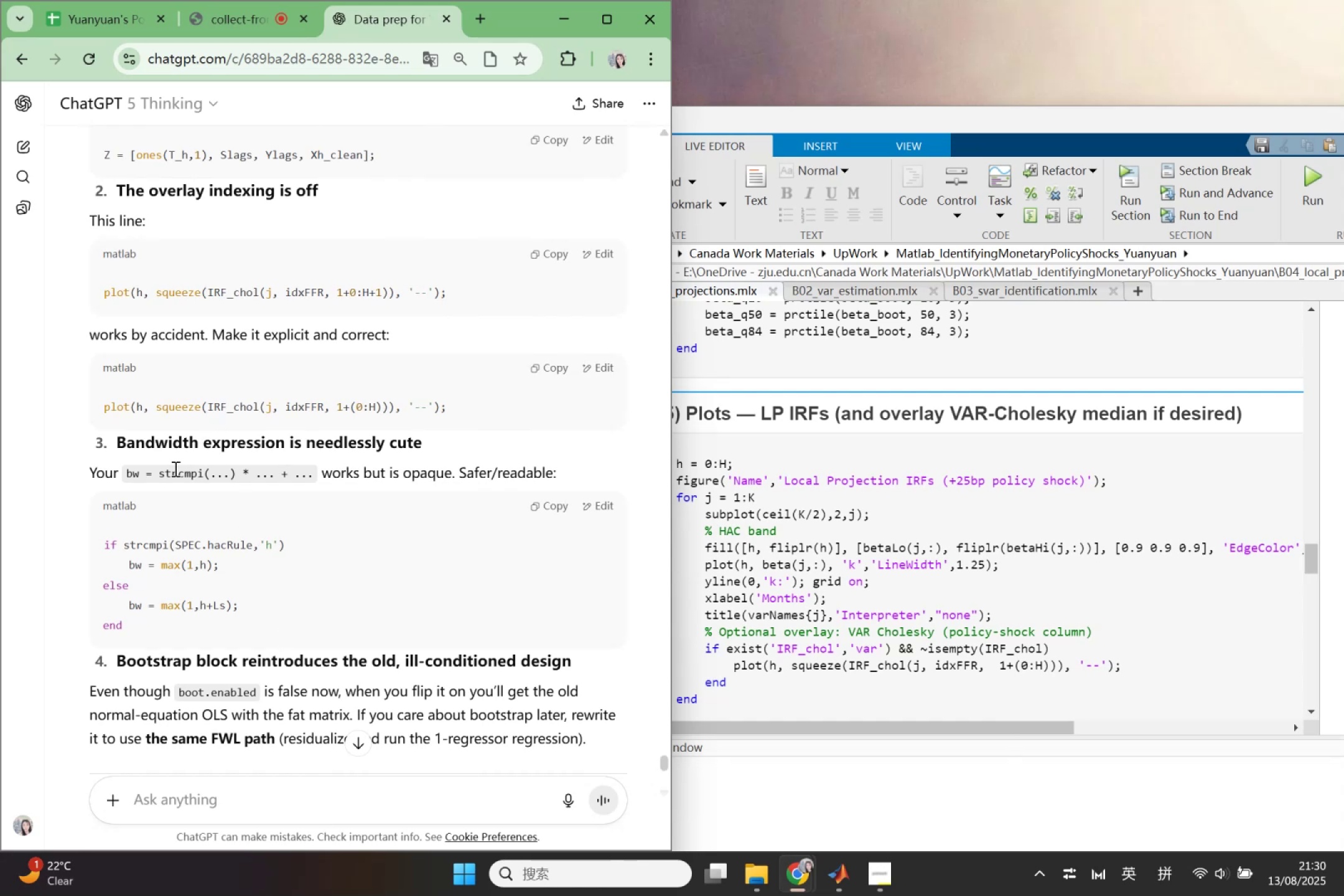 
left_click_drag(start_coordinate=[126, 475], to_coordinate=[202, 474])
 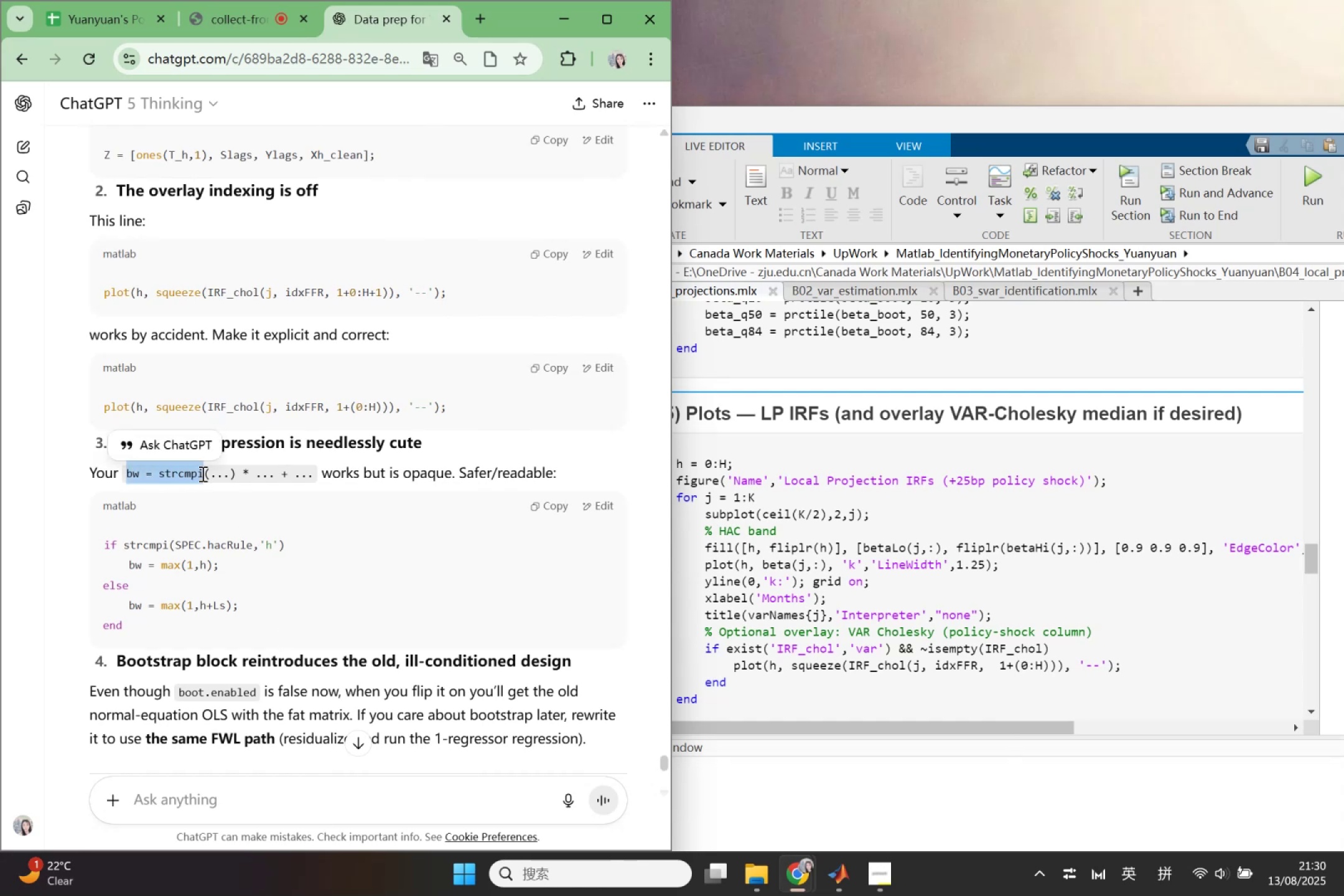 
key(Control+C)
 